 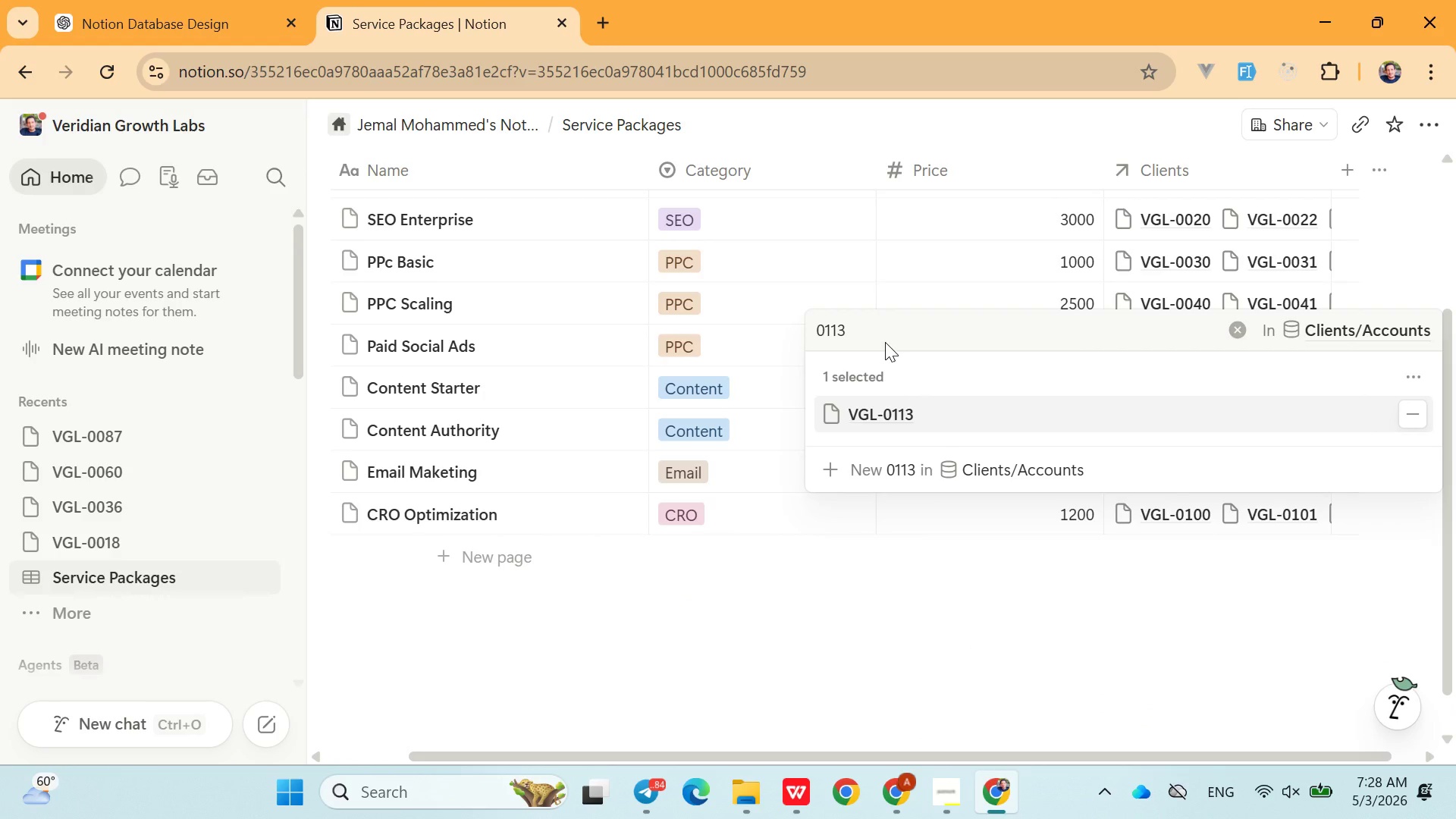 
left_click([868, 326])
 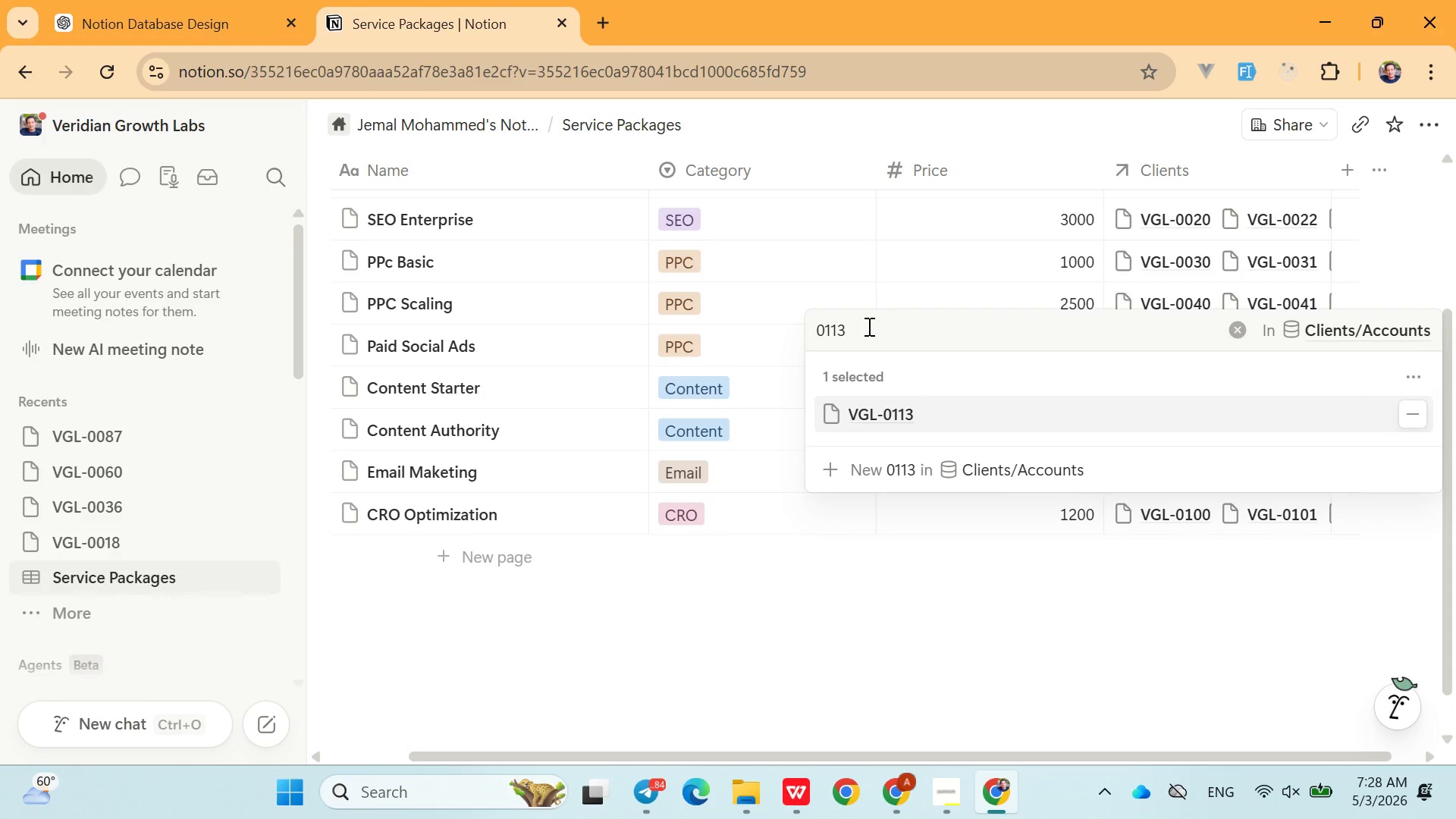 
key(Backspace)
 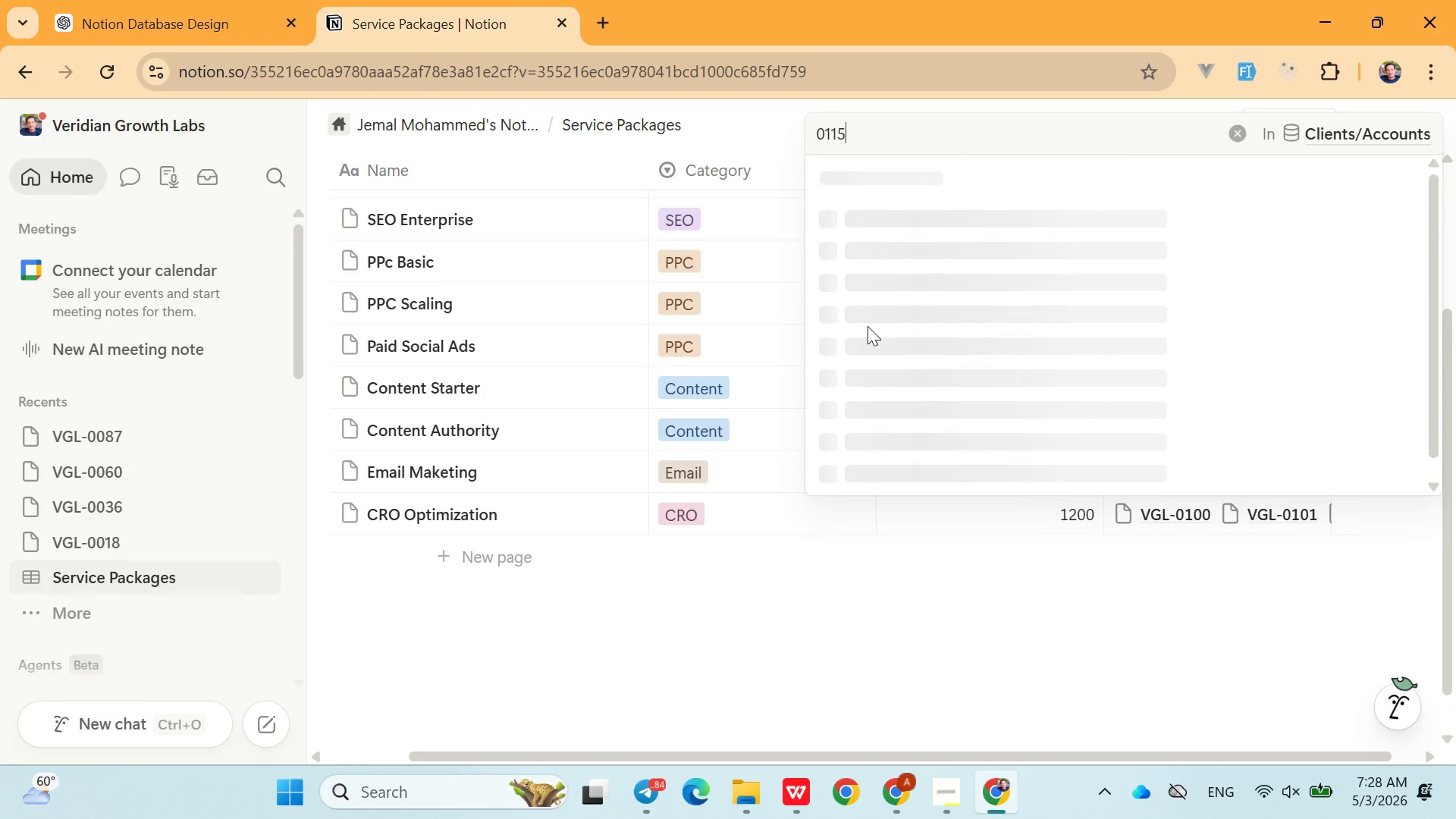 
key(5)
 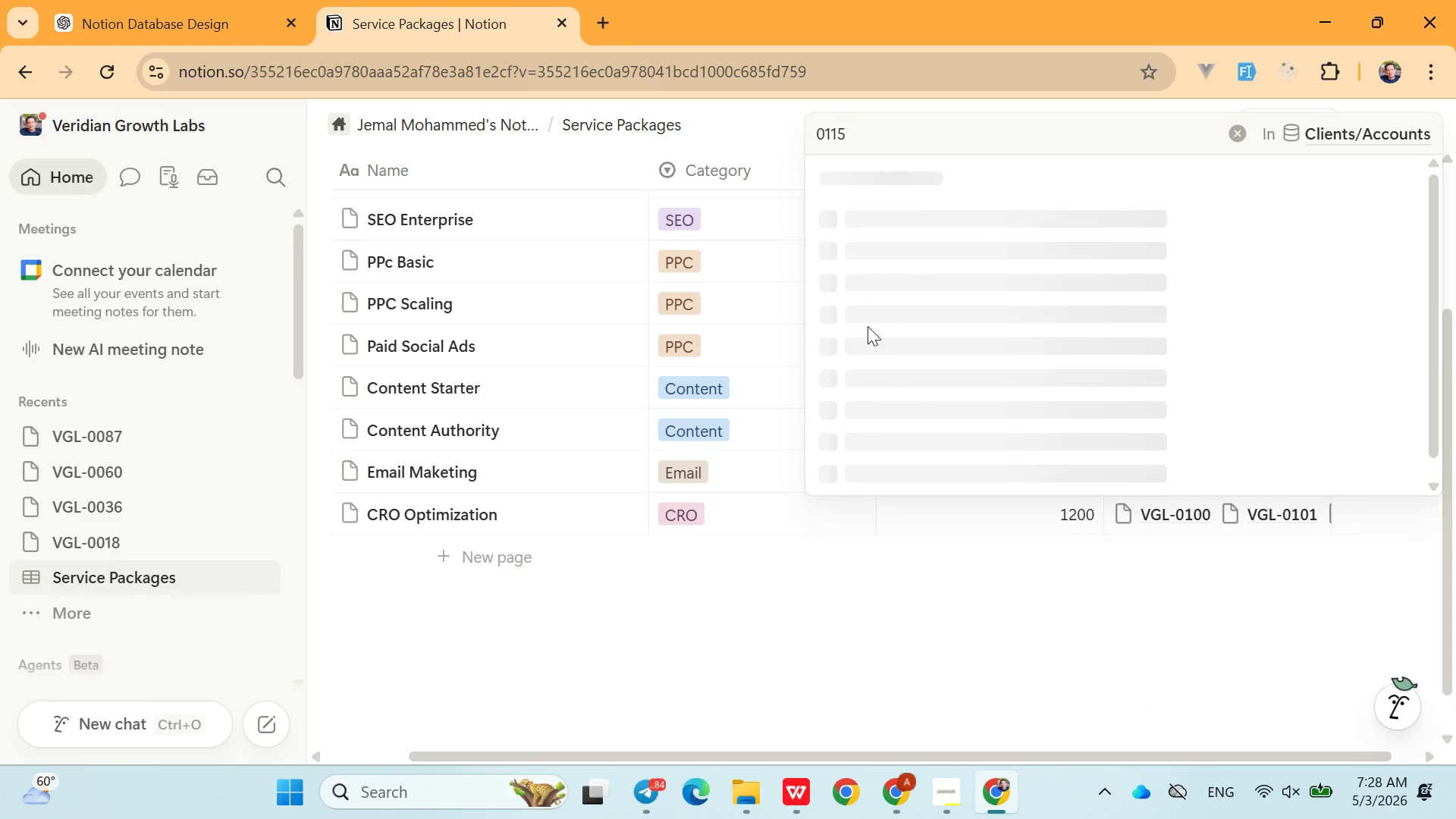 
key(Backspace)
 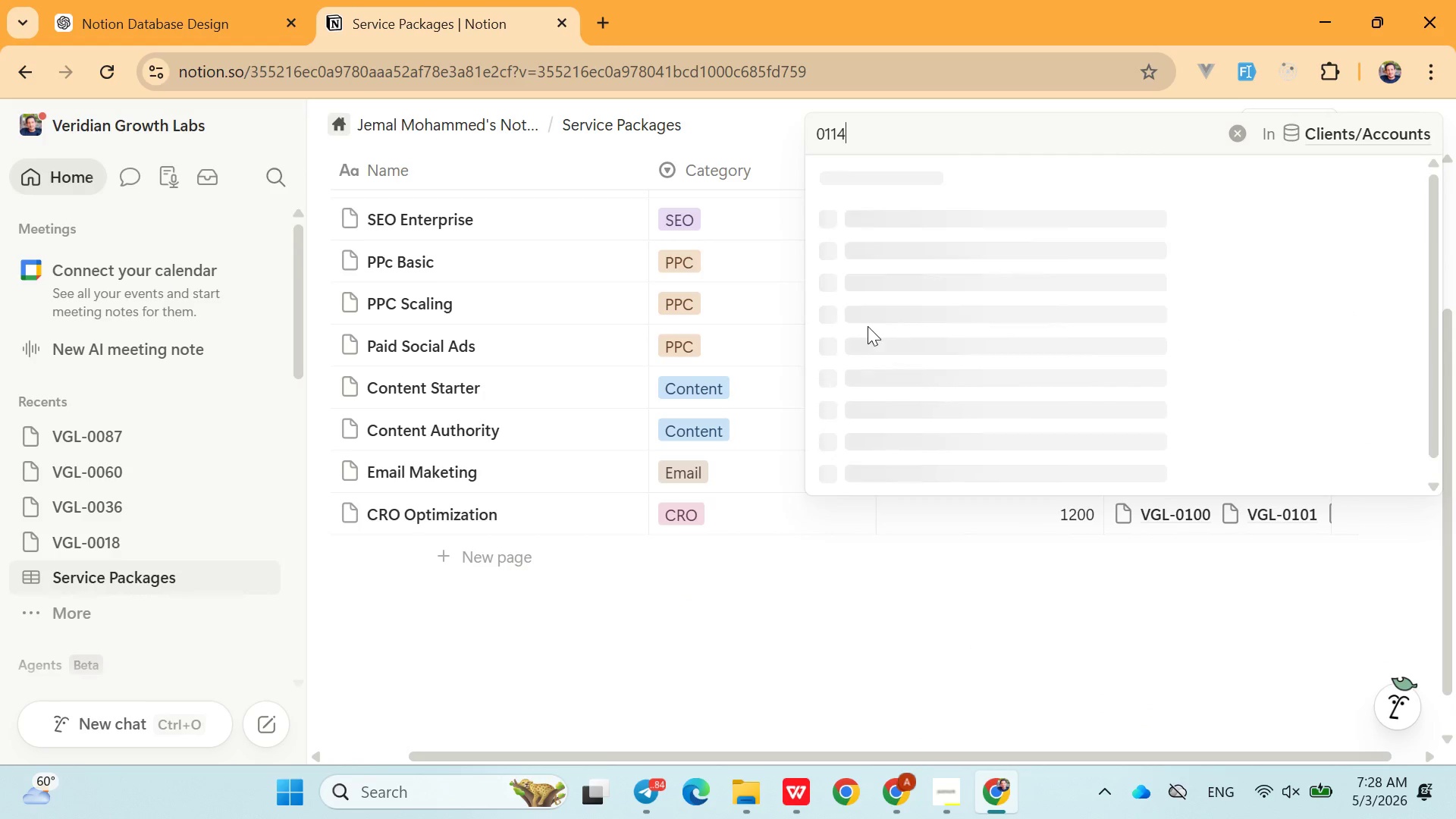 
key(4)
 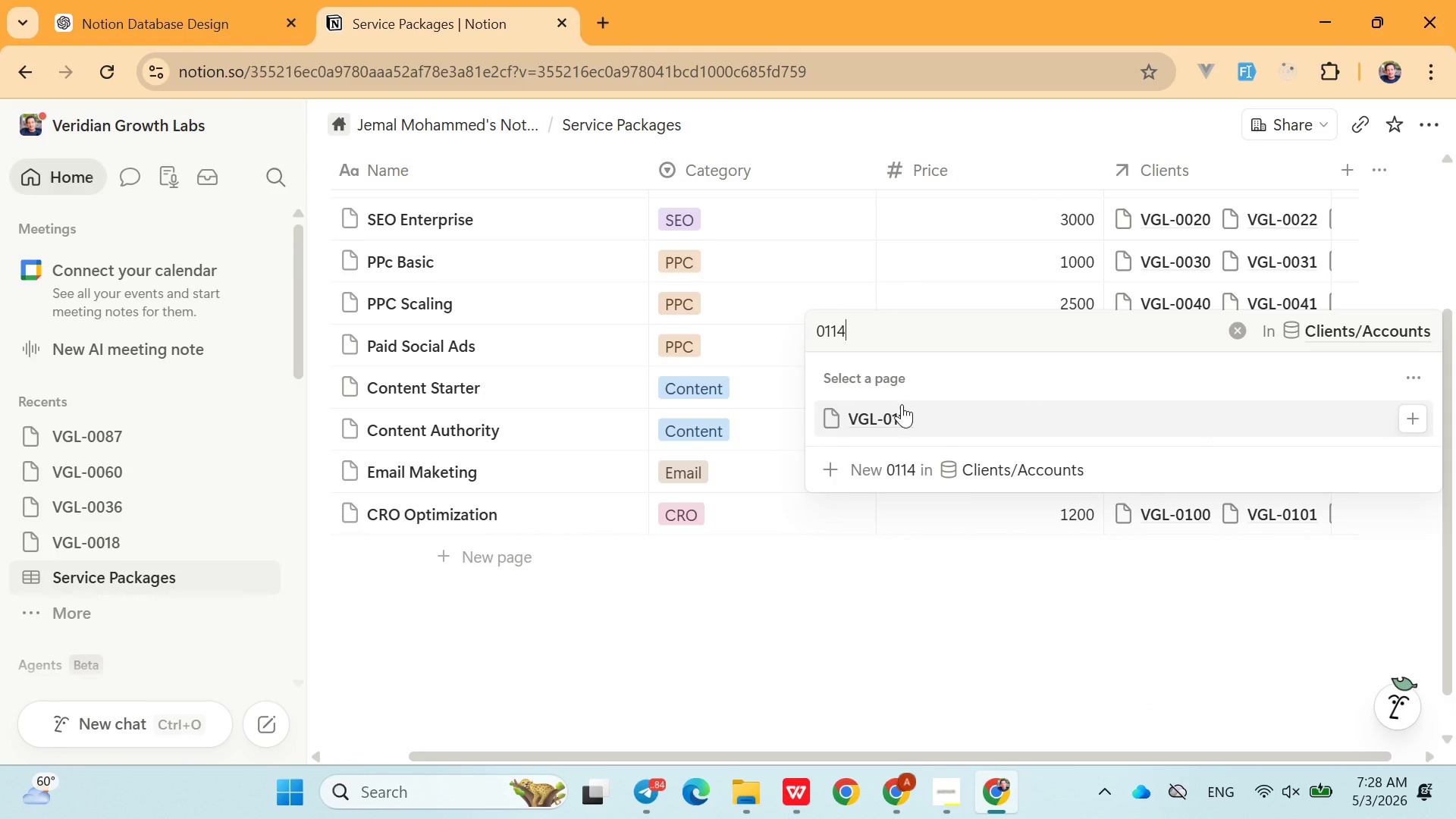 
left_click([902, 417])
 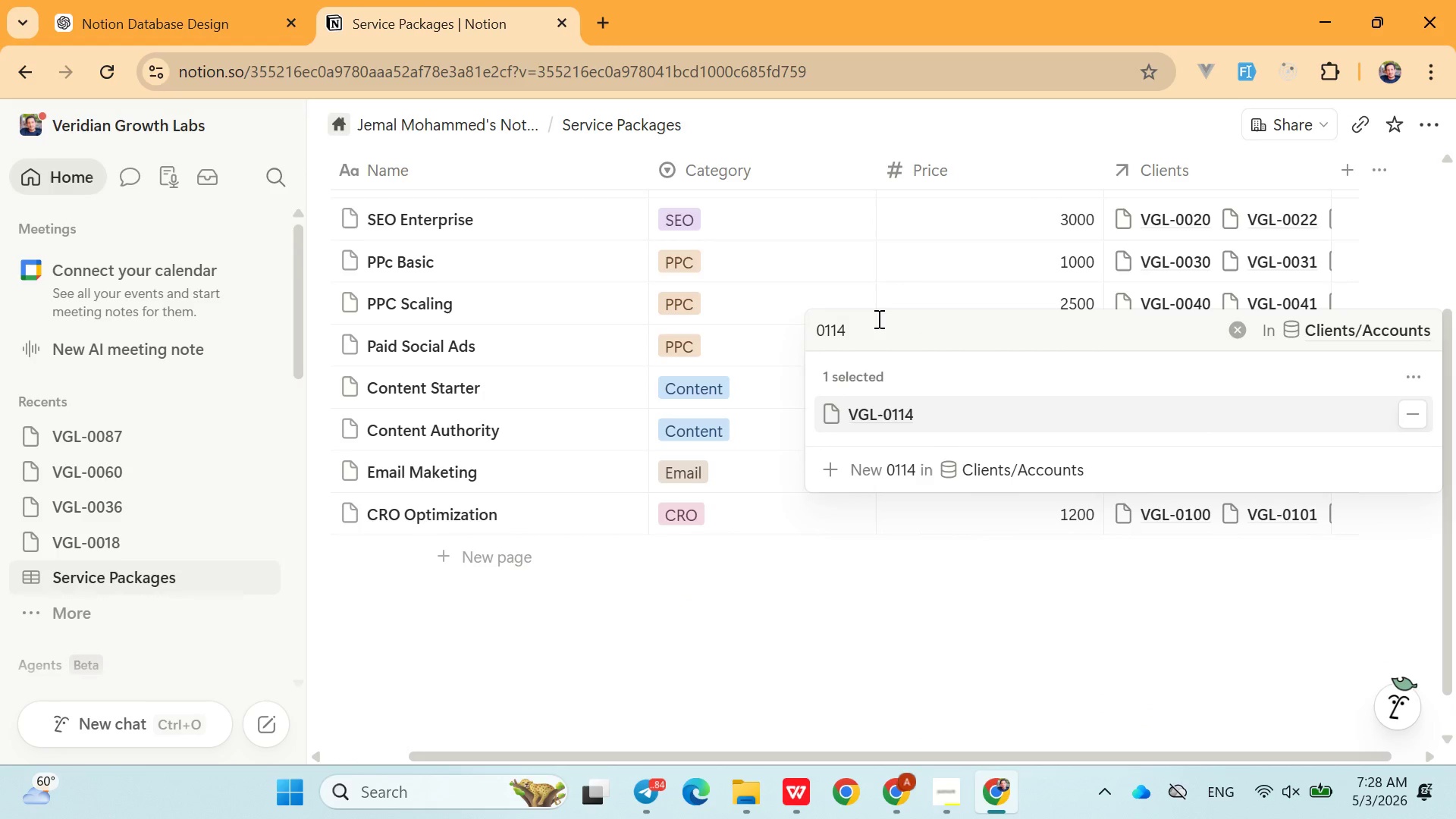 
left_click([877, 318])
 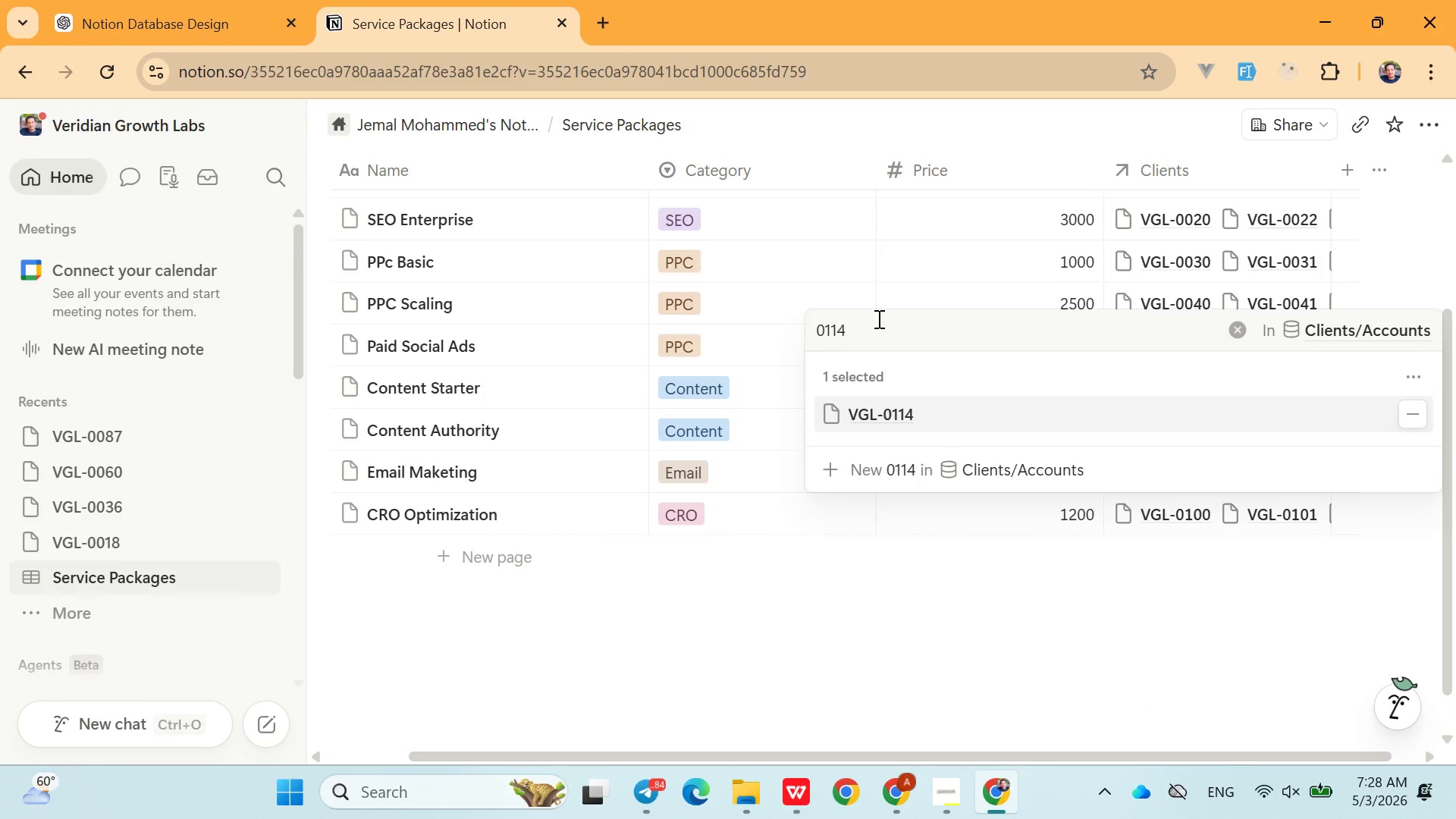 
key(Backspace)
 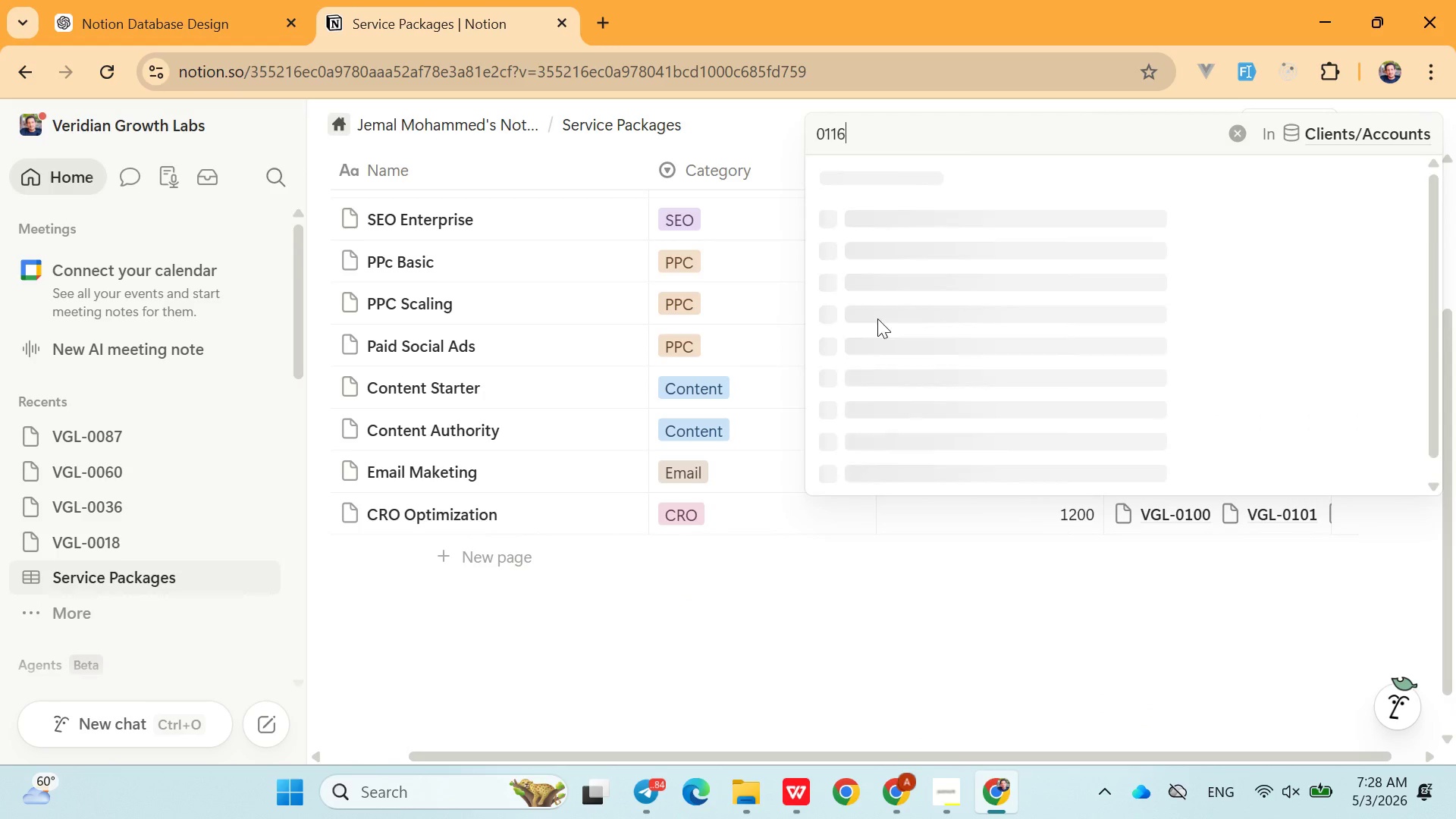 
key(6)
 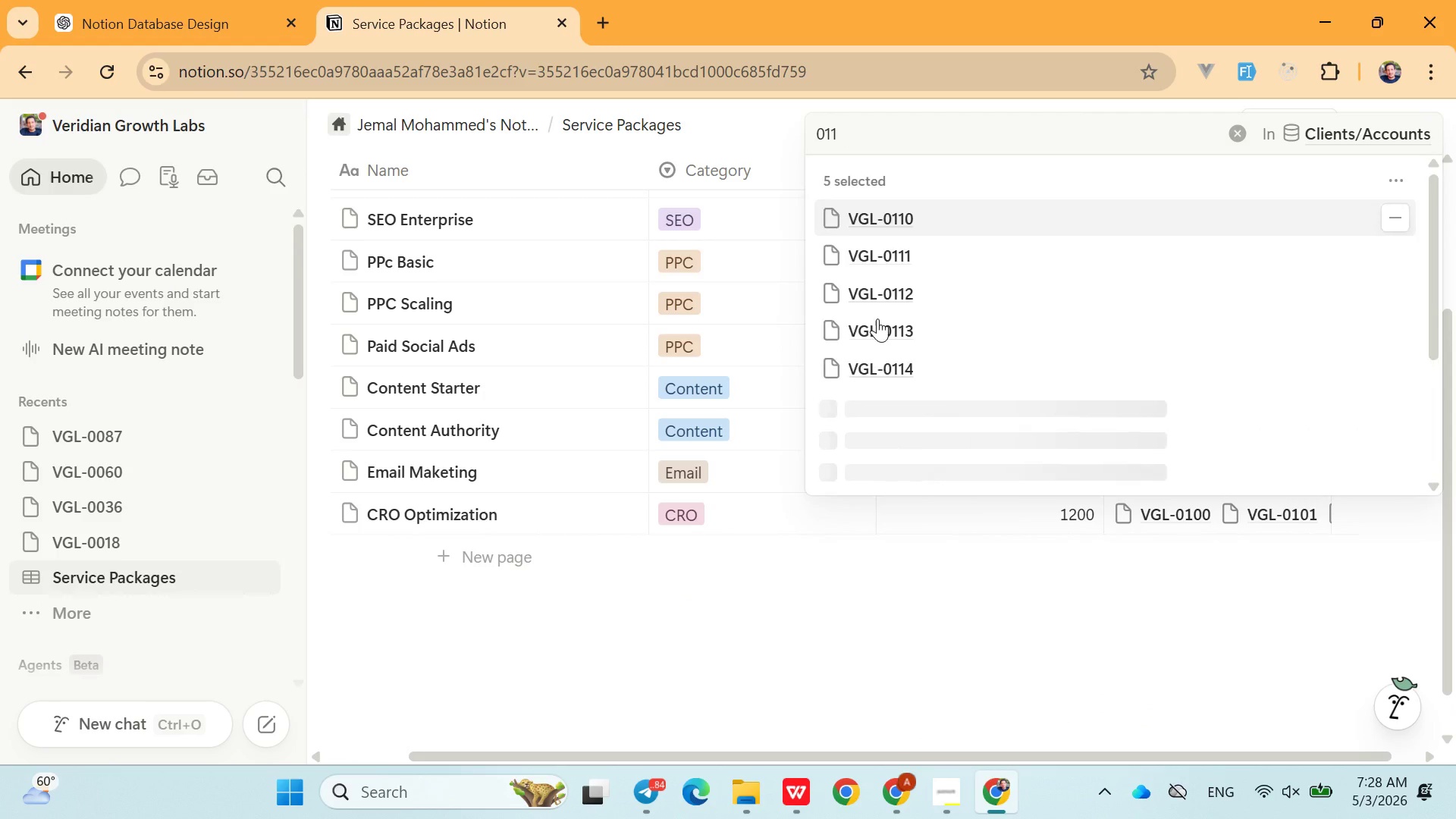 
key(Backspace)
 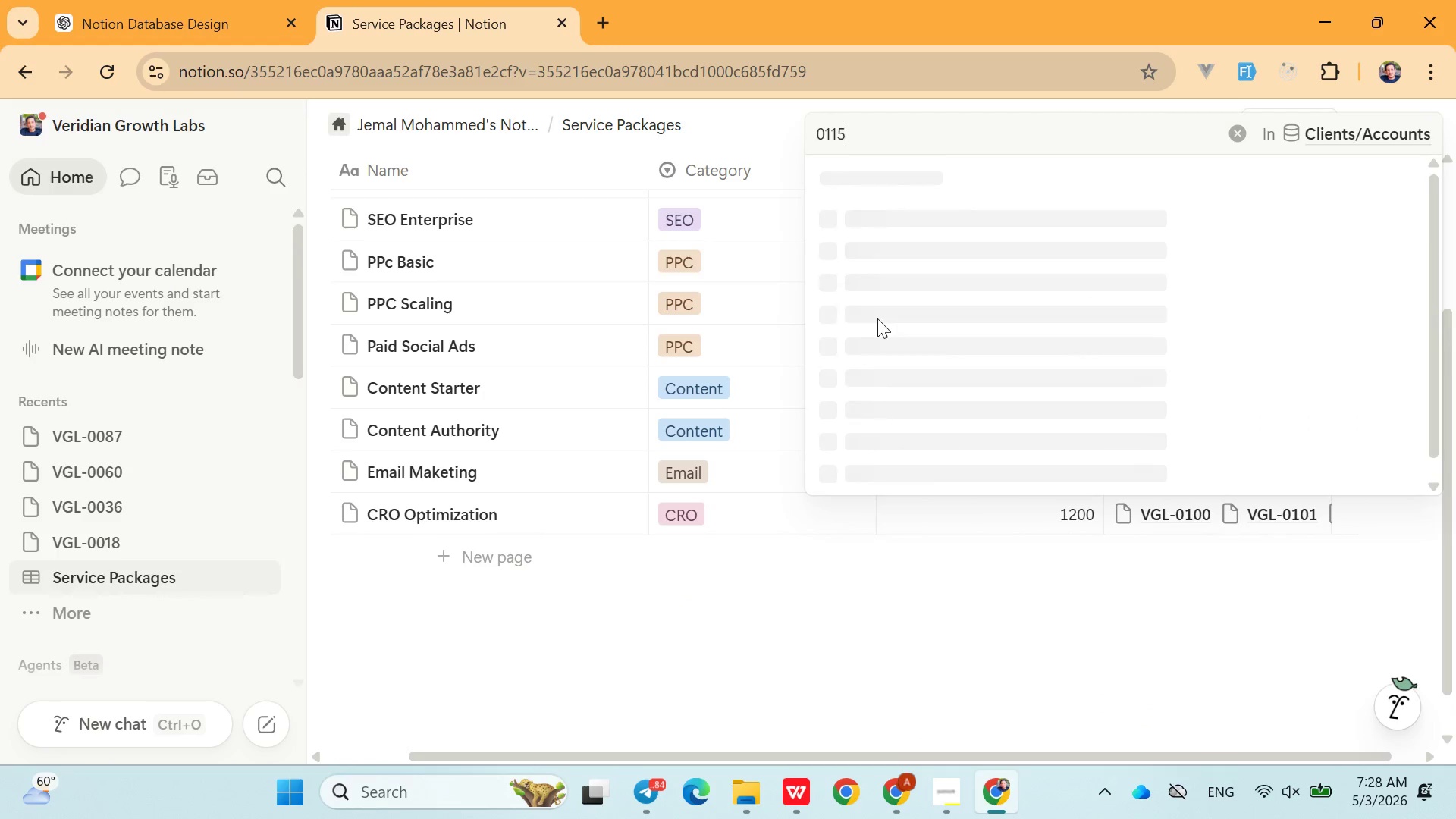 
key(5)
 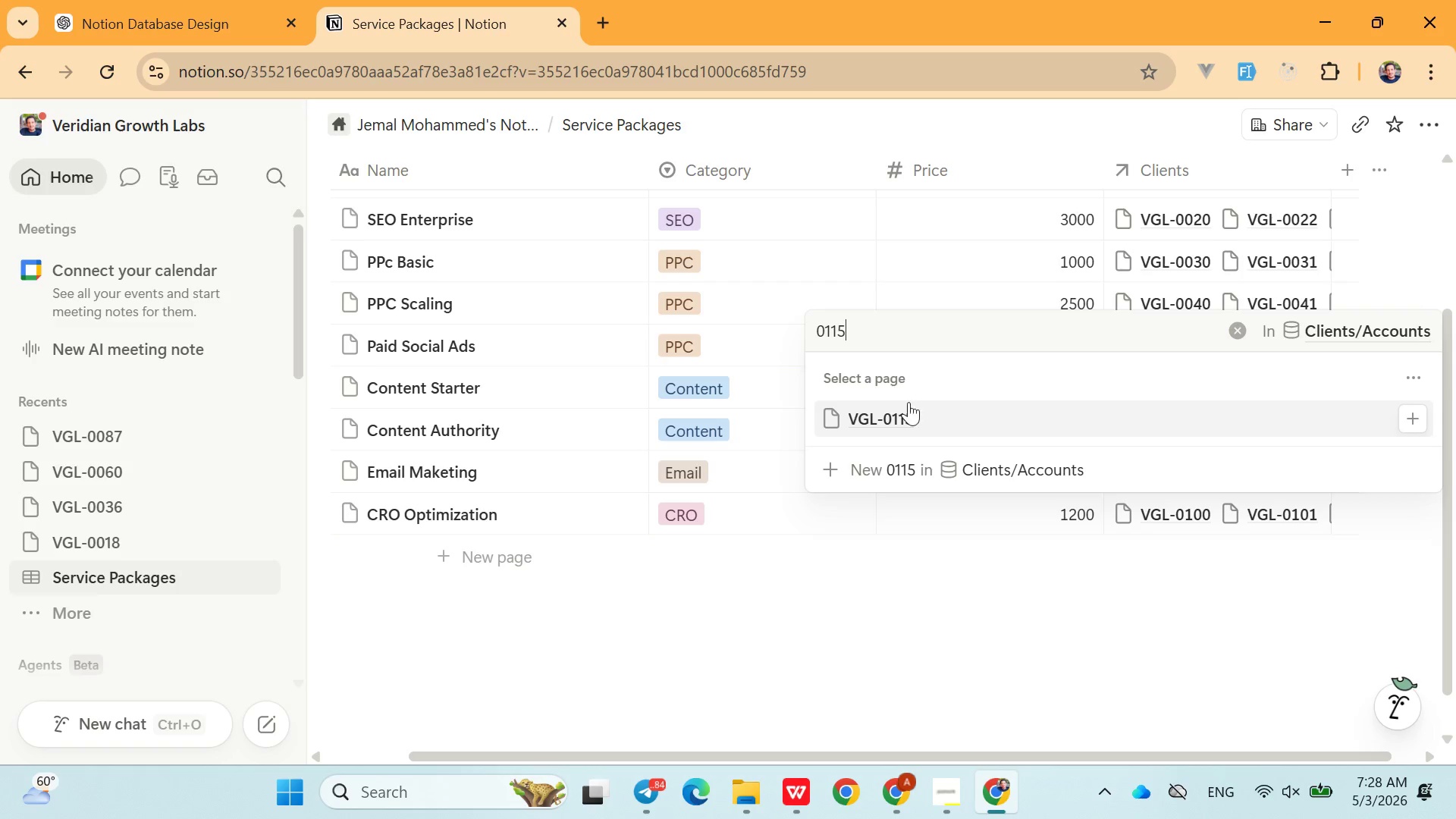 
left_click([908, 413])
 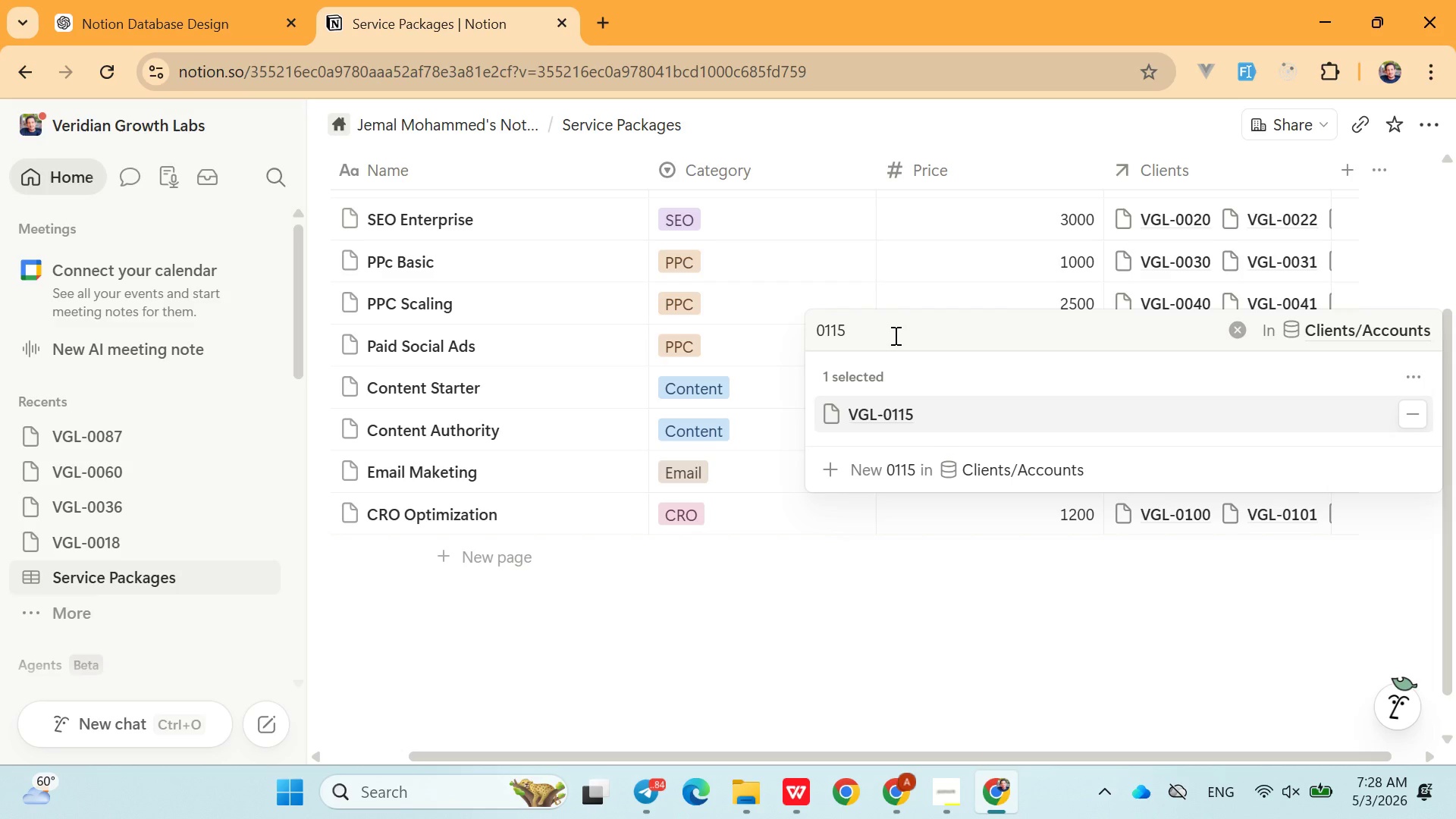 
left_click([894, 335])
 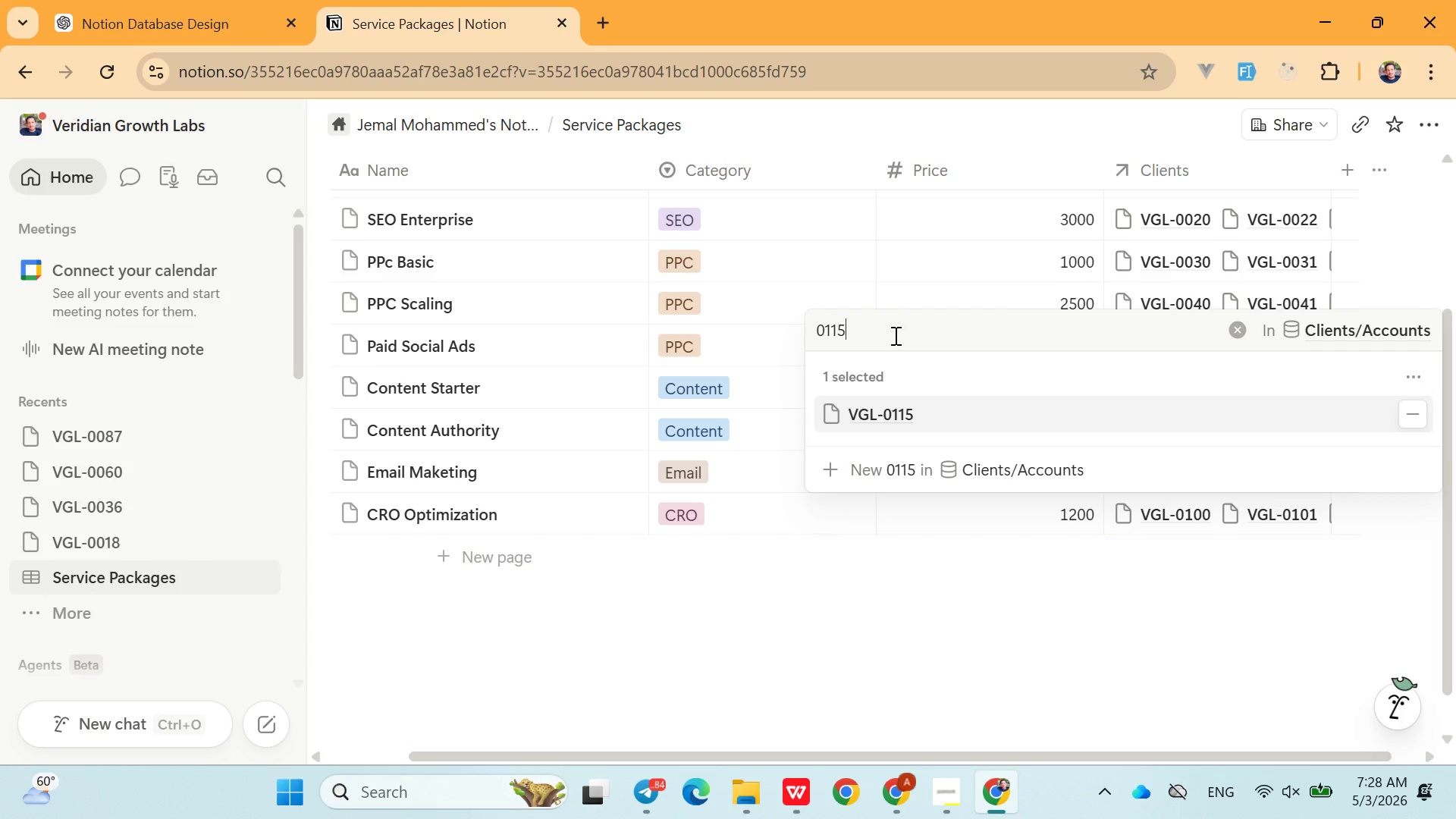 
key(Backspace)
 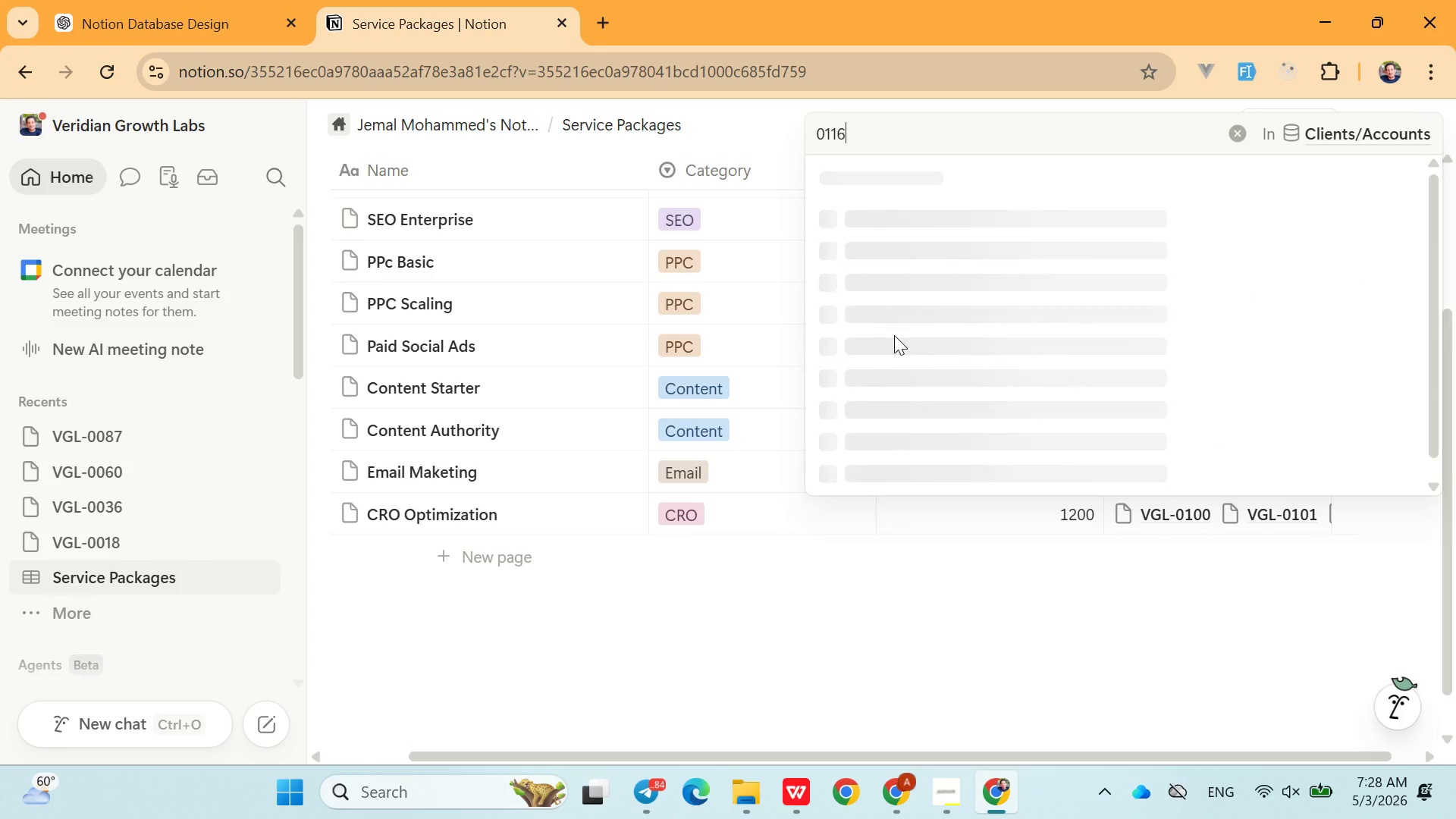 
key(6)
 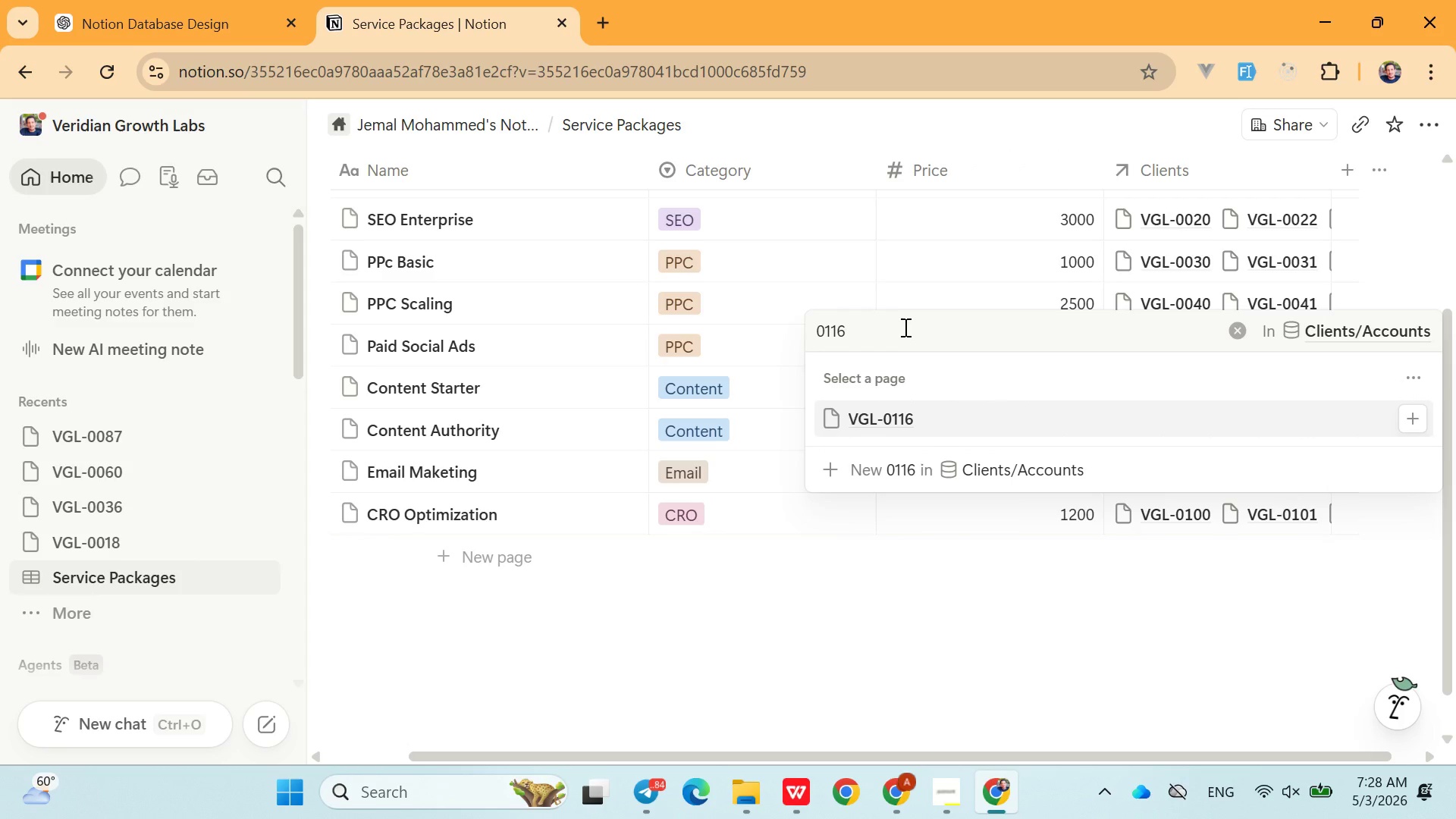 
left_click([912, 417])
 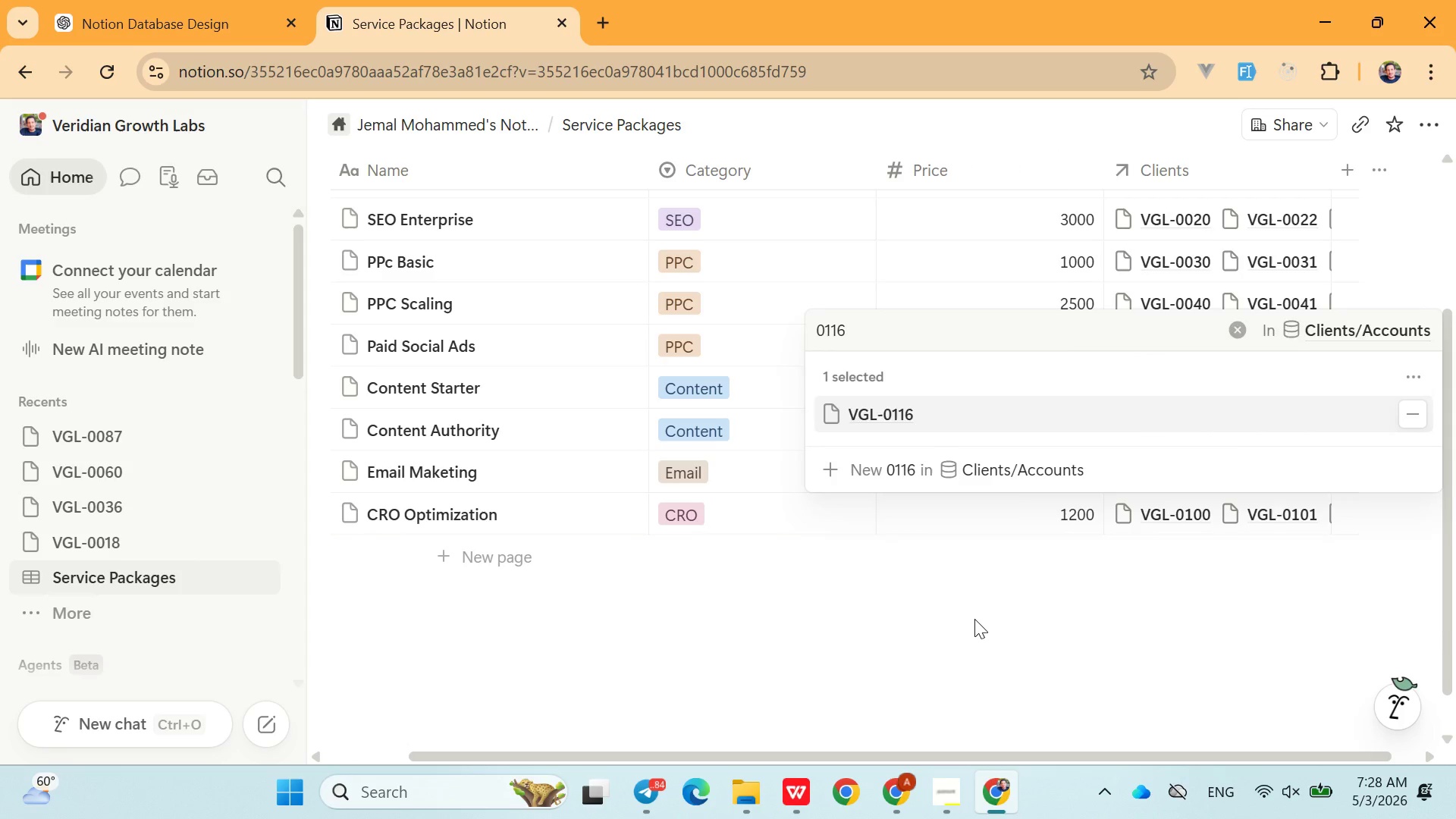 
left_click([974, 619])
 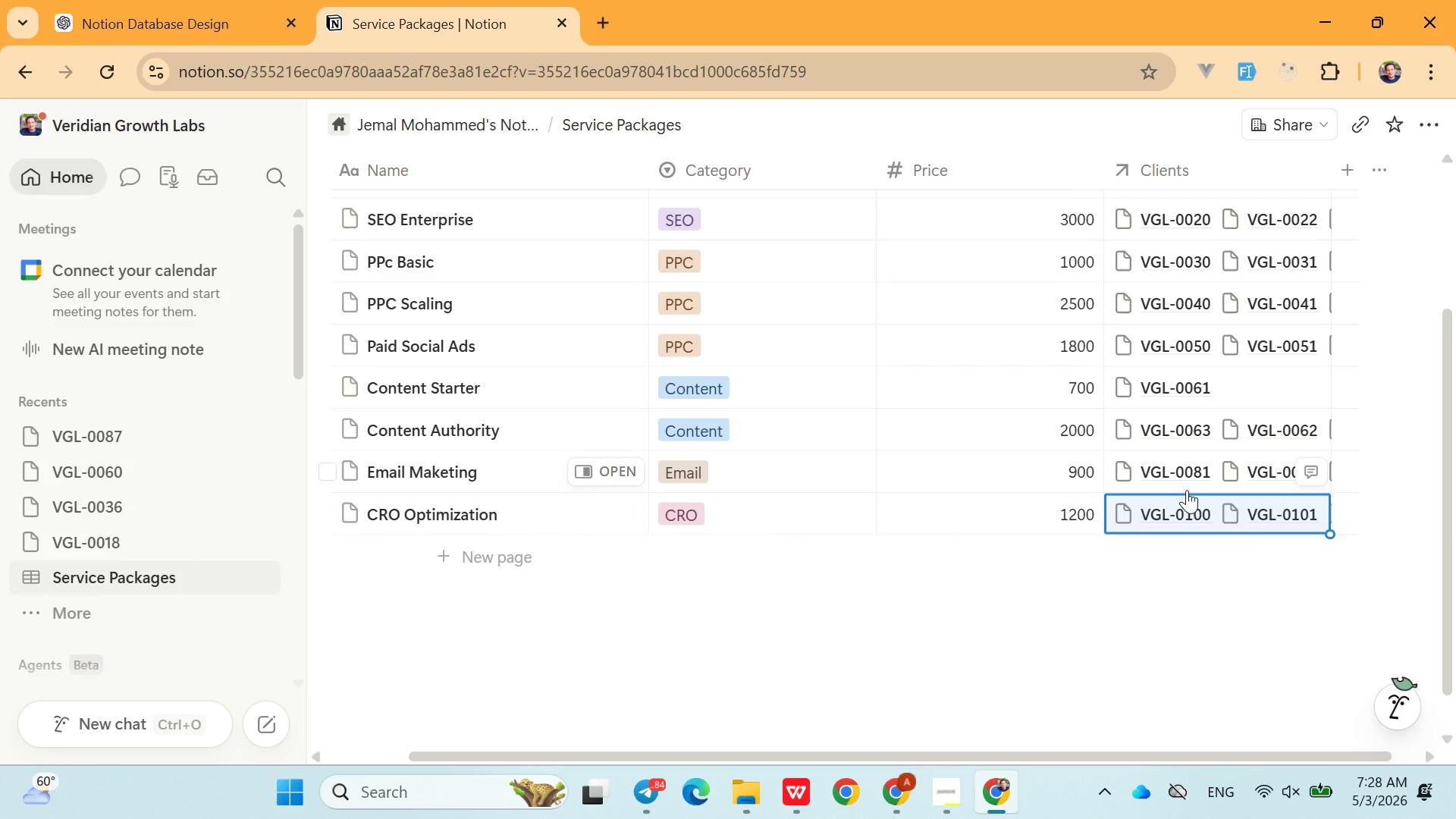 
left_click([1188, 491])
 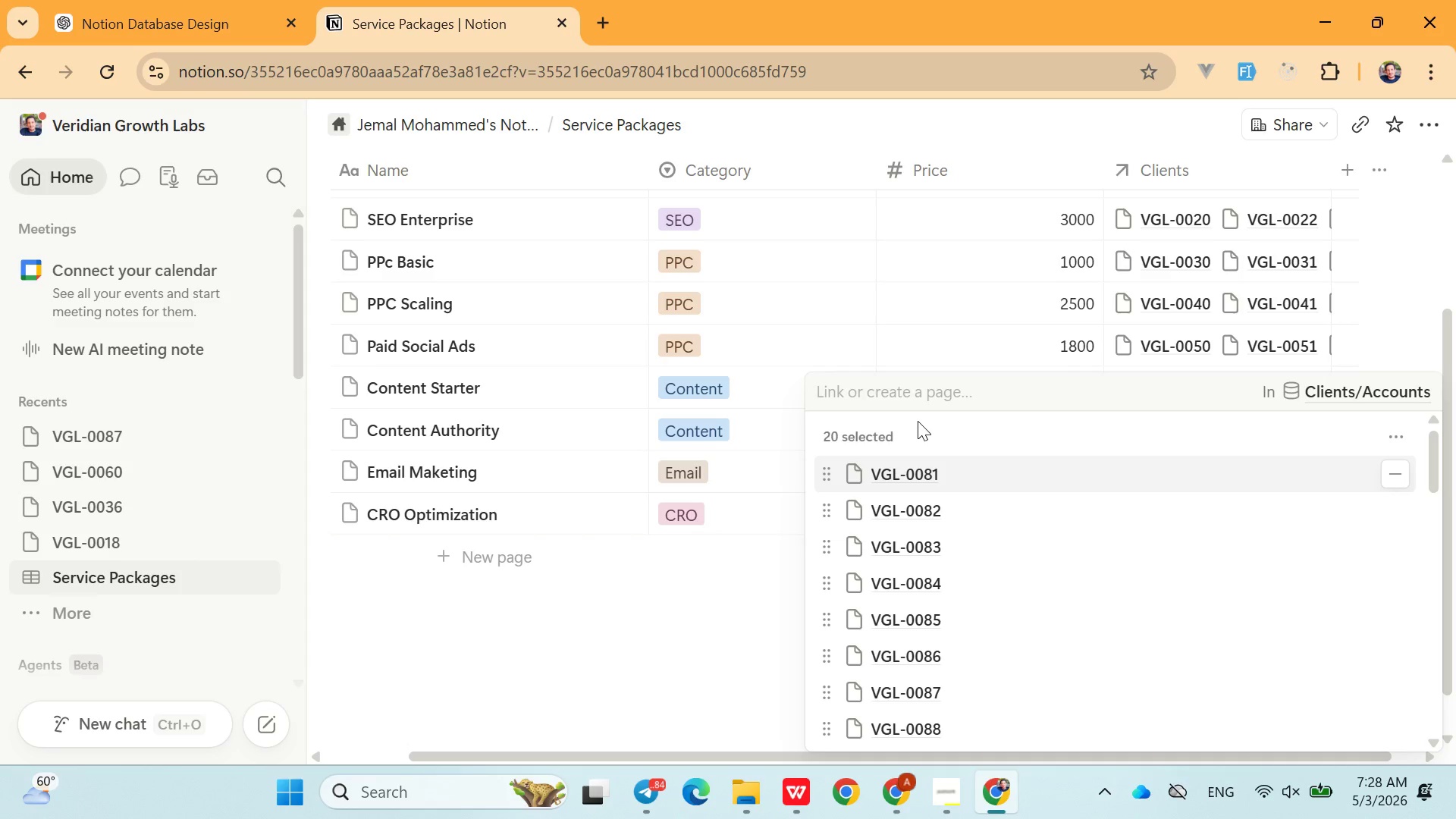 
type(0118)
 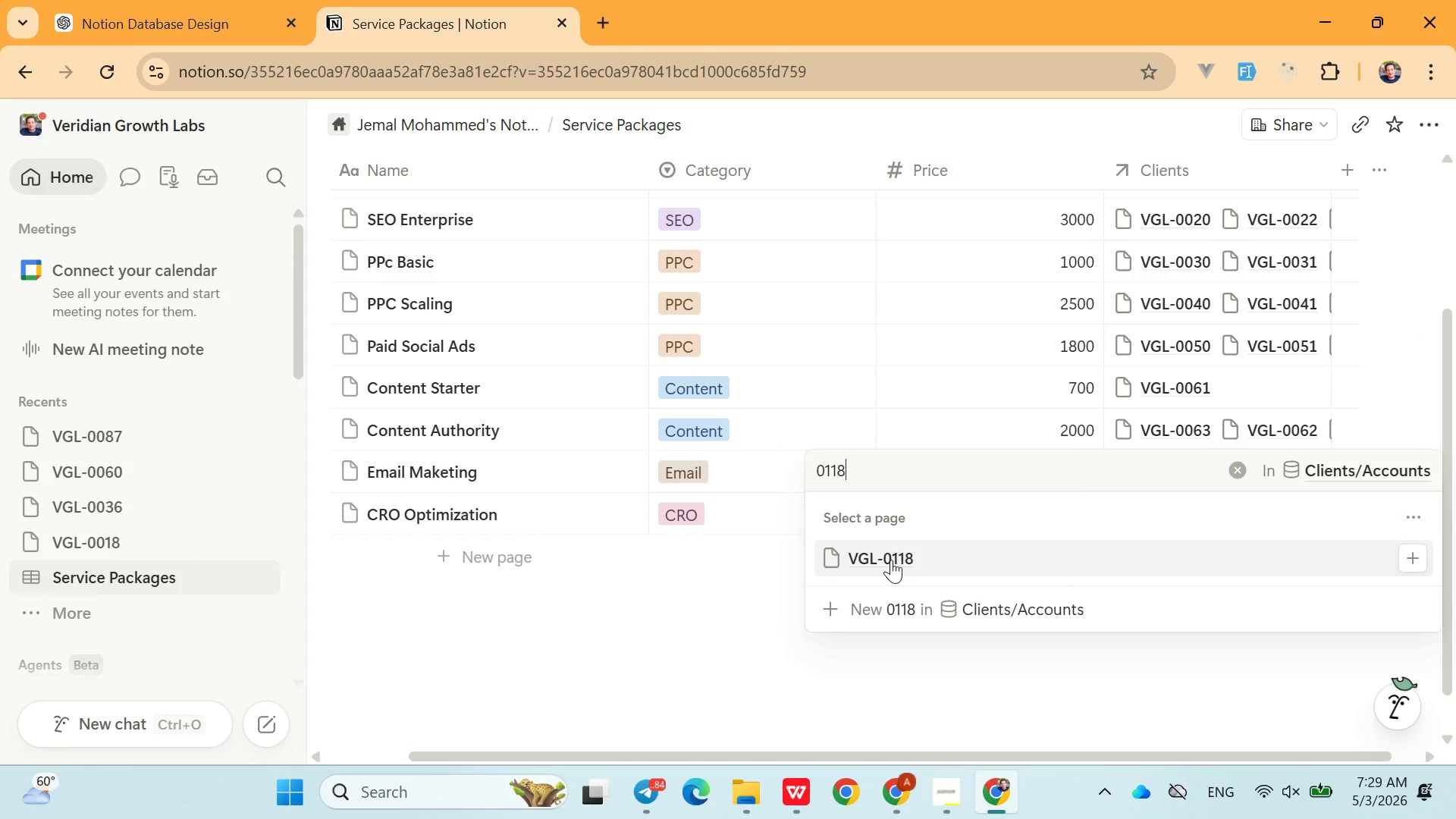 
left_click([891, 560])
 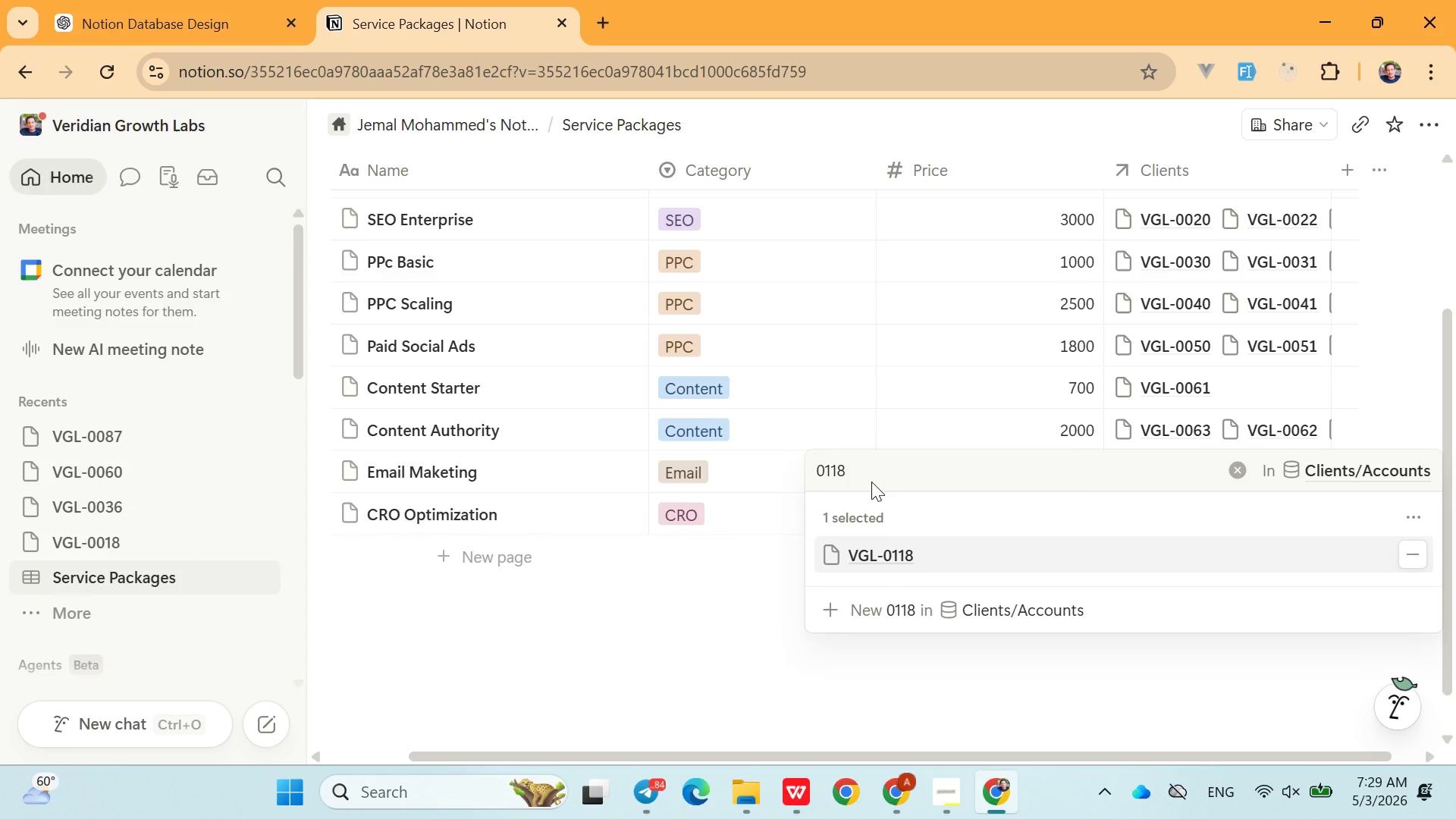 
left_click([871, 478])
 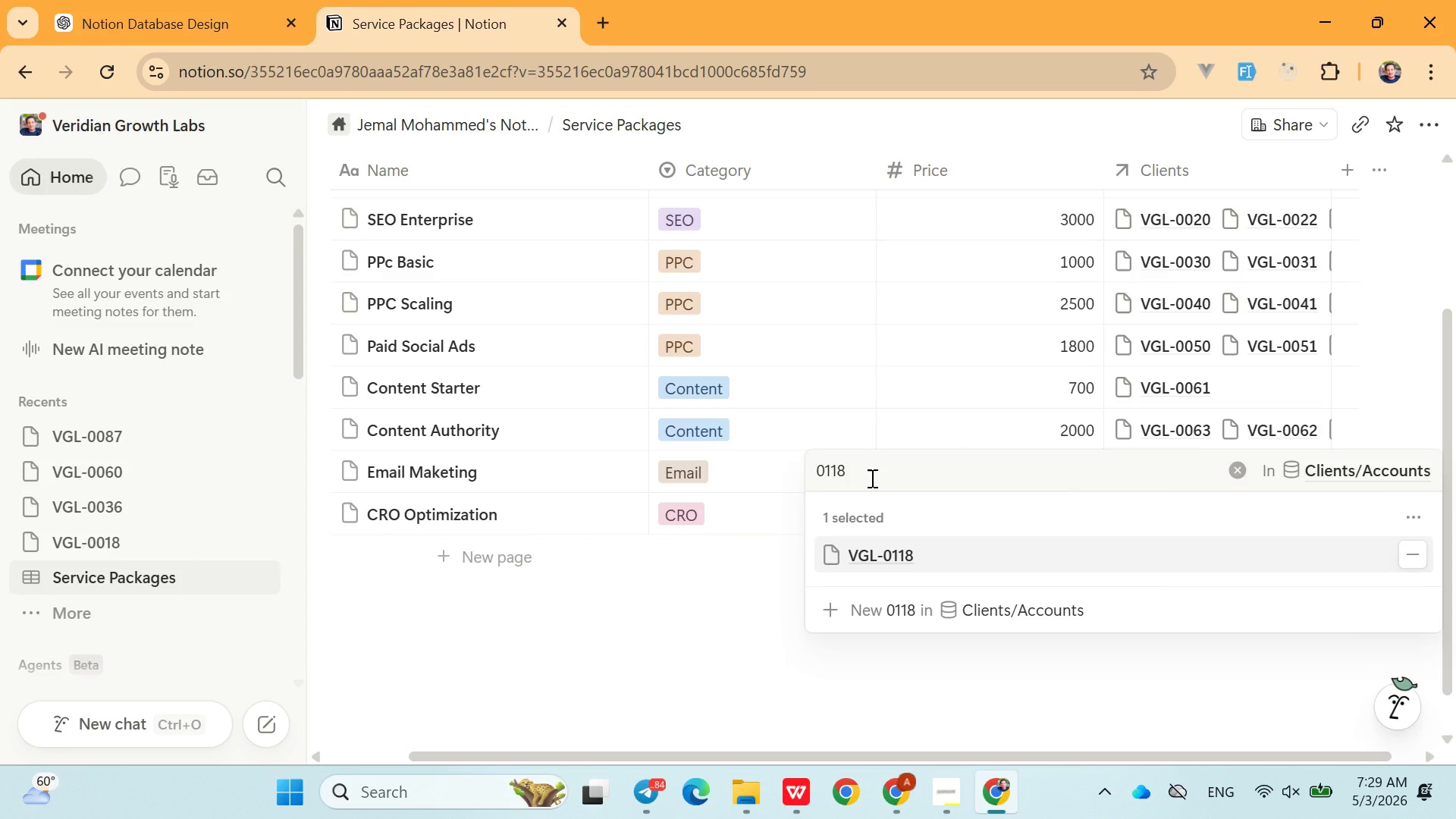 
key(Backspace)
 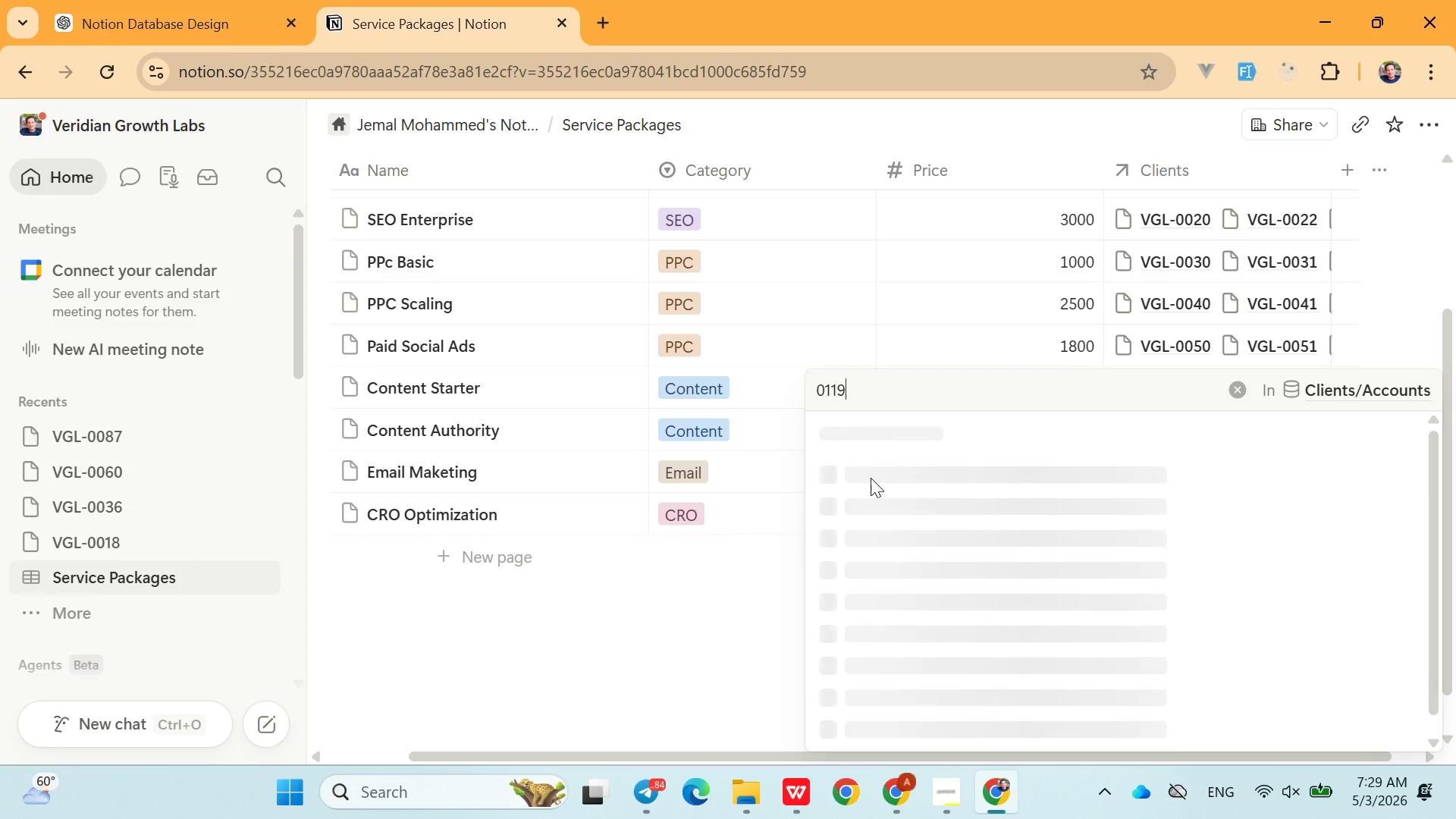 
key(9)
 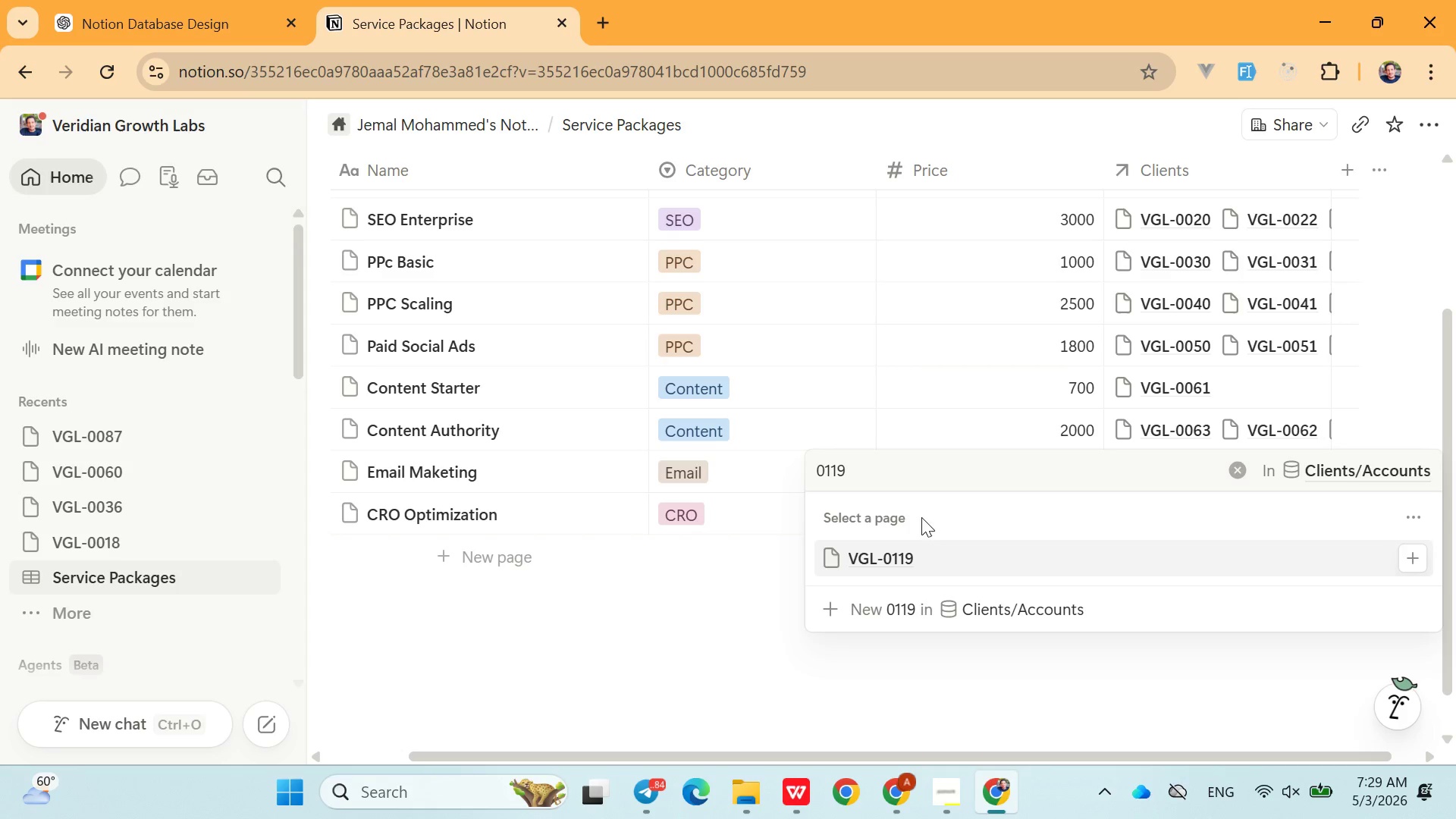 
wait(6.73)
 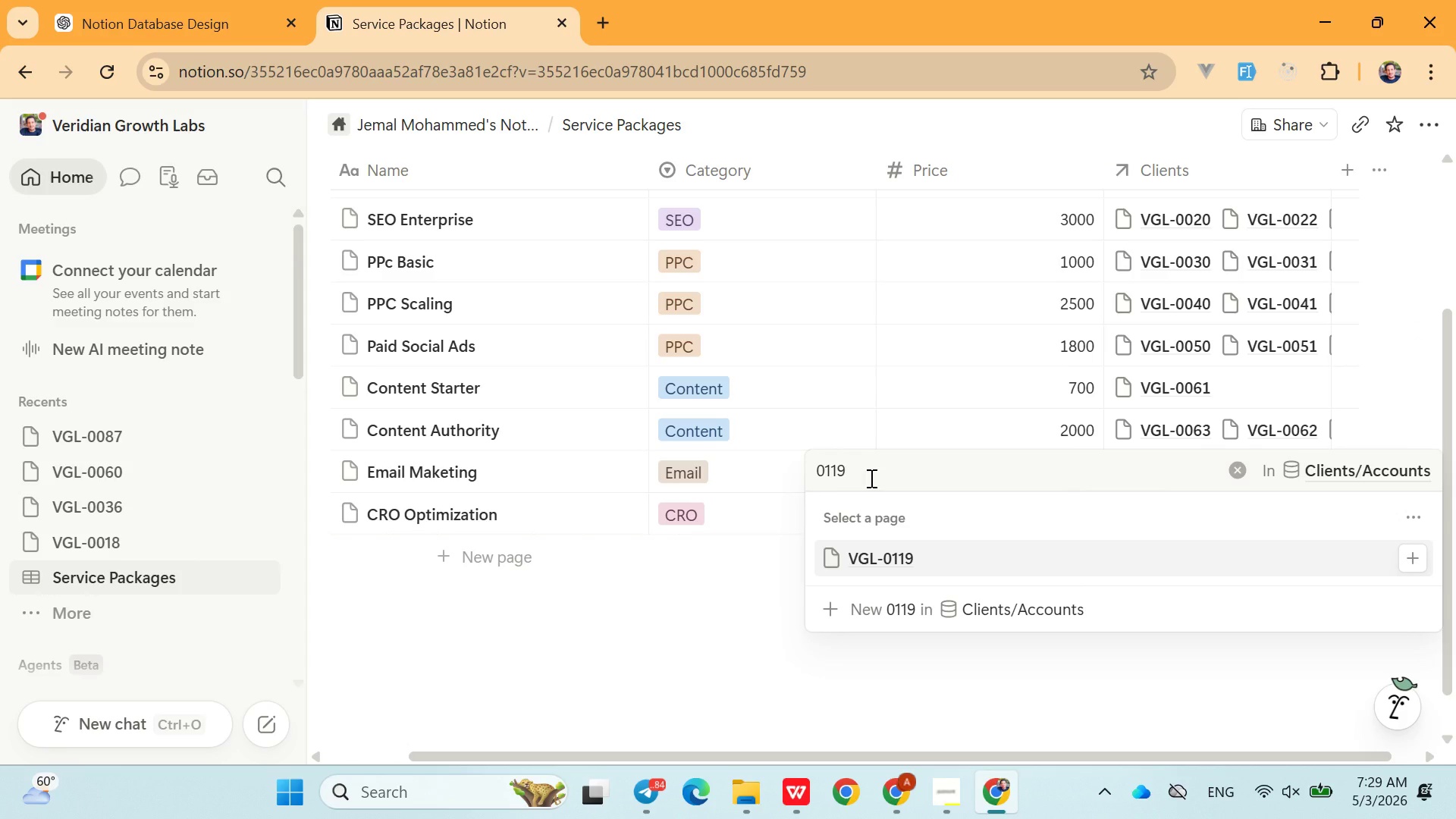 
left_click([906, 548])
 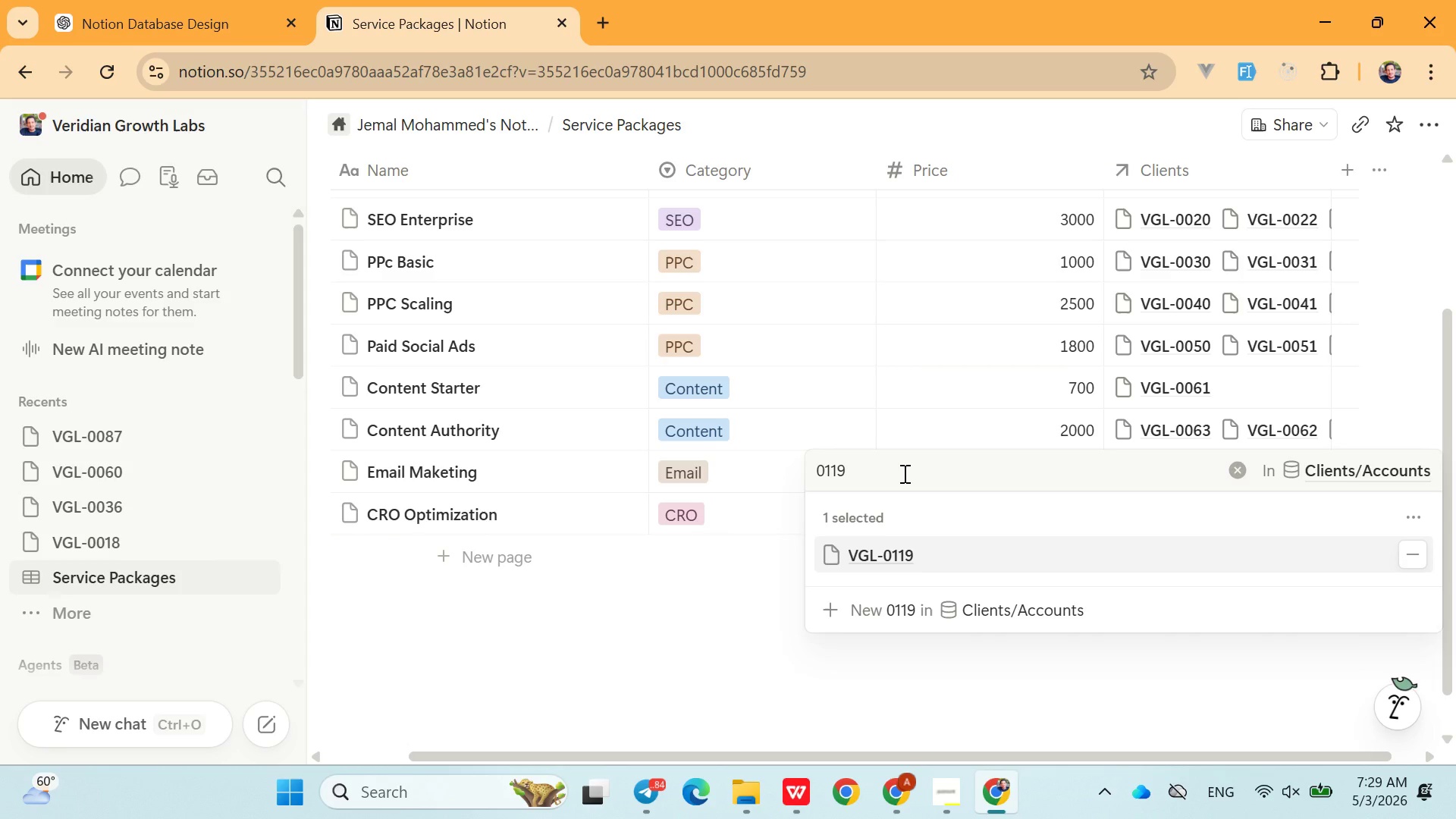 
left_click([903, 473])
 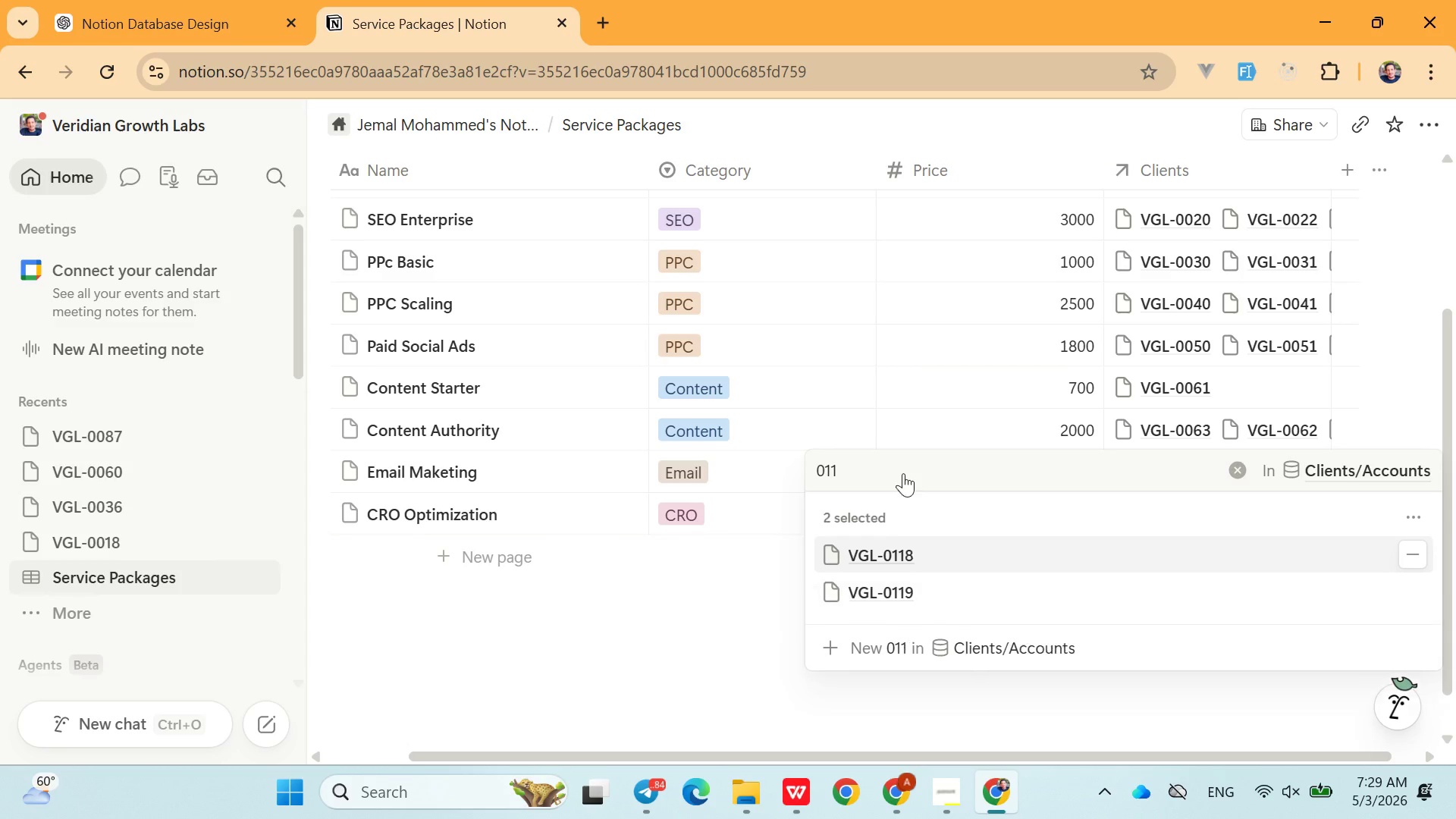 
key(Backspace)
key(Backspace)
type(20)
 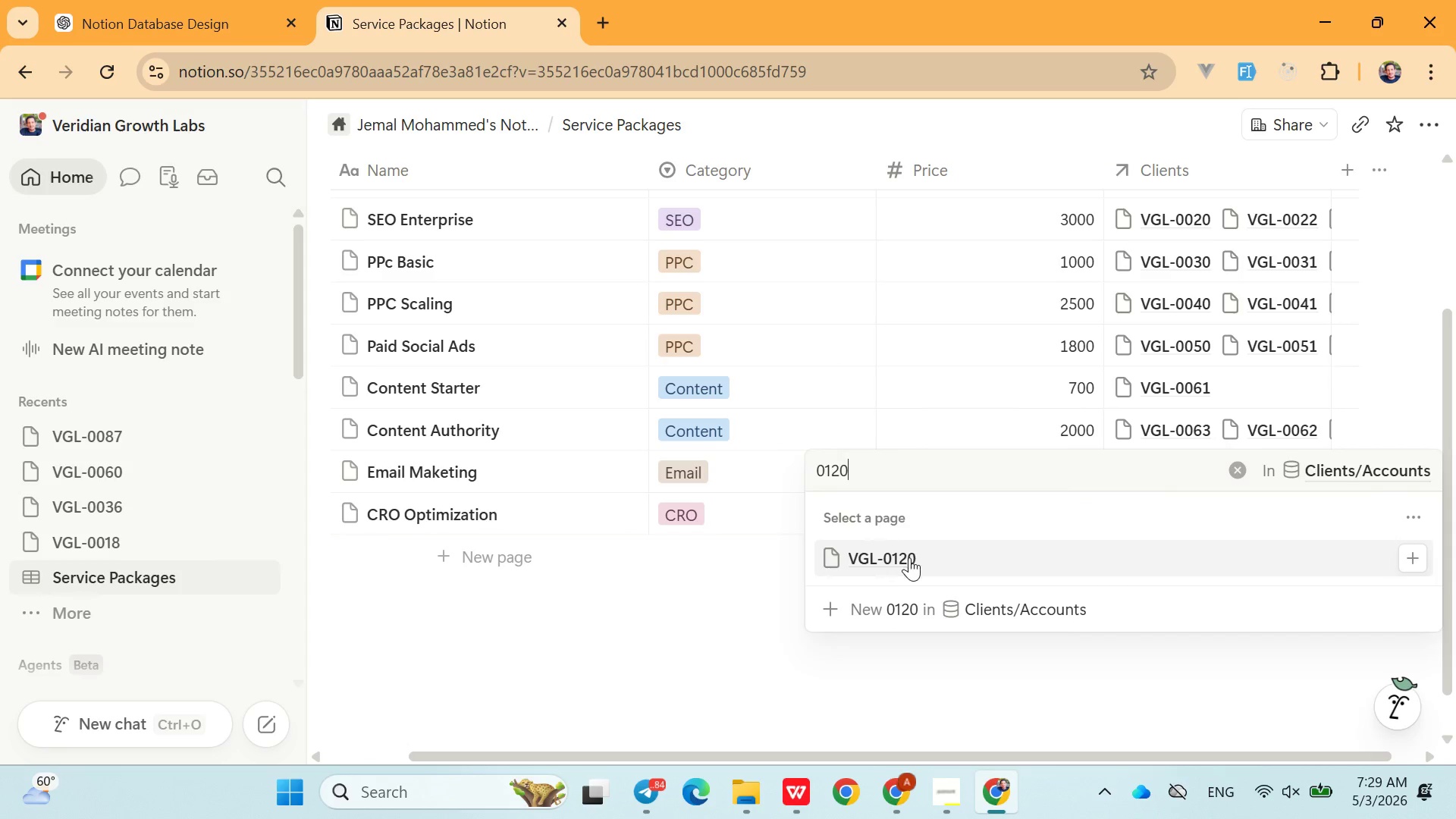 
left_click([908, 554])
 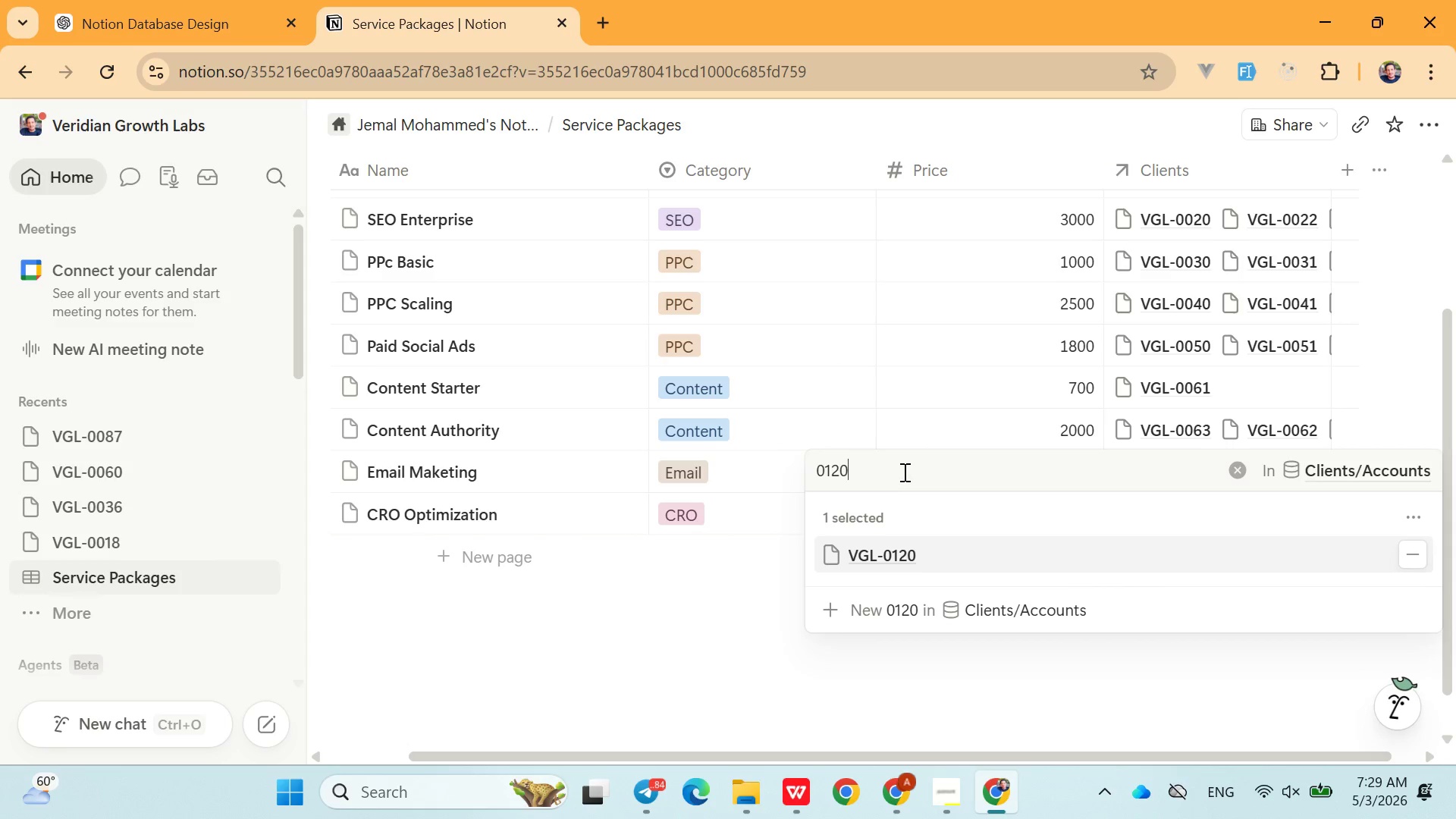 
left_click([903, 472])
 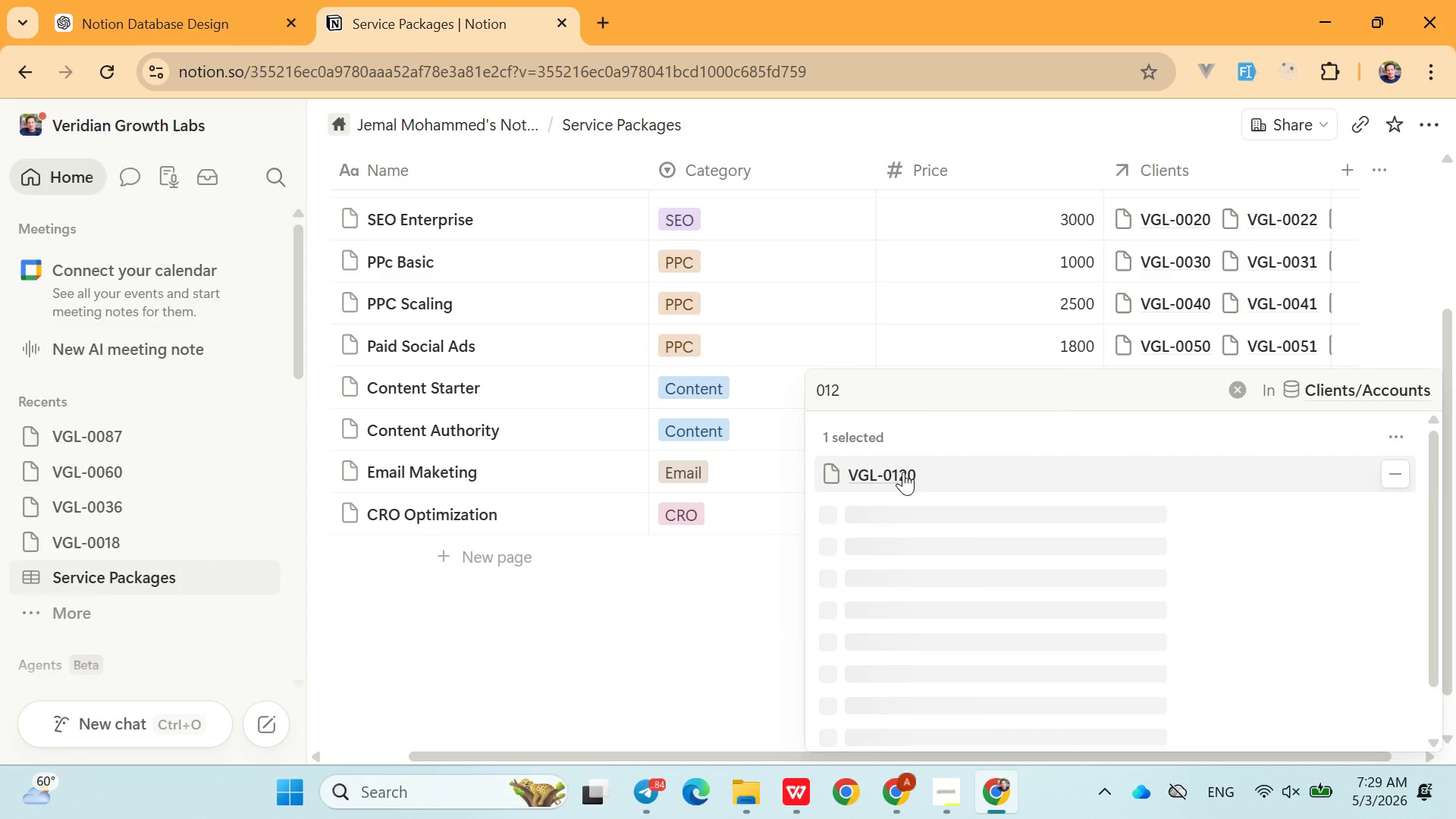 
key(Backspace)
 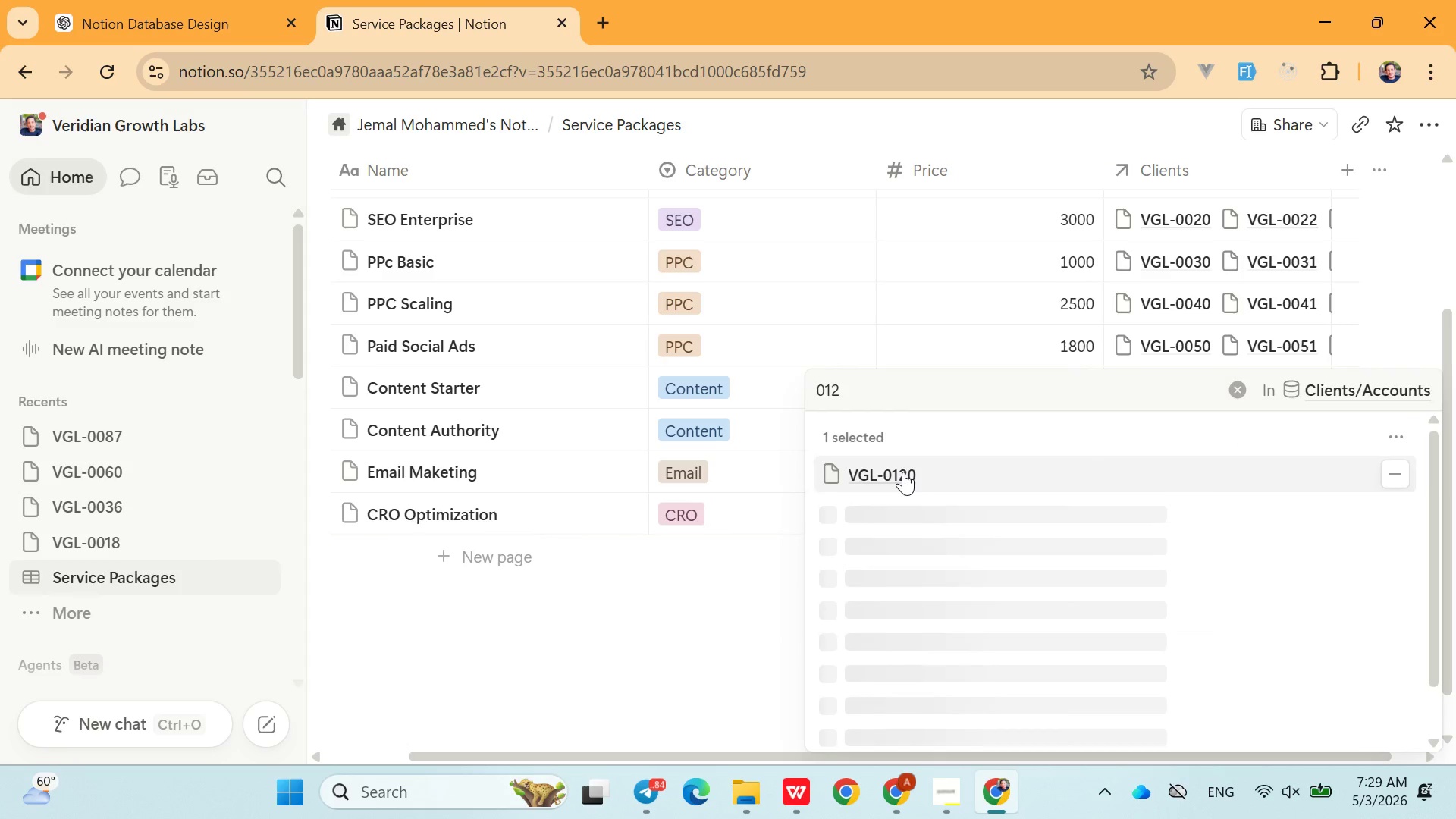 
key(1)
 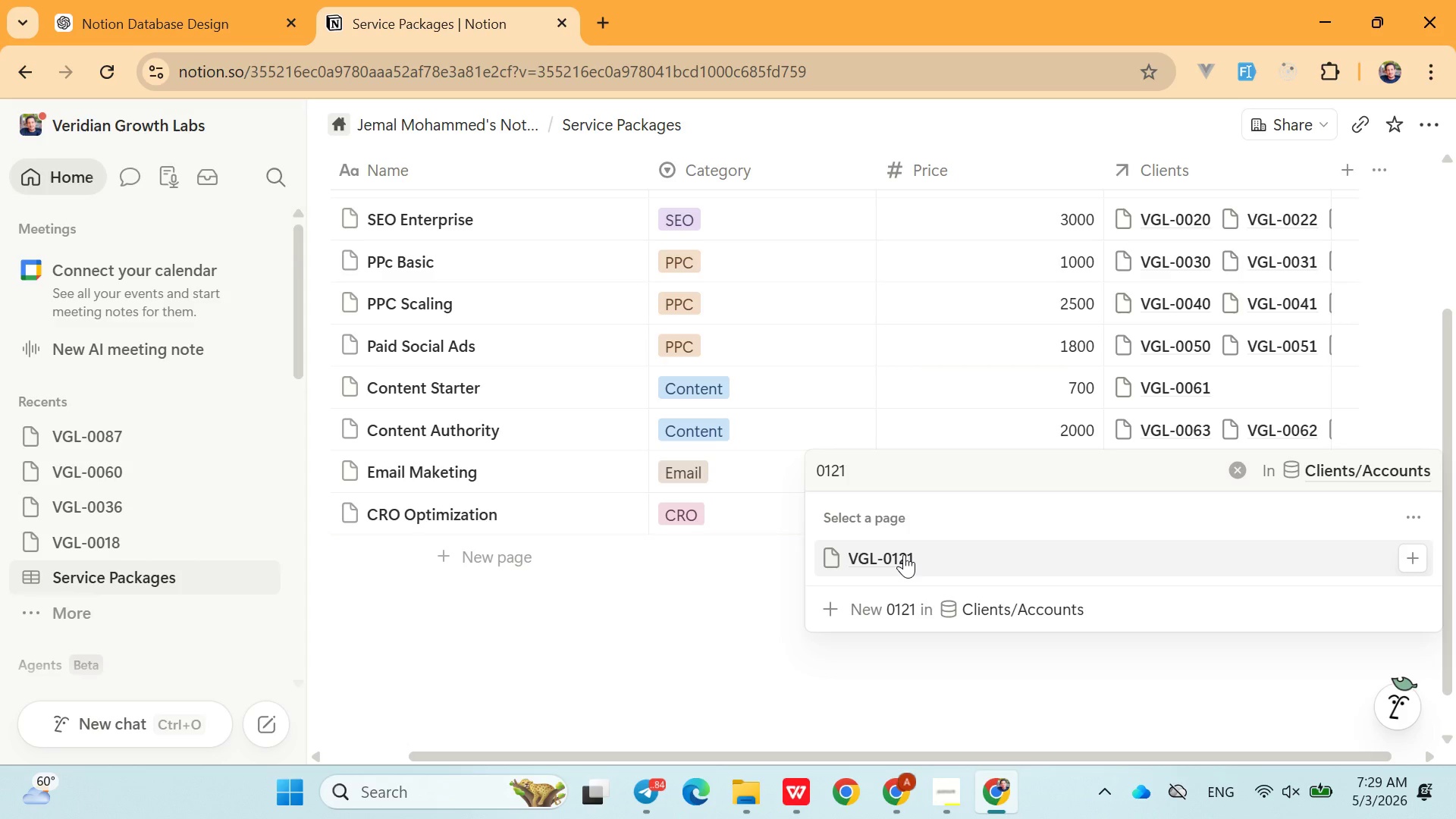 
left_click([904, 554])
 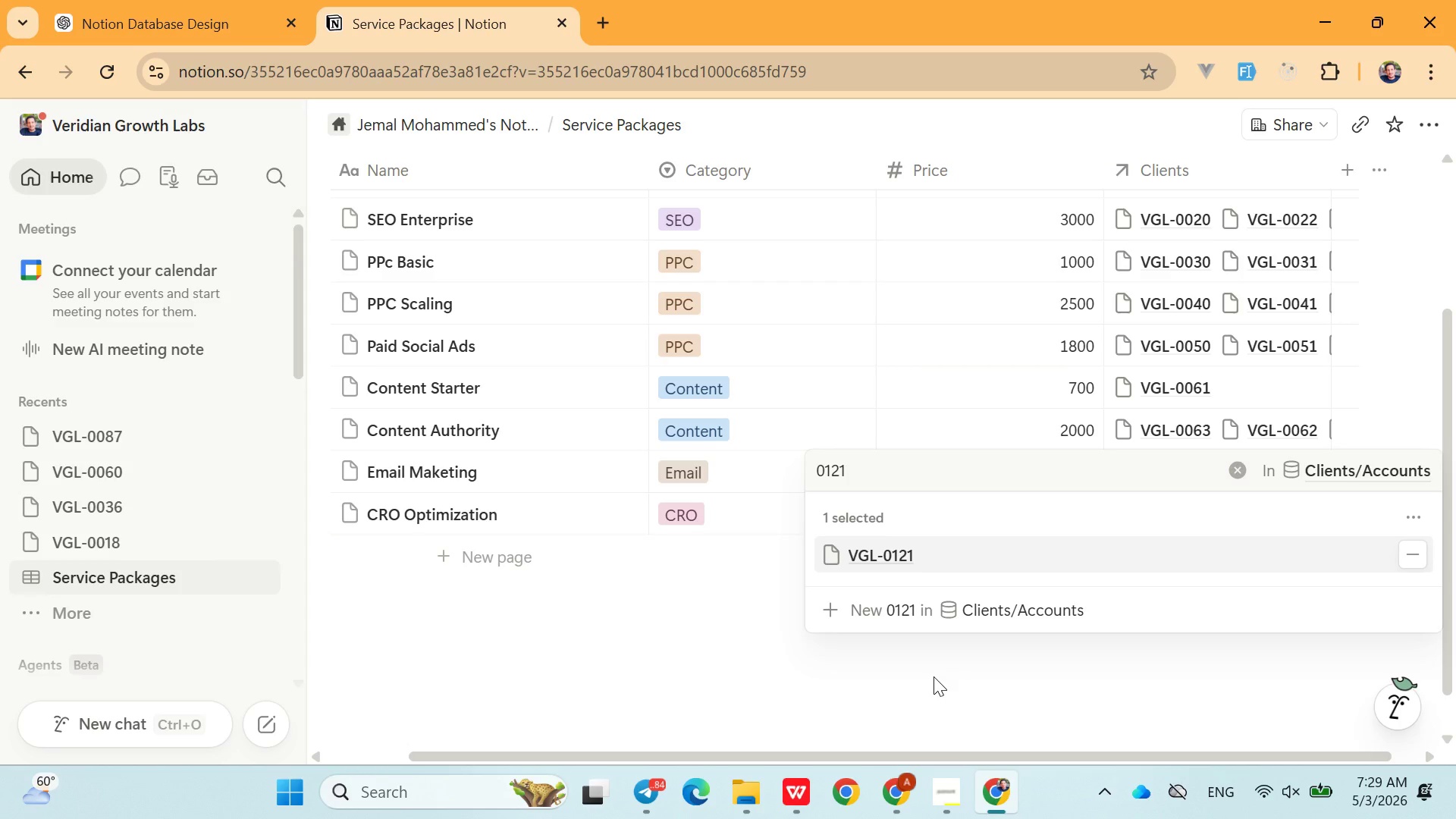 
left_click([934, 679])
 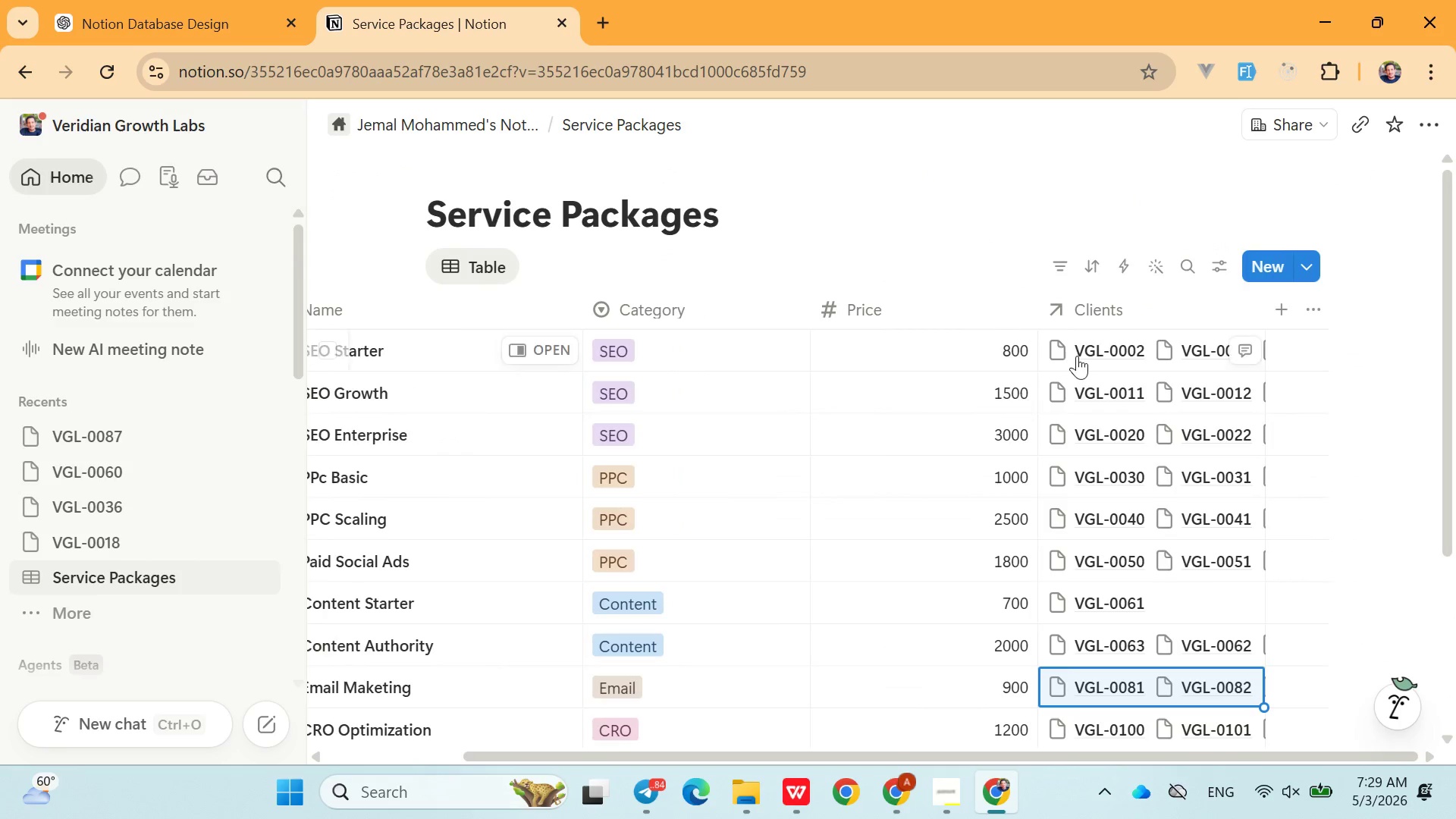 
left_click([1087, 348])
 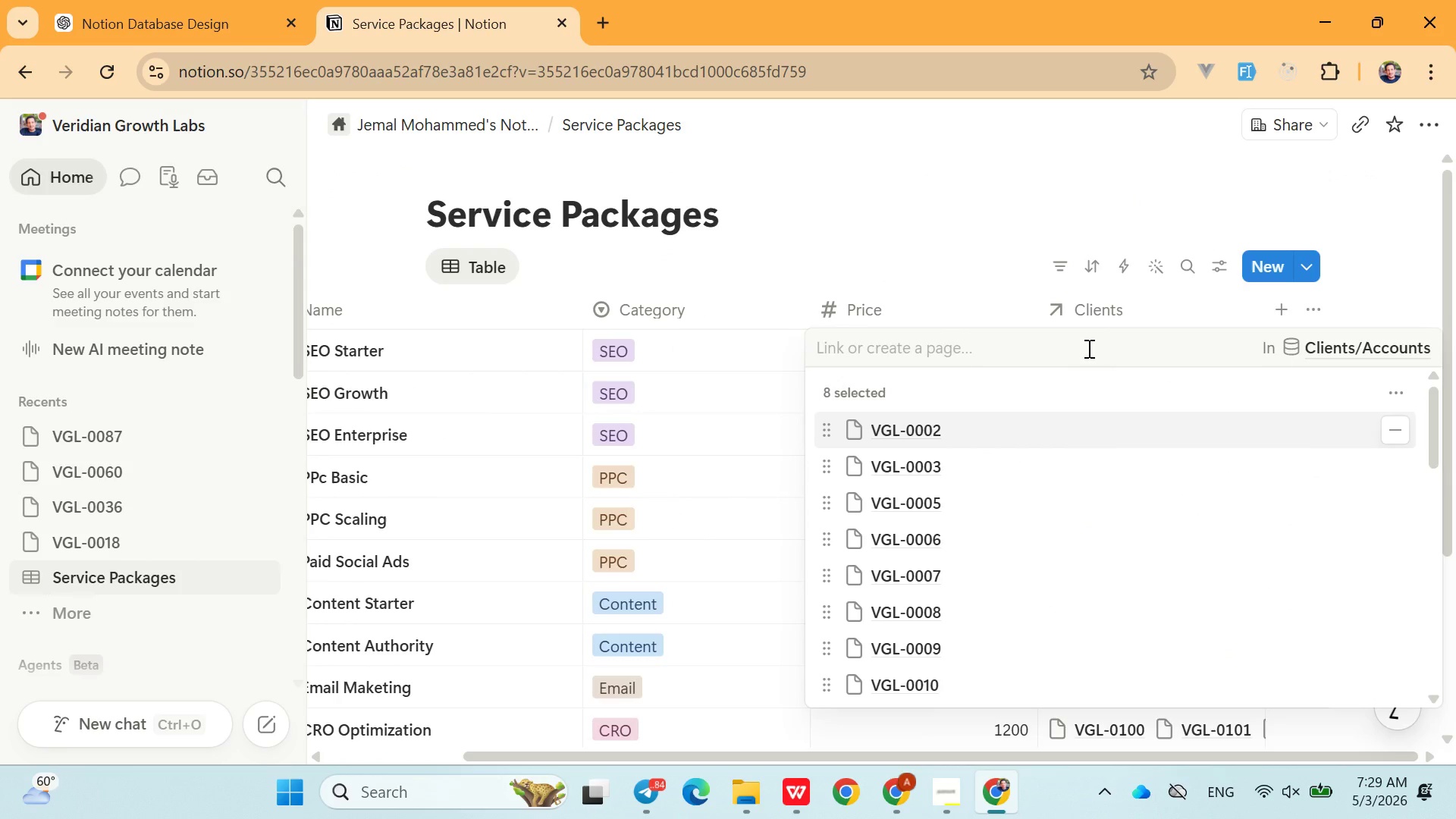 
type(0122)
 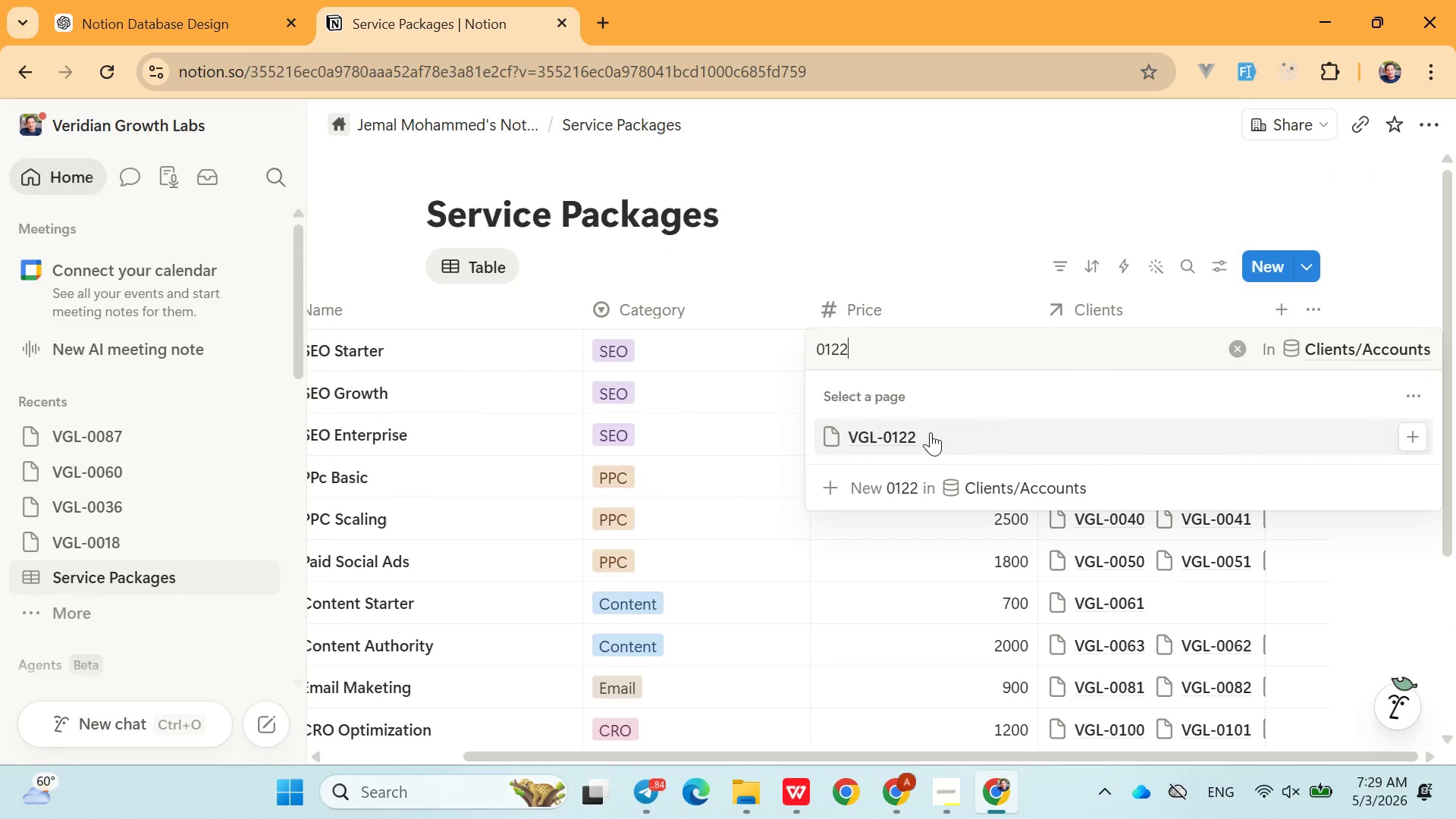 
left_click([924, 431])
 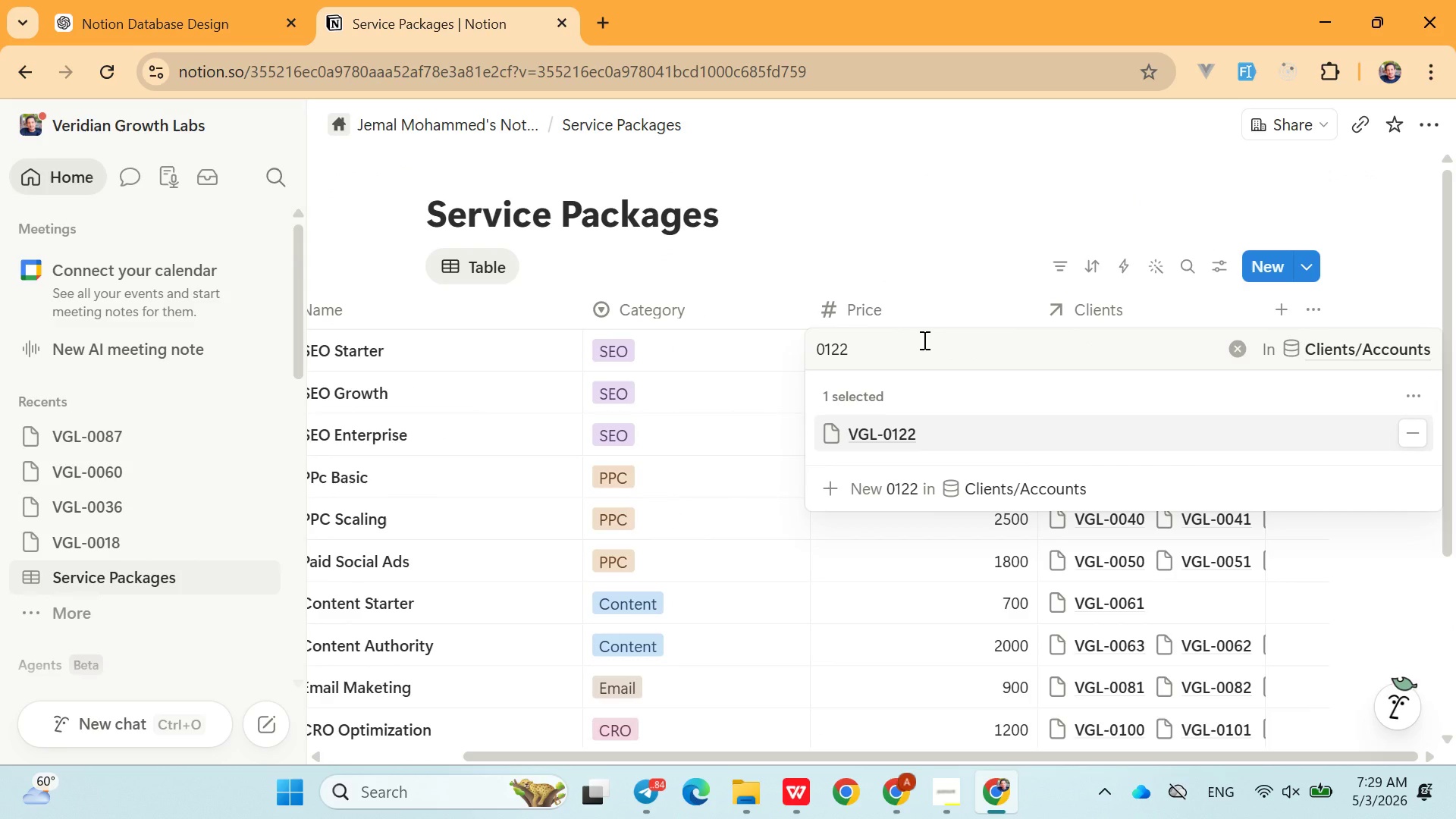 
left_click([926, 348])
 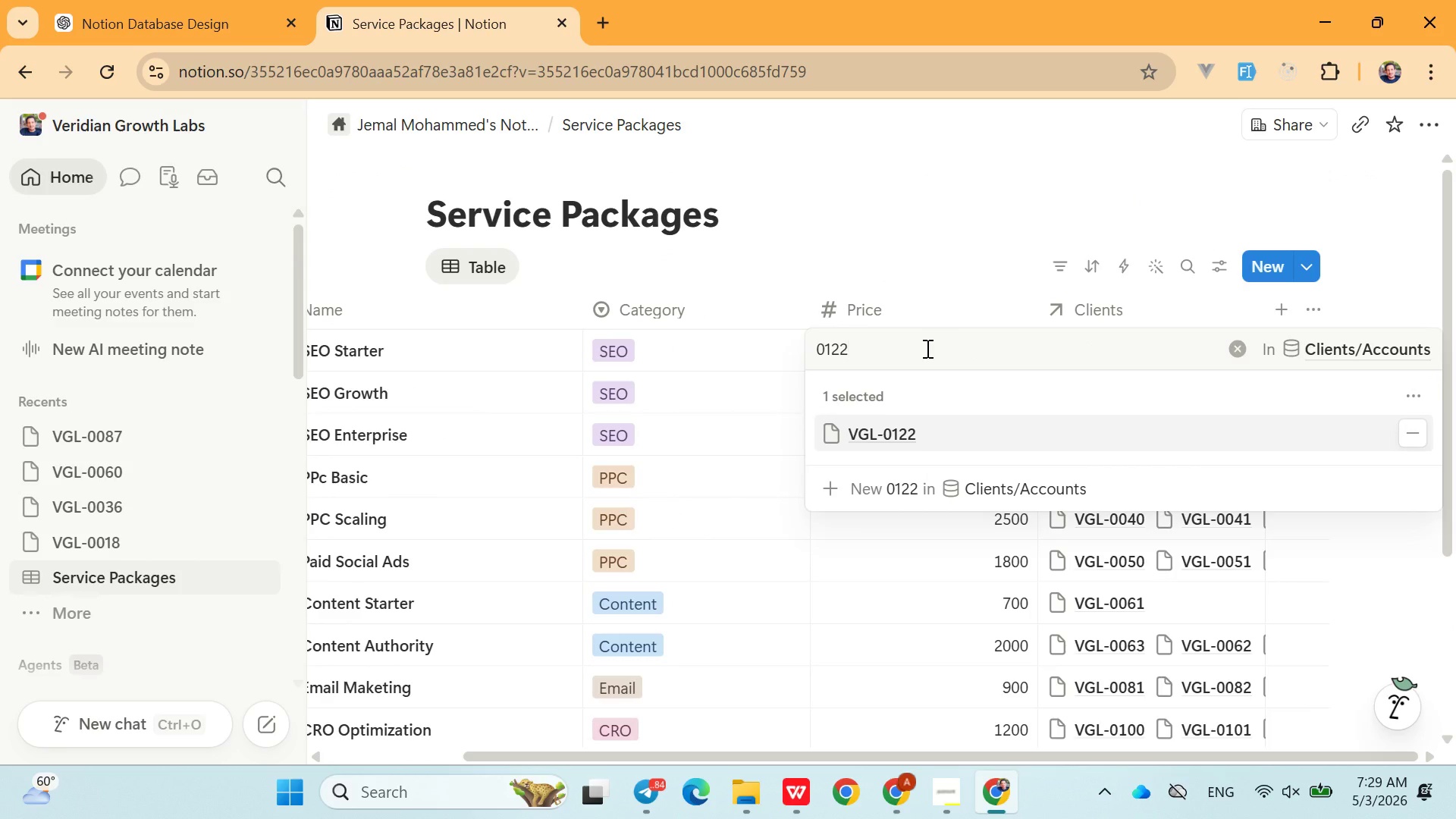 
key(Backspace)
 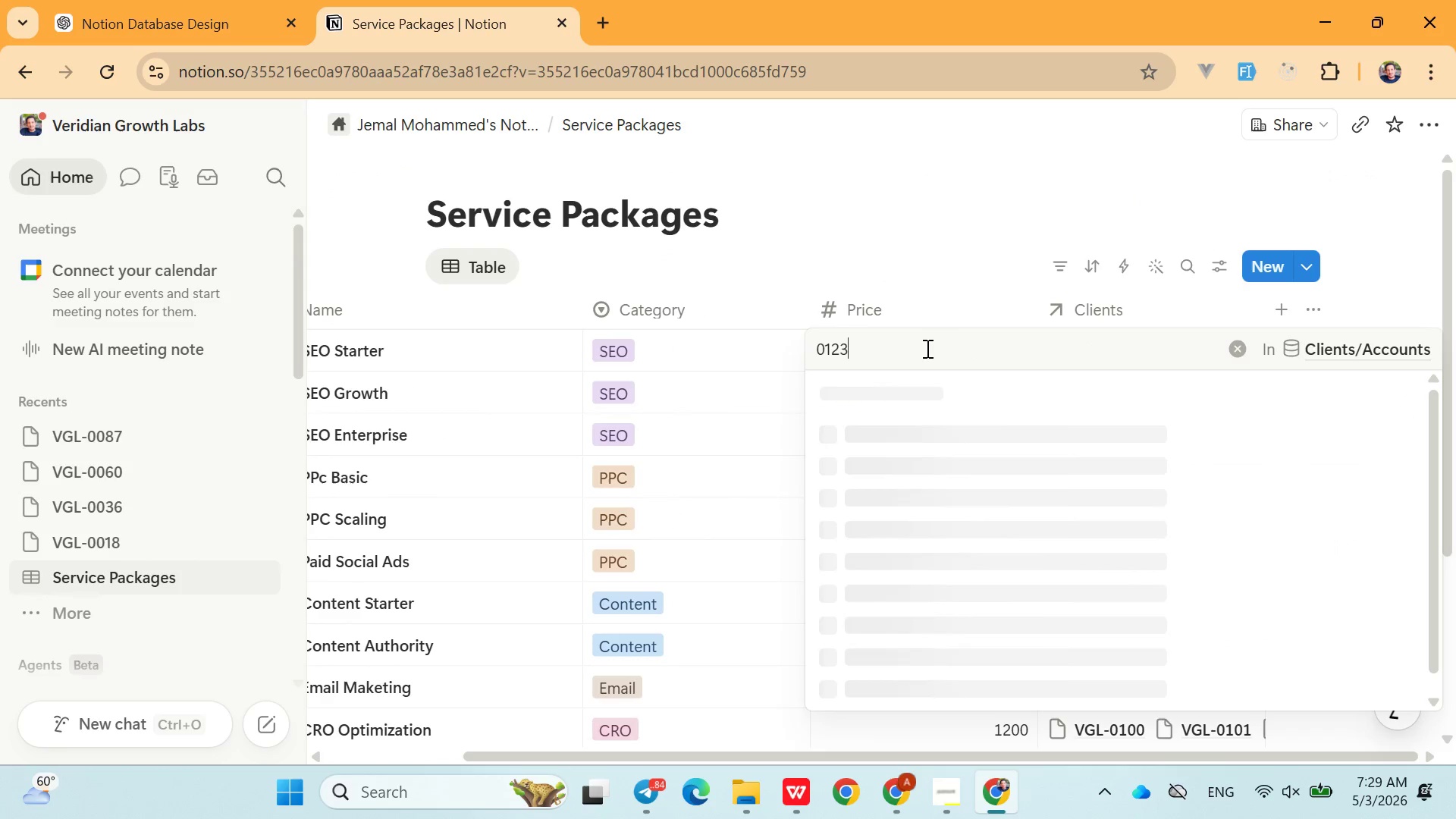 
key(3)
 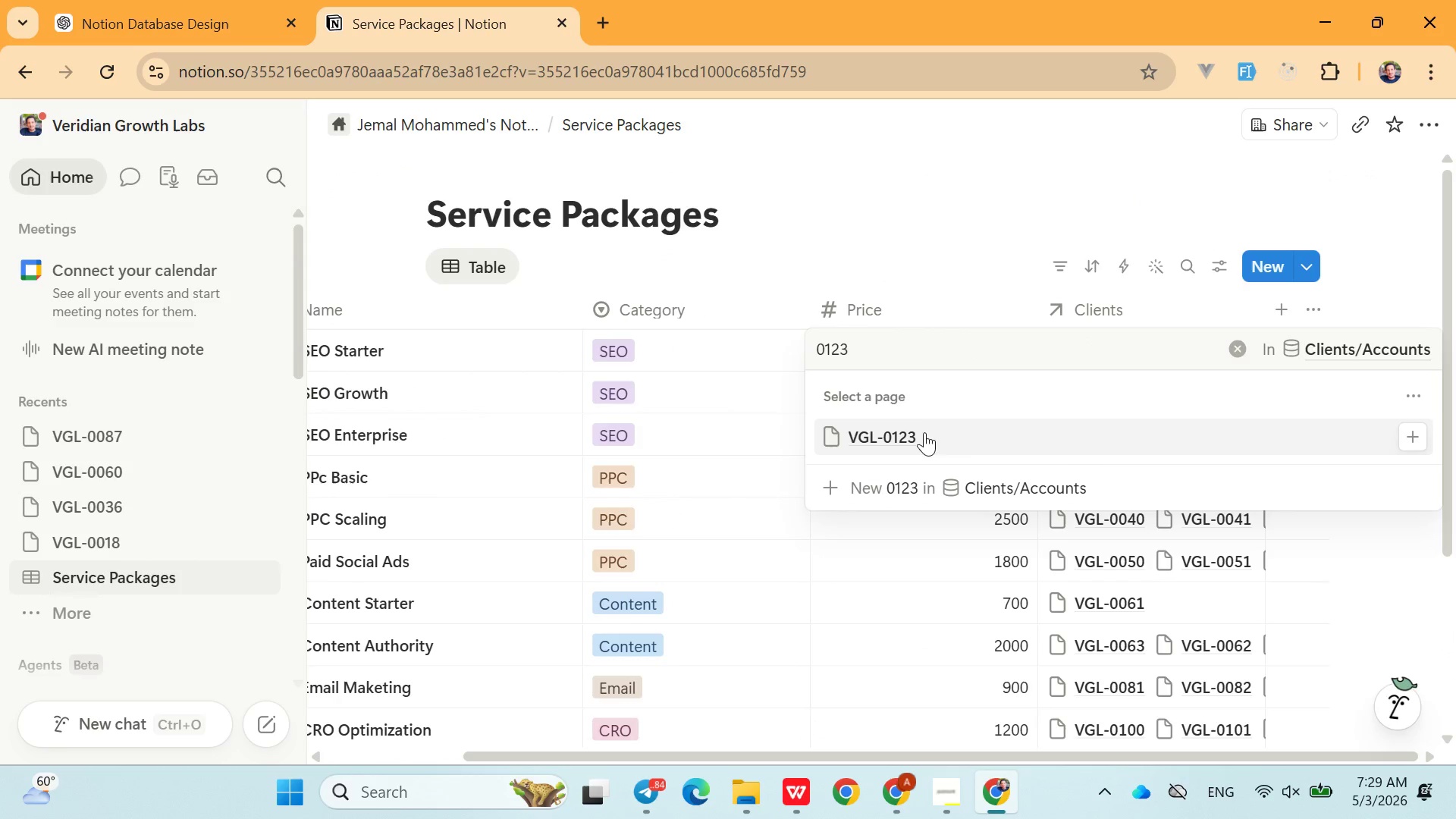 
left_click([924, 435])
 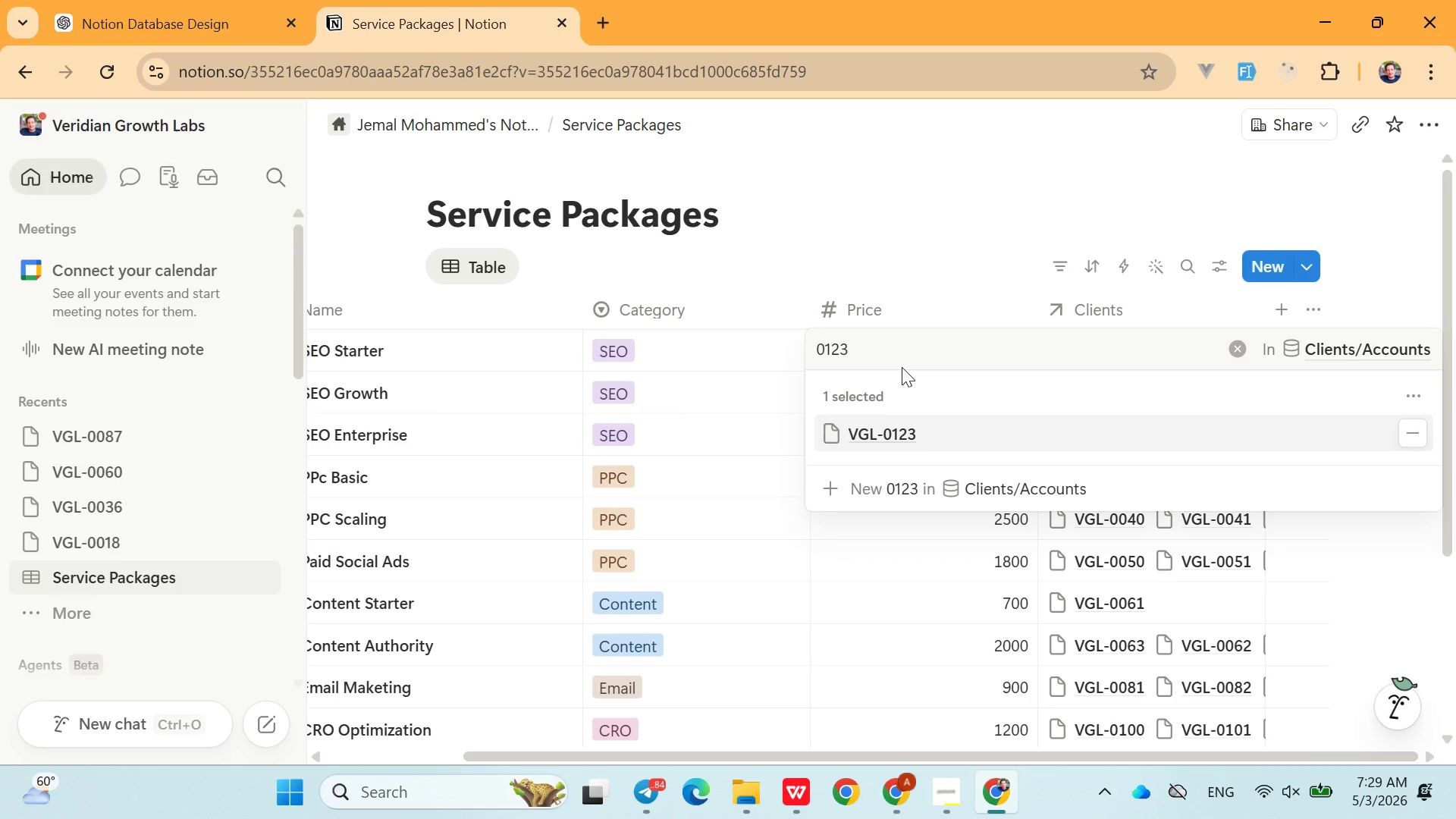 
left_click([902, 367])
 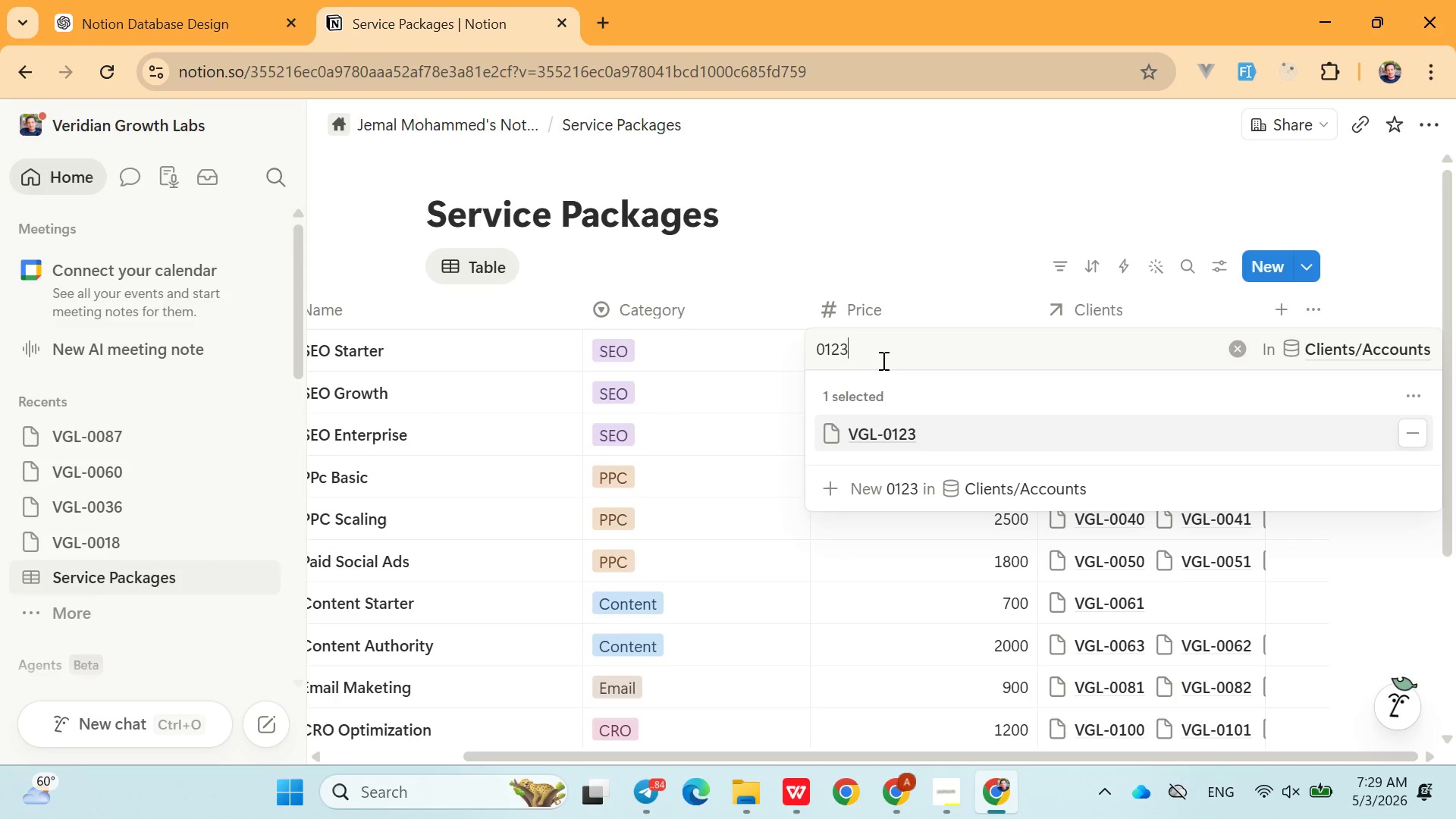 
left_click([882, 360])
 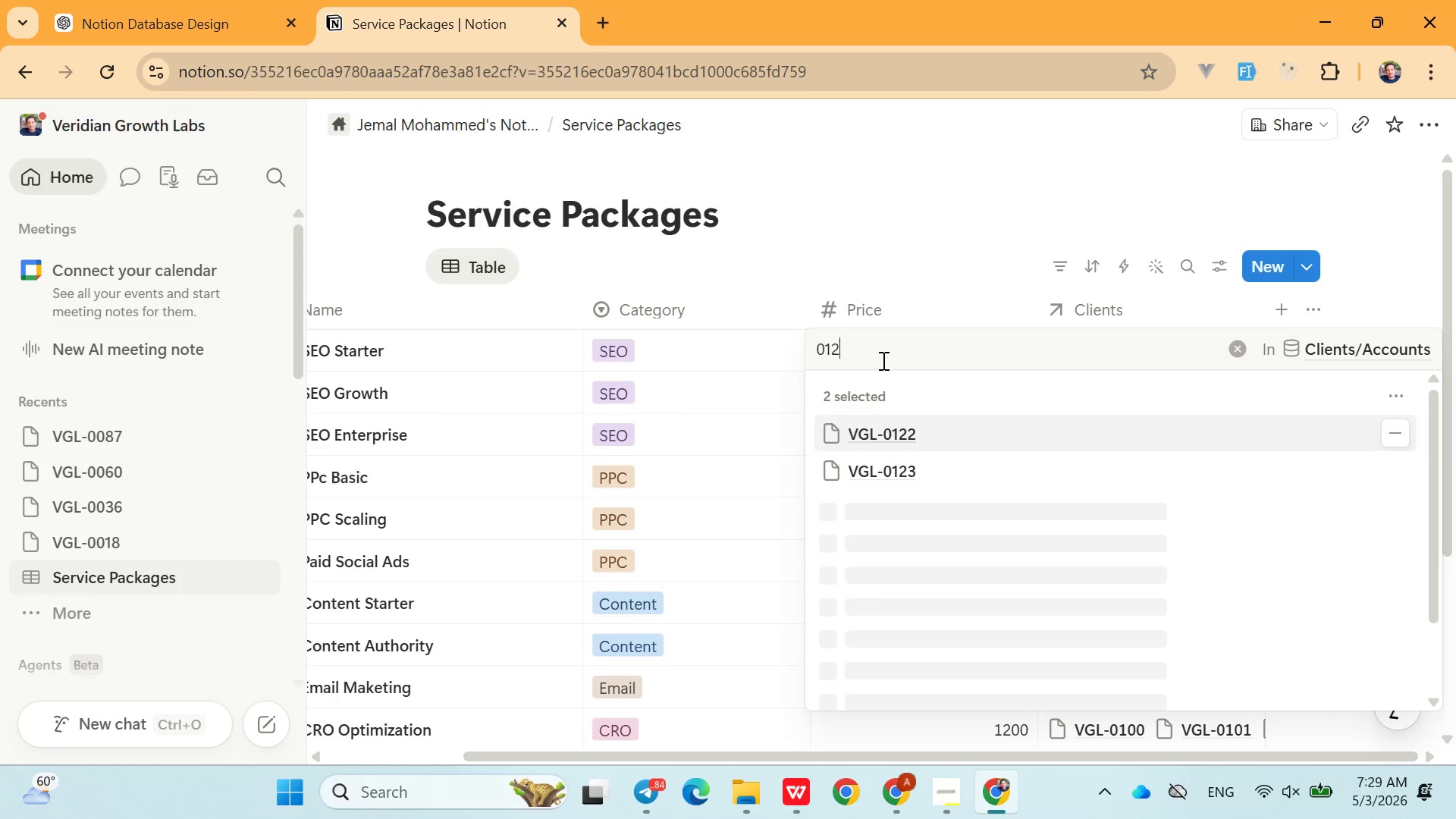 
key(Backspace)
 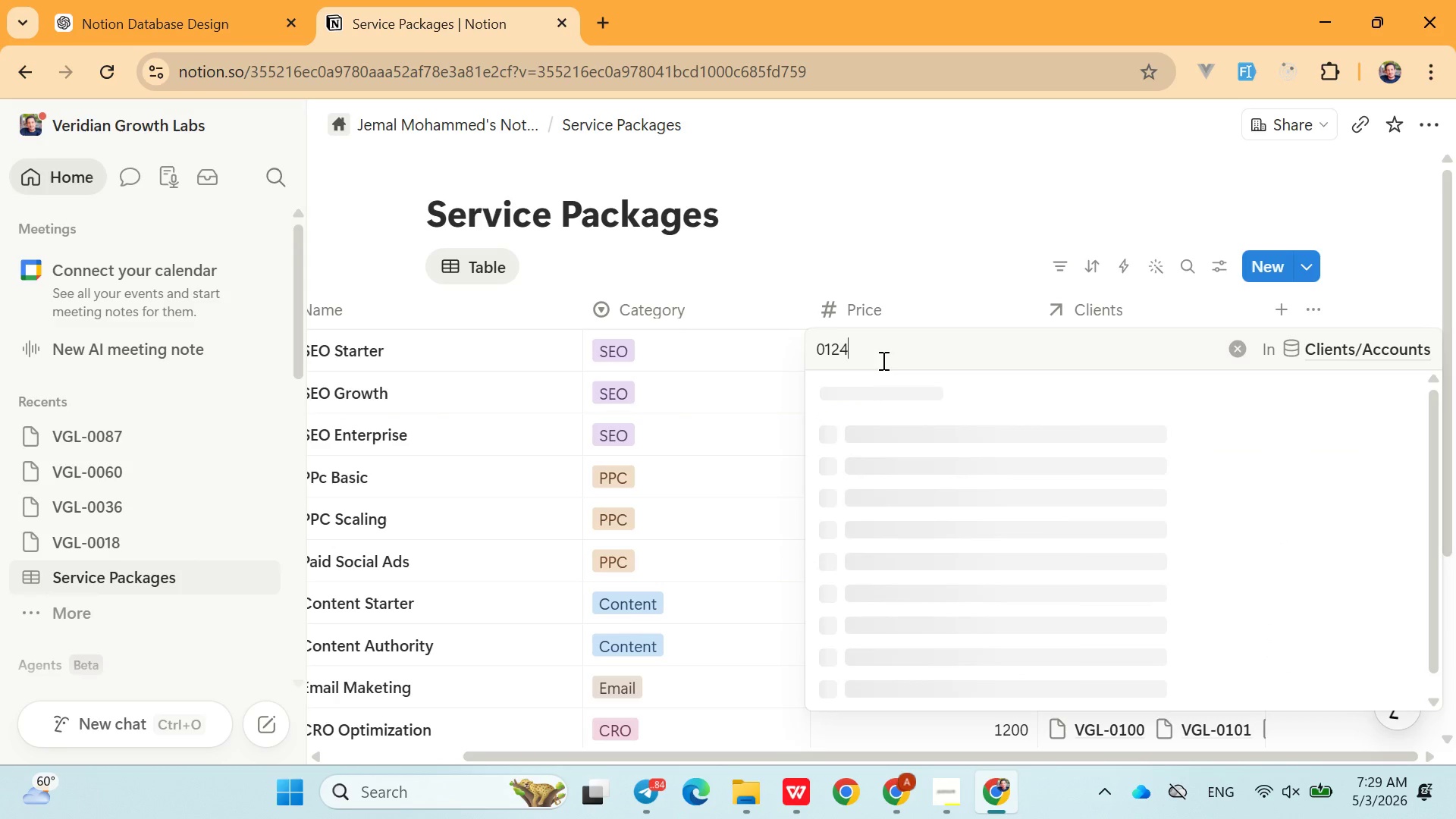 
key(4)
 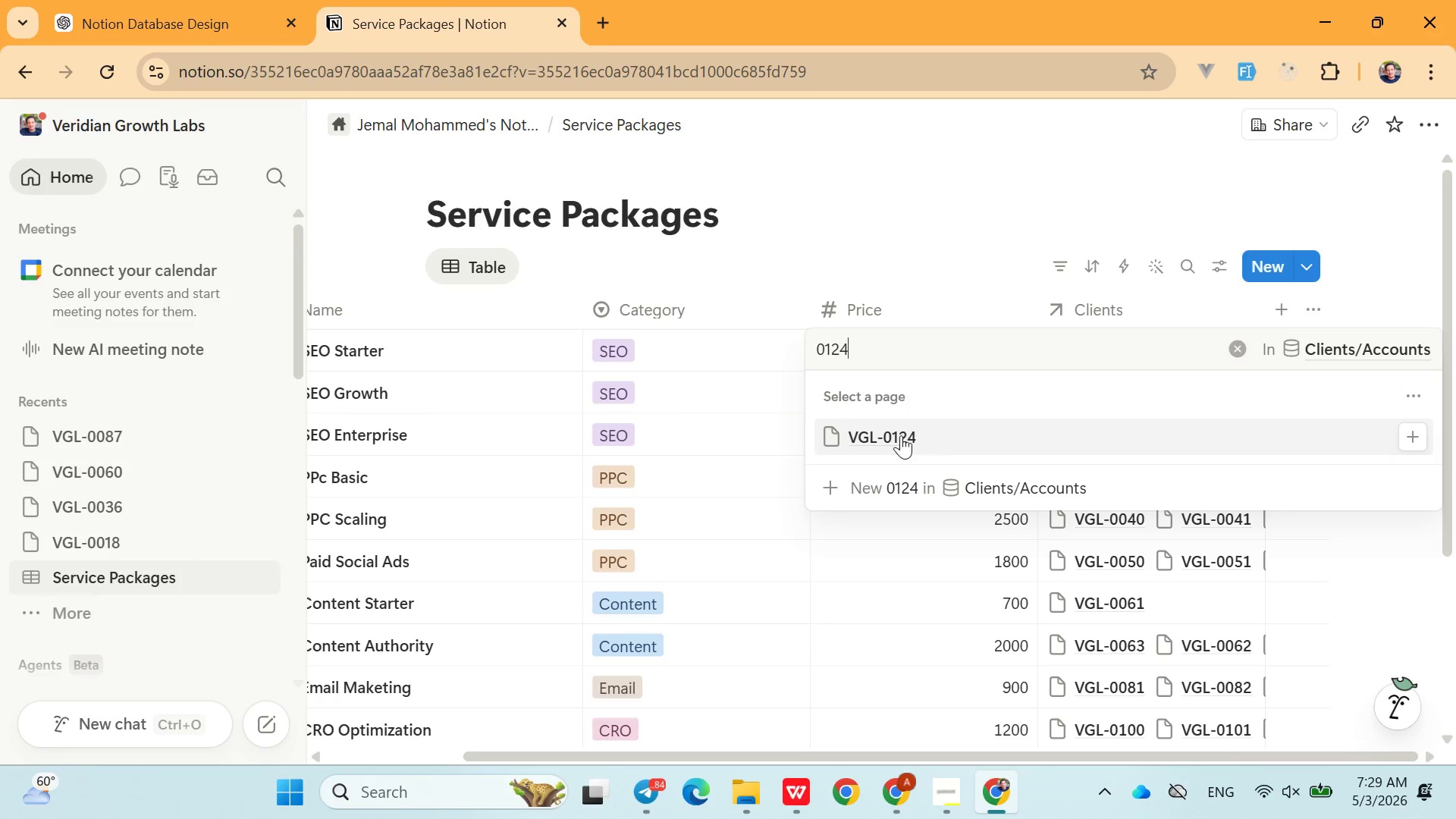 
left_click([900, 438])
 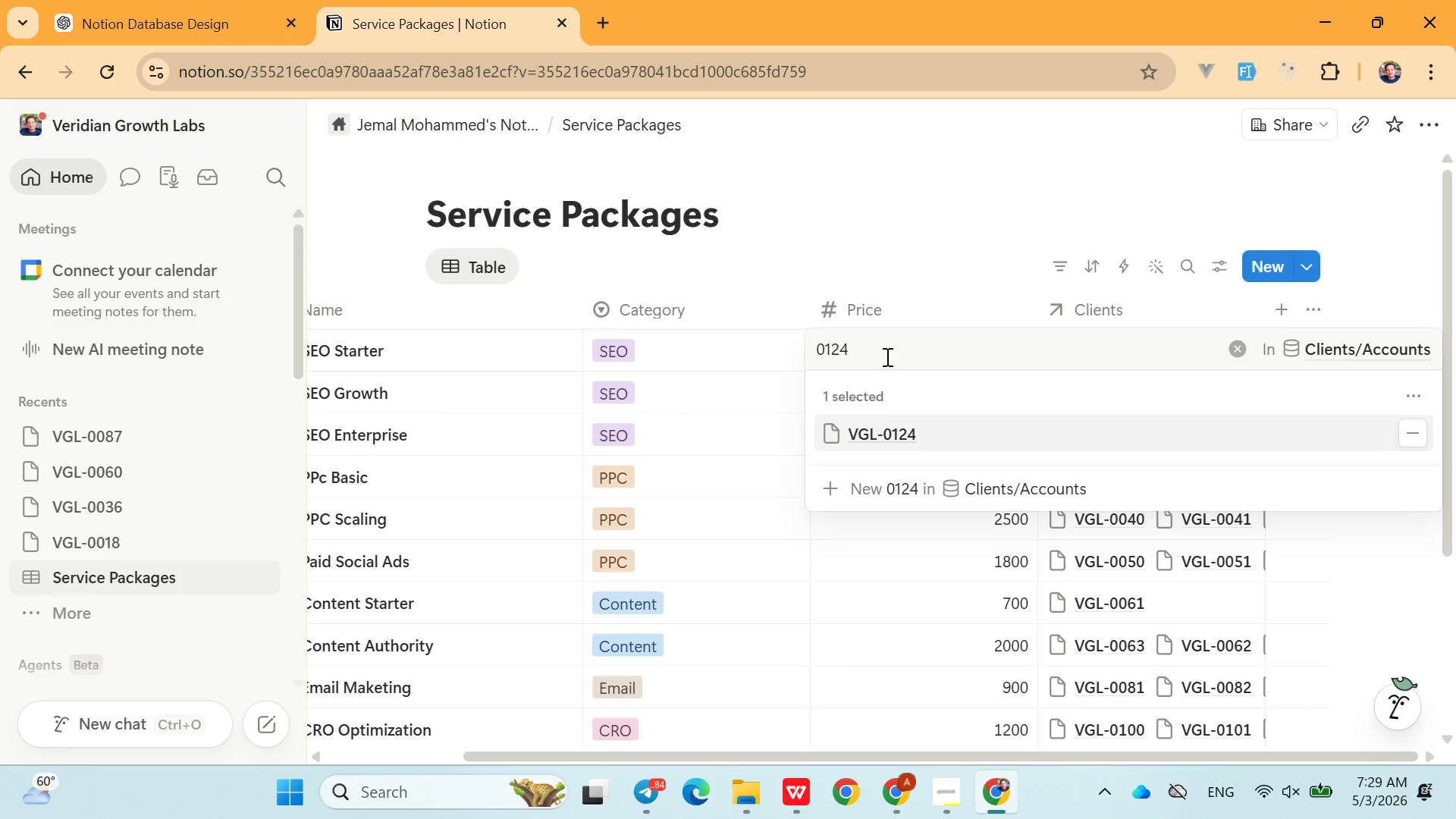 
left_click([886, 356])
 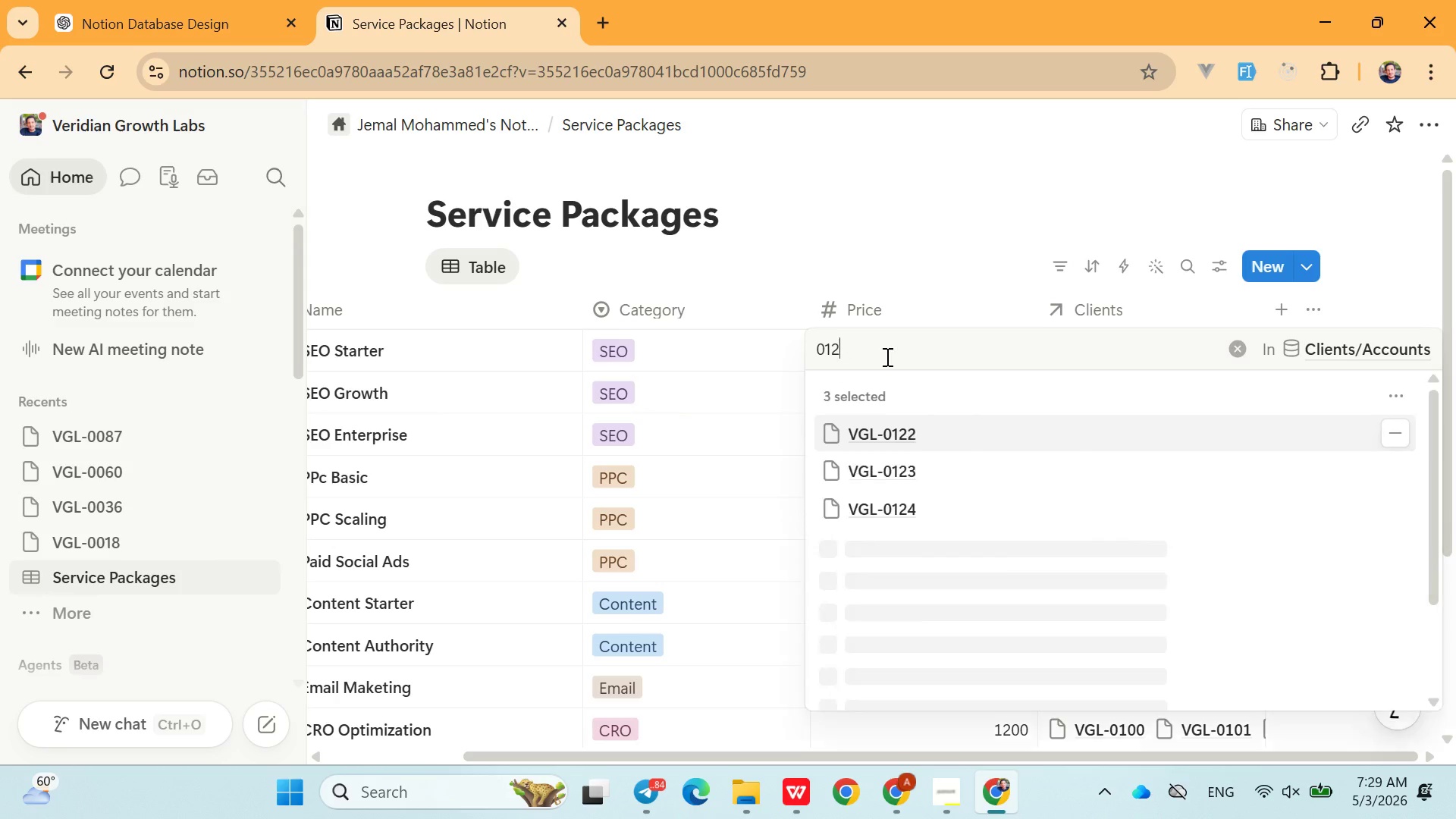 
key(Backspace)
 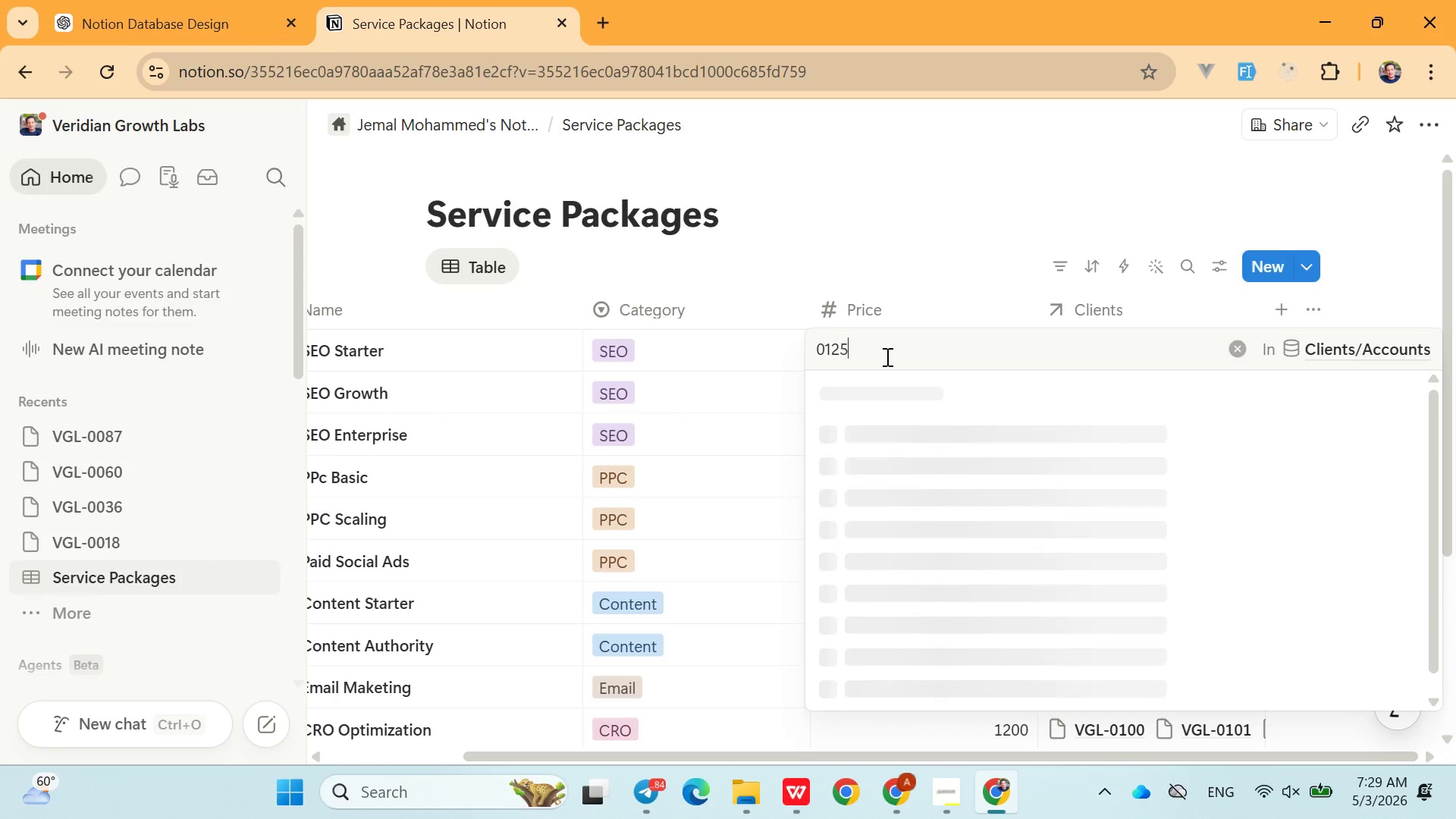 
key(5)
 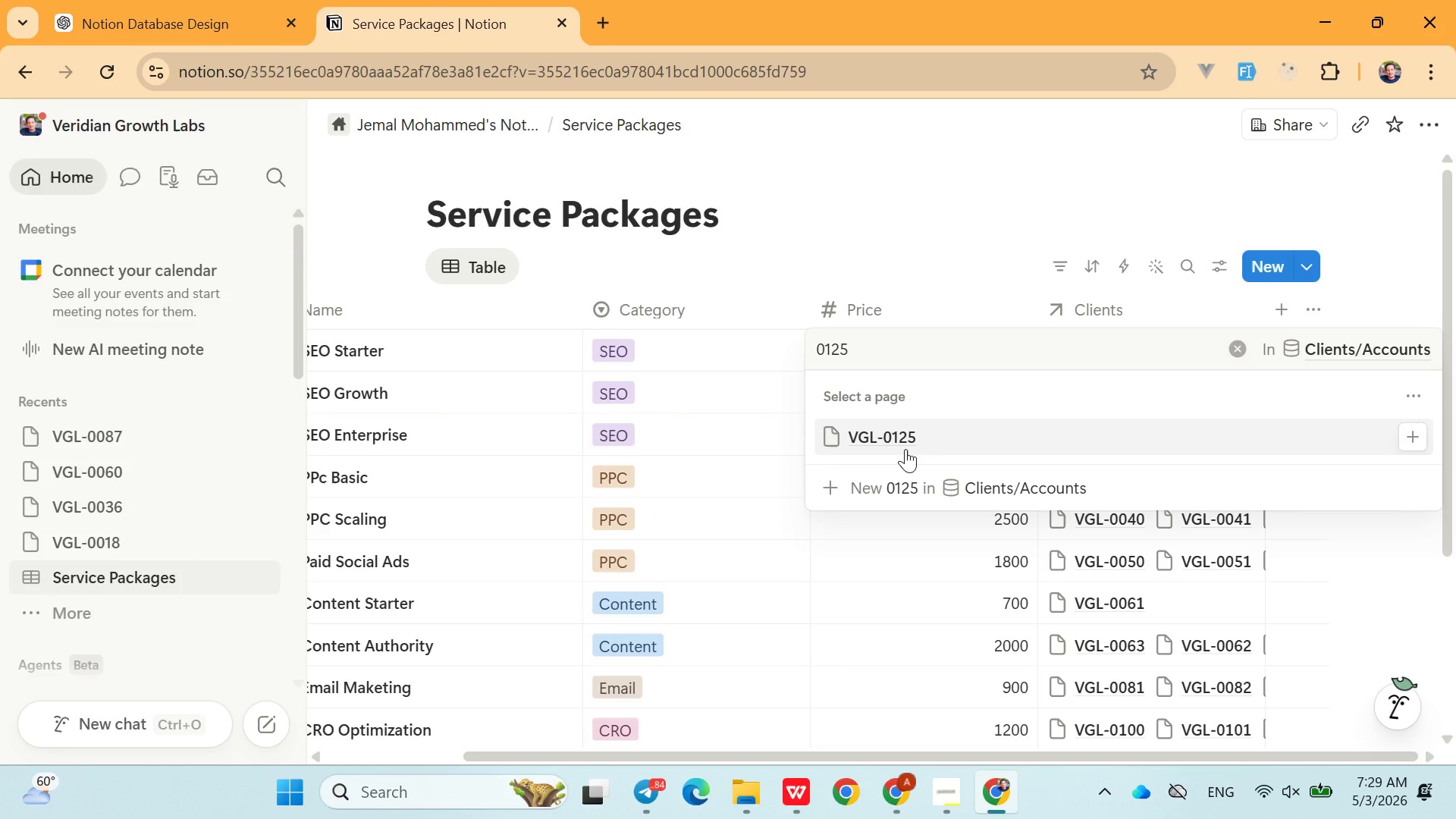 
left_click([905, 444])
 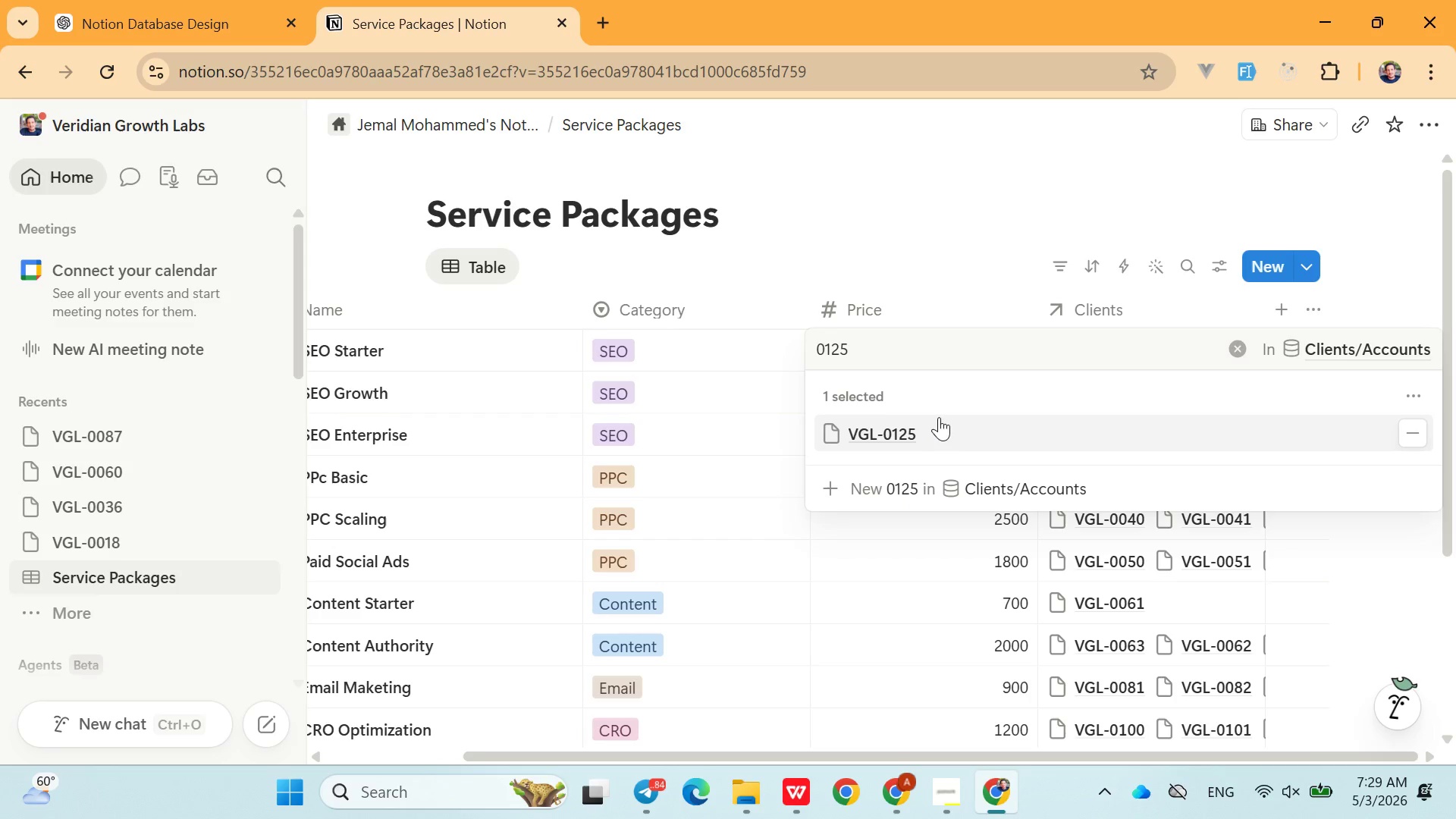 
wait(5.11)
 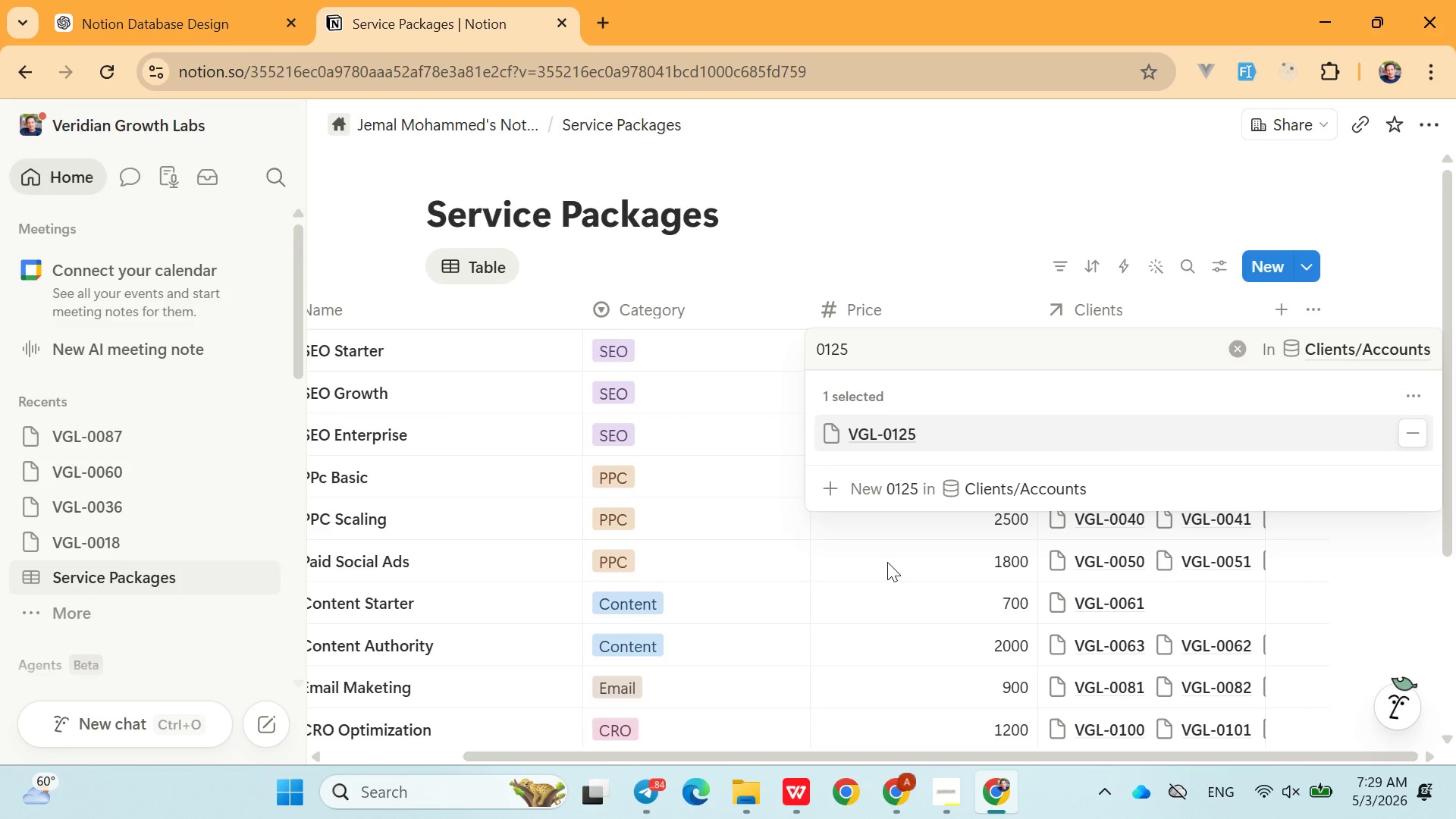 
left_click([872, 359])
 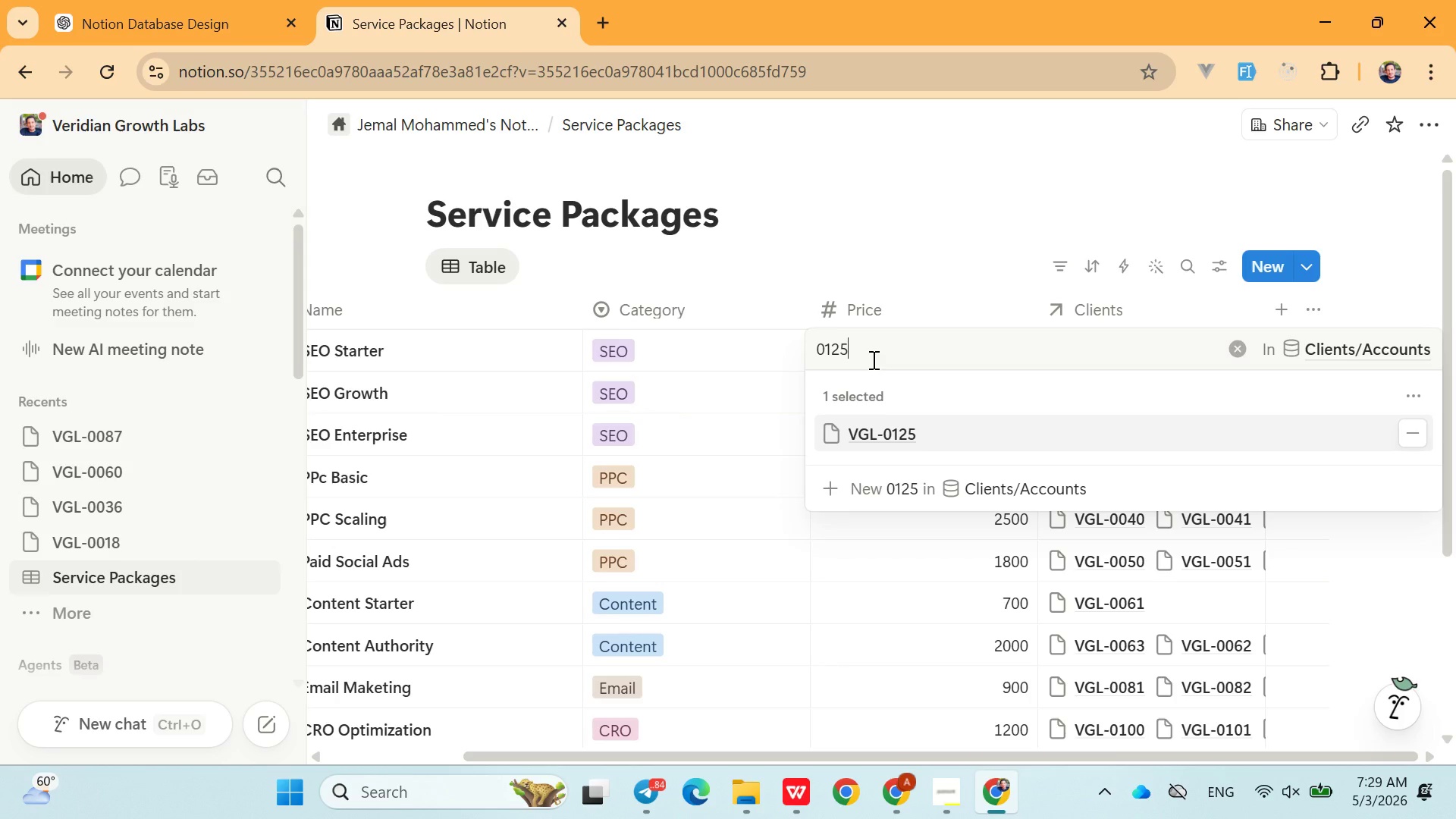 
key(Backspace)
 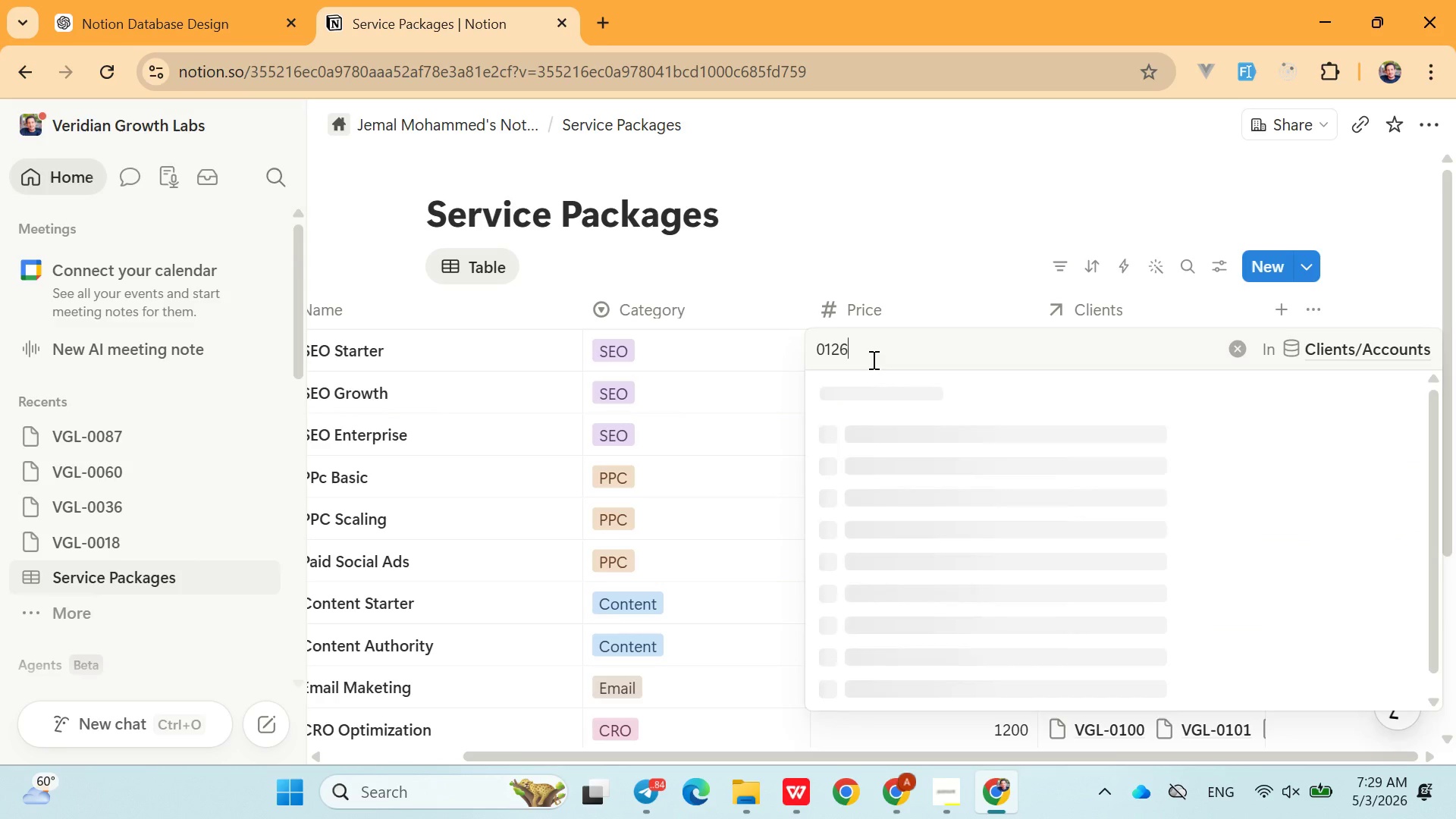 
key(6)
 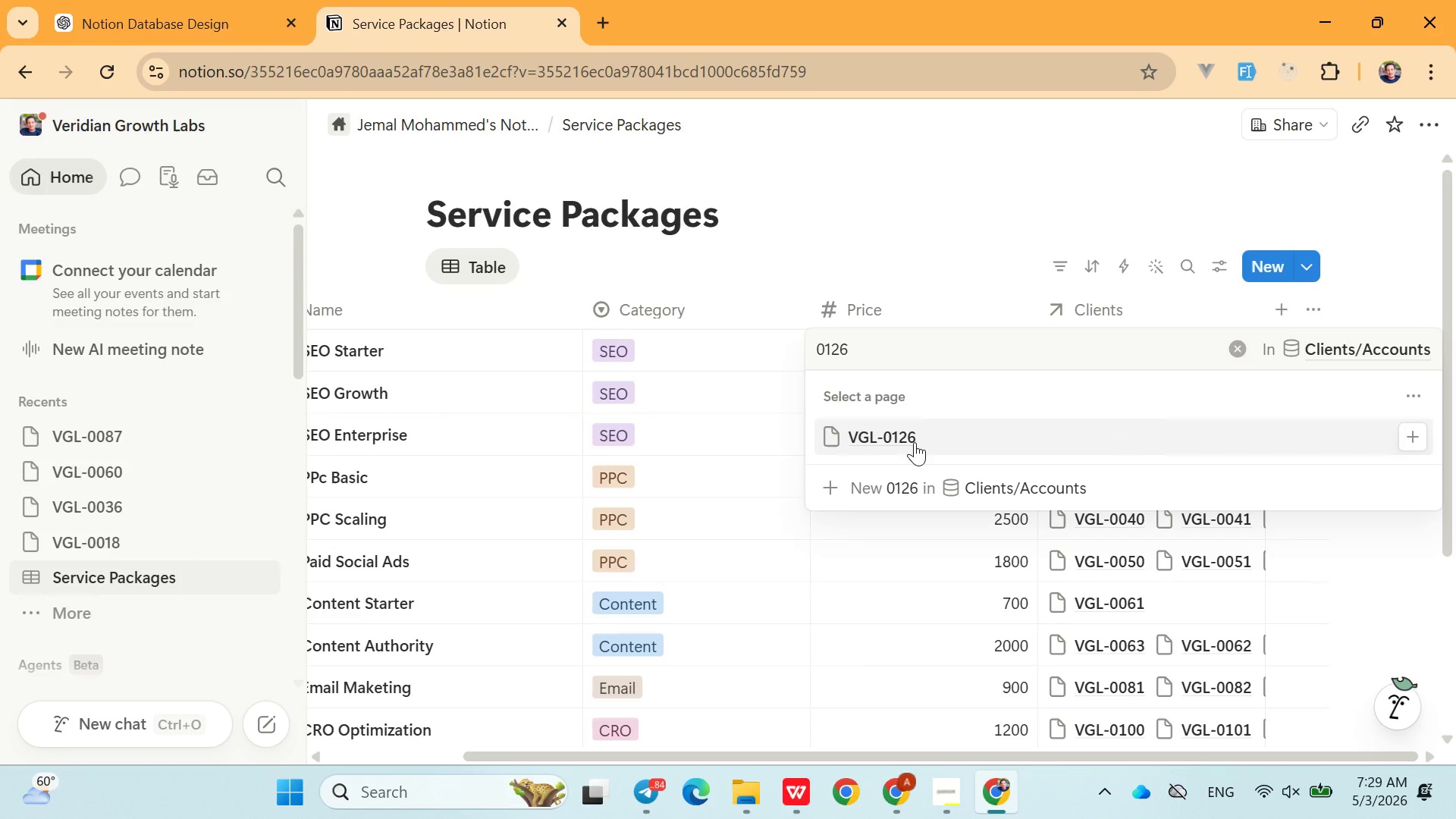 
left_click([915, 442])
 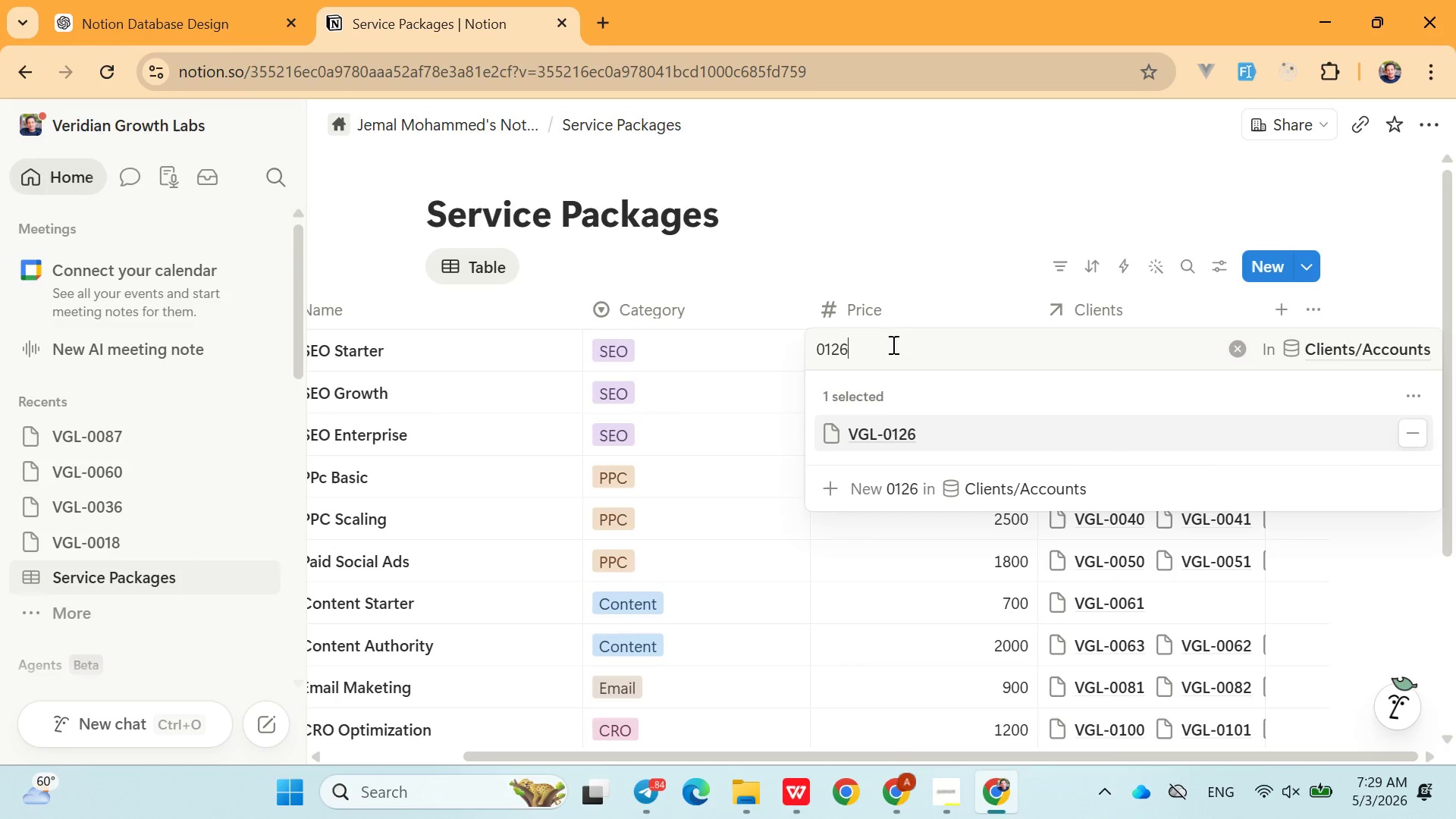 
left_click([892, 344])
 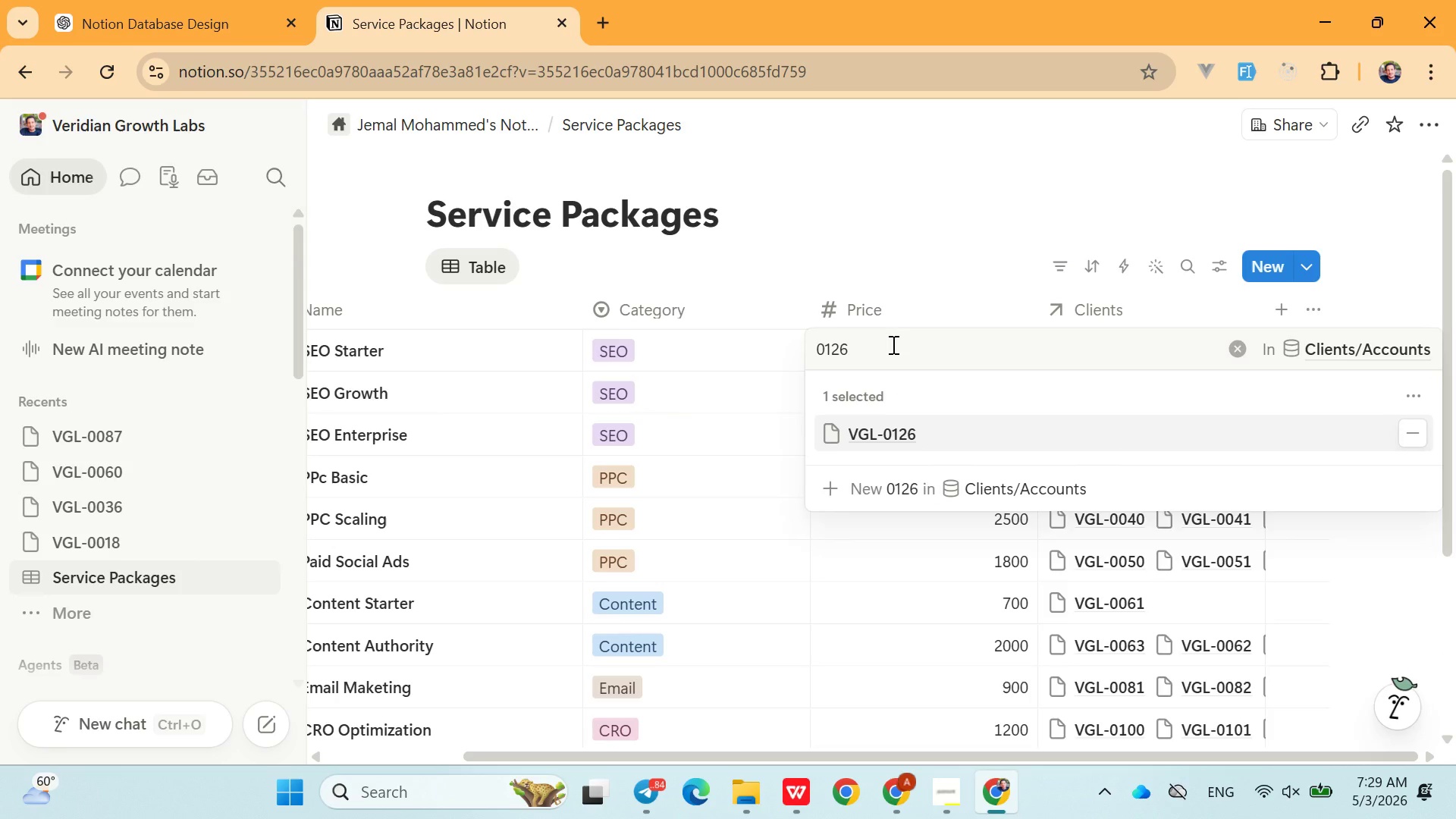 
key(Backspace)
 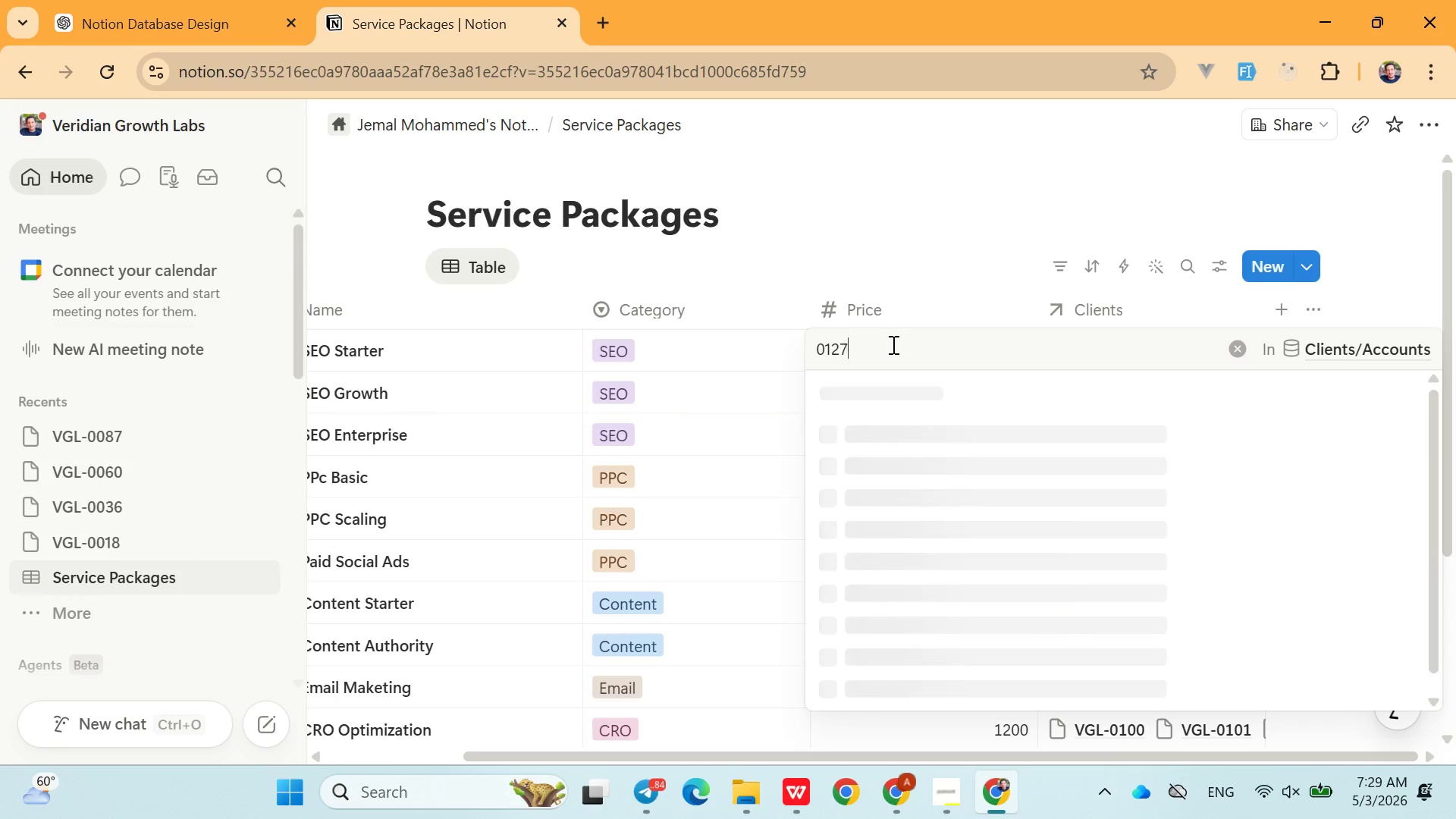 
key(7)
 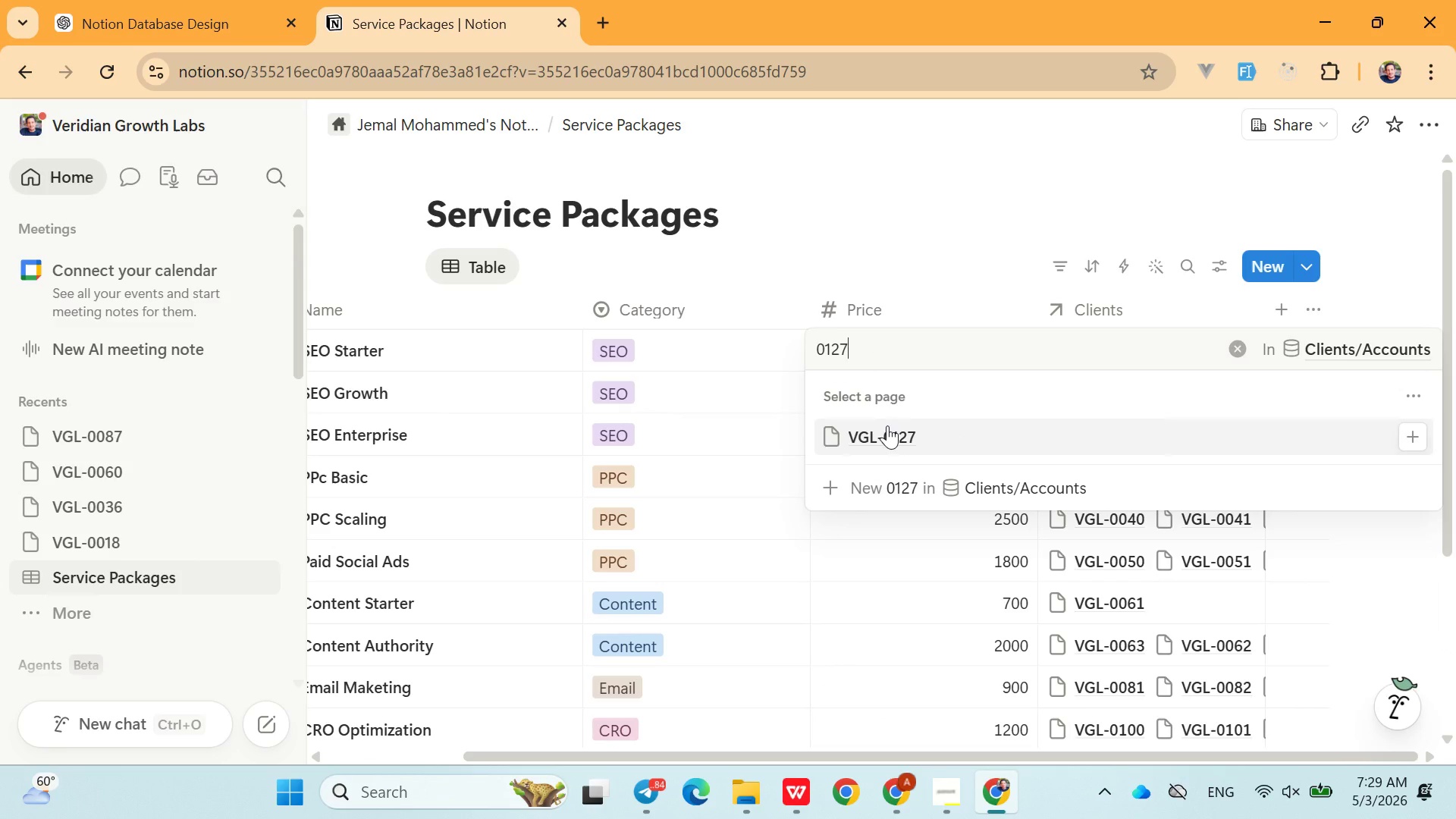 
left_click([886, 429])
 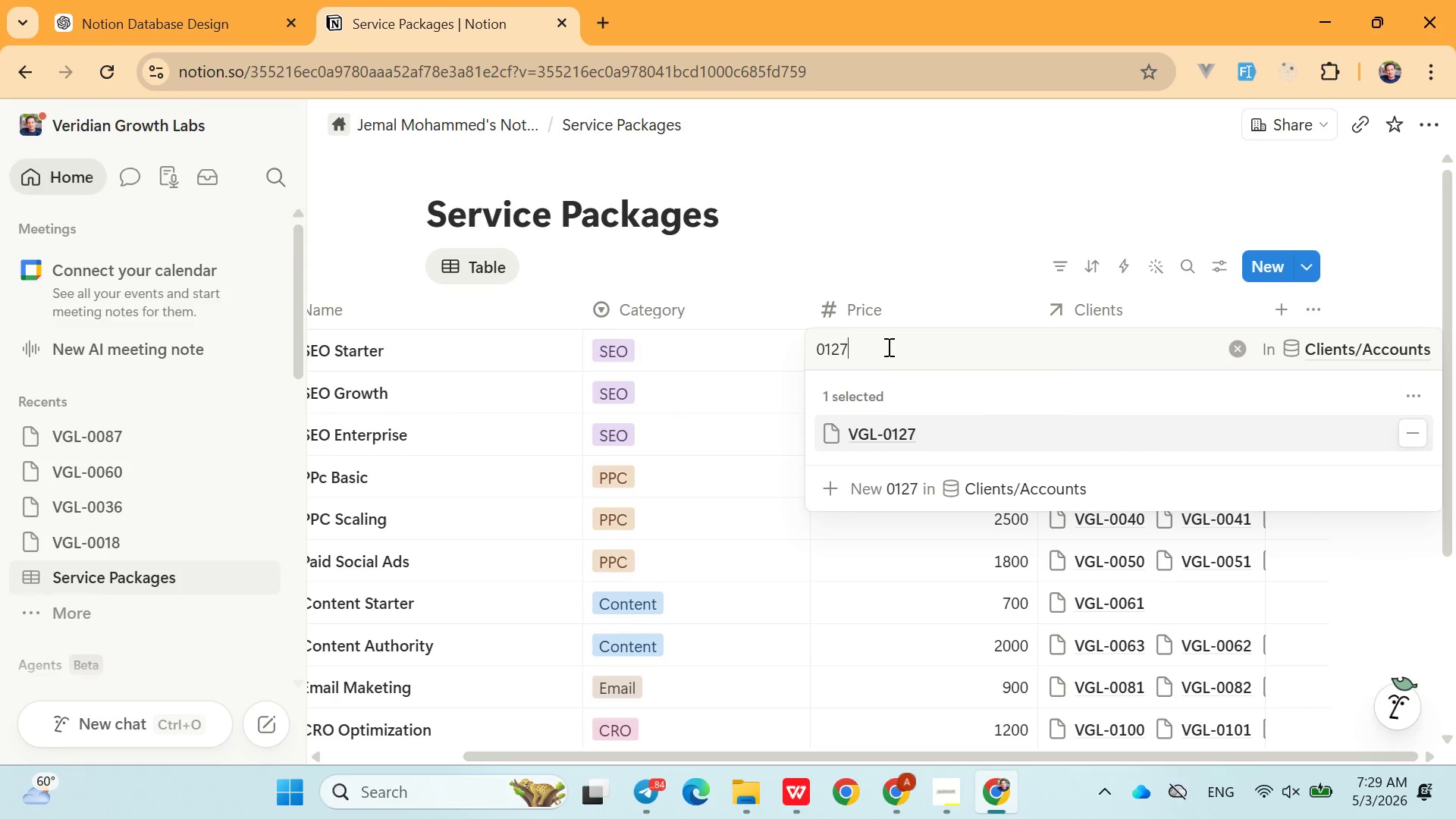 
left_click([887, 347])
 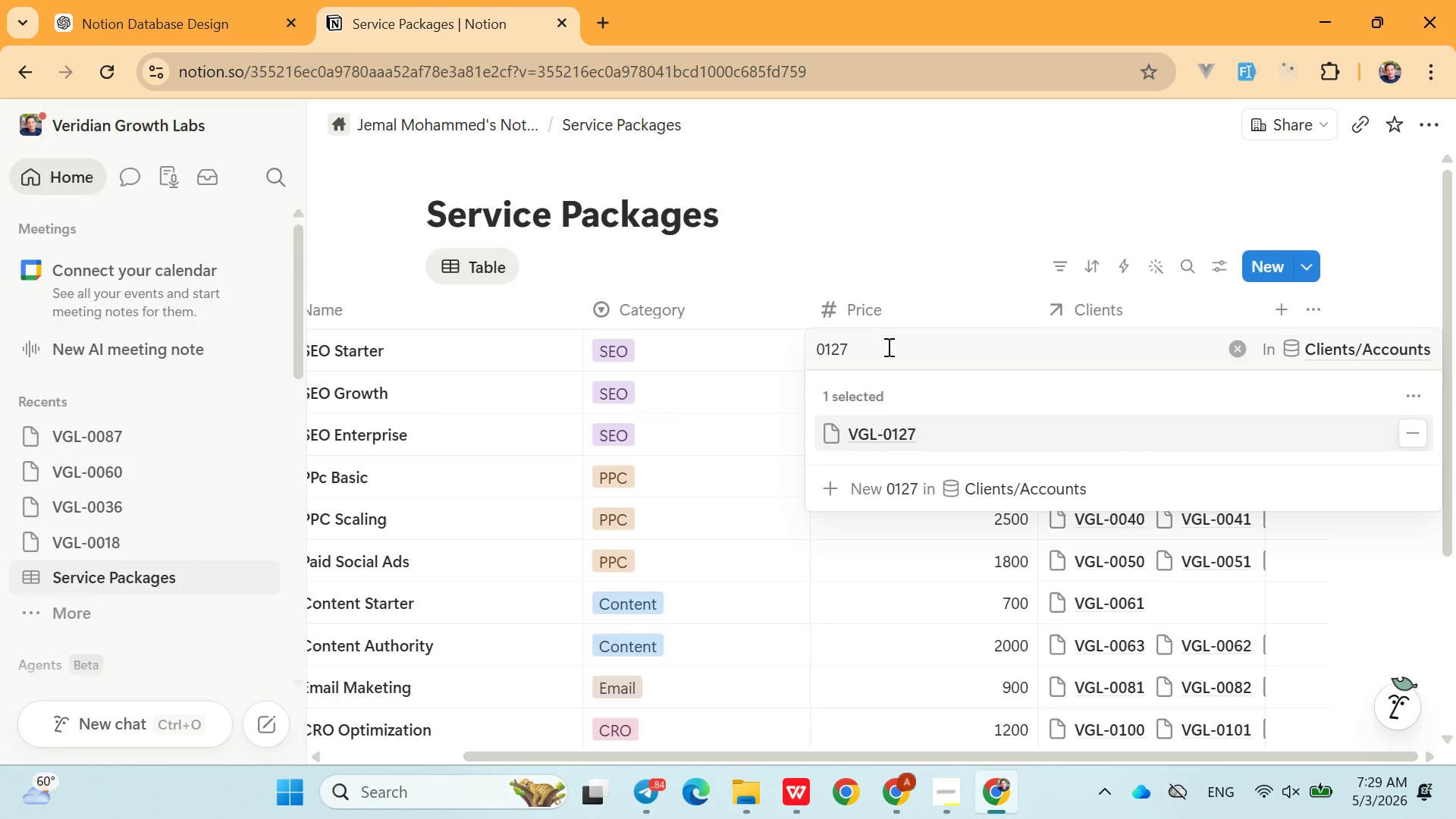 
key(Backspace)
 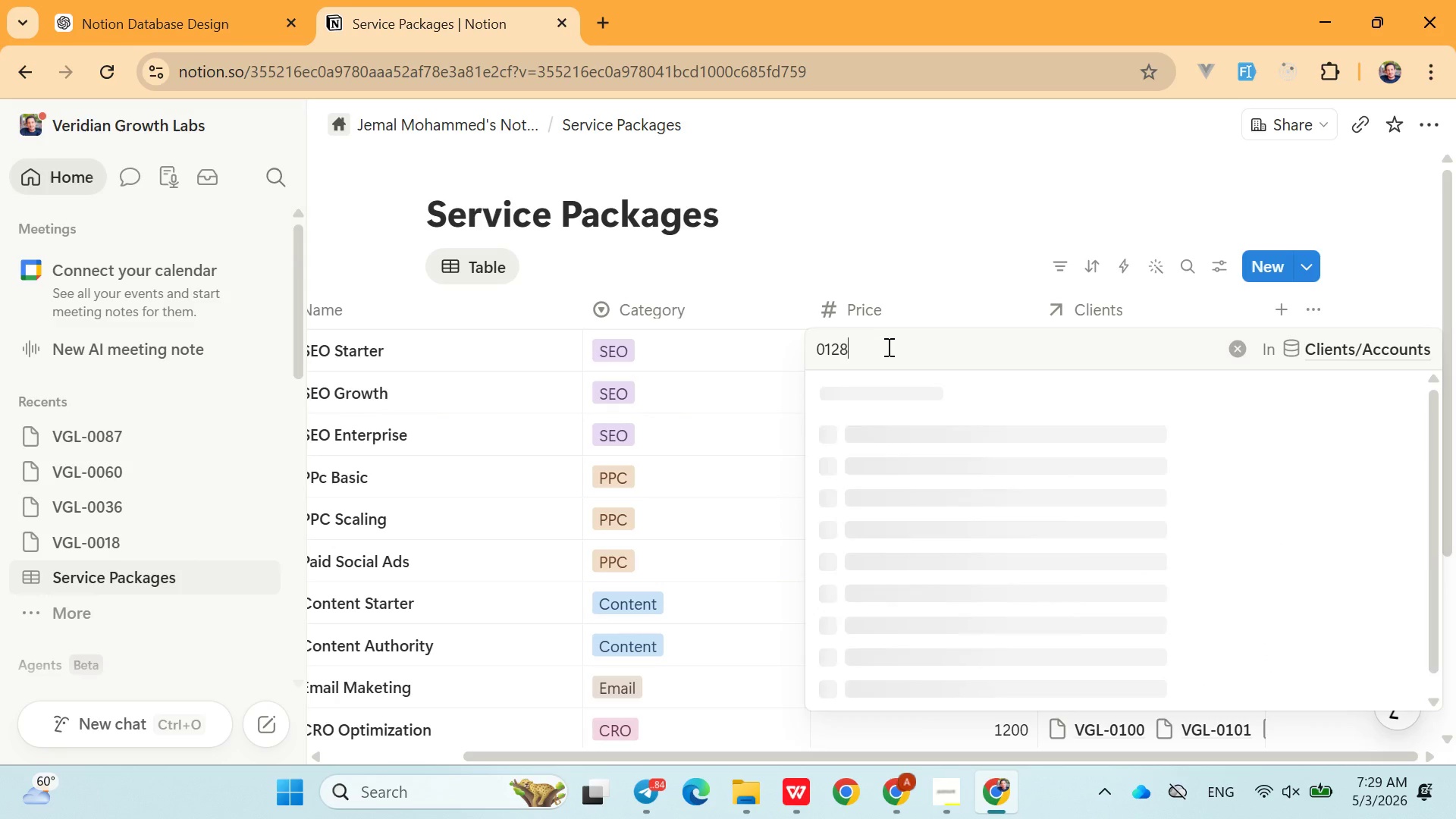 
key(8)
 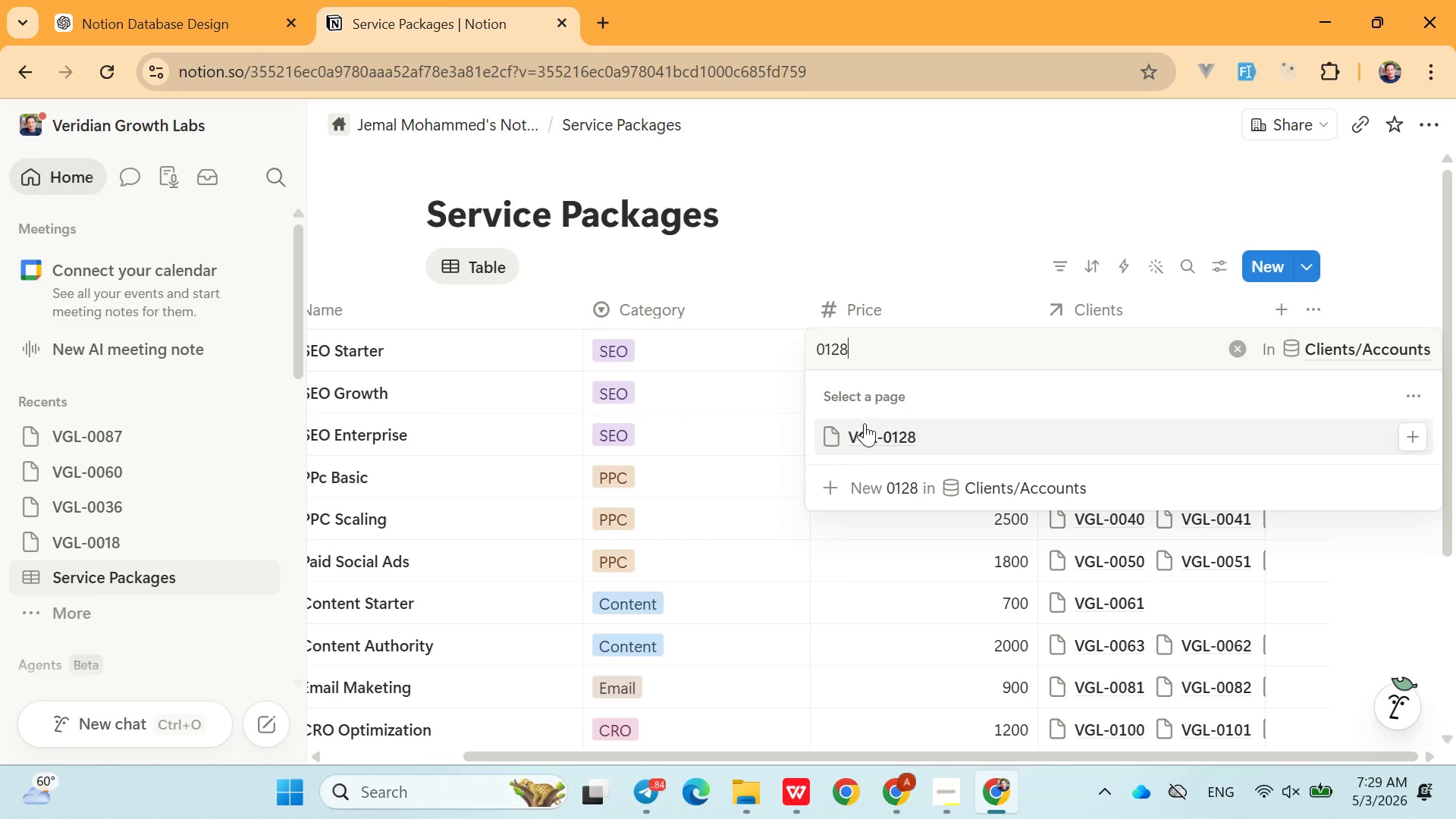 
left_click([865, 428])
 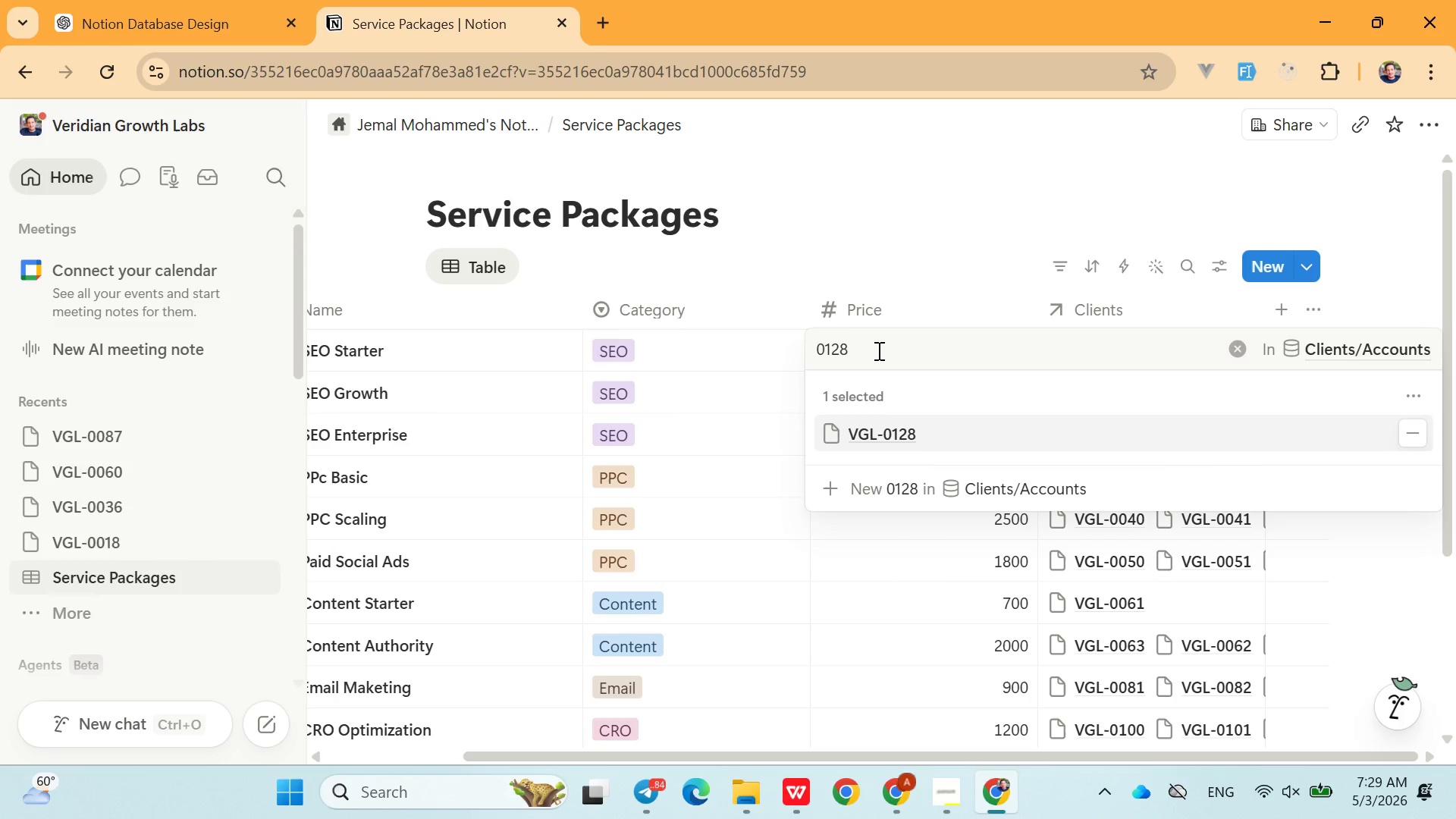 
left_click([877, 350])
 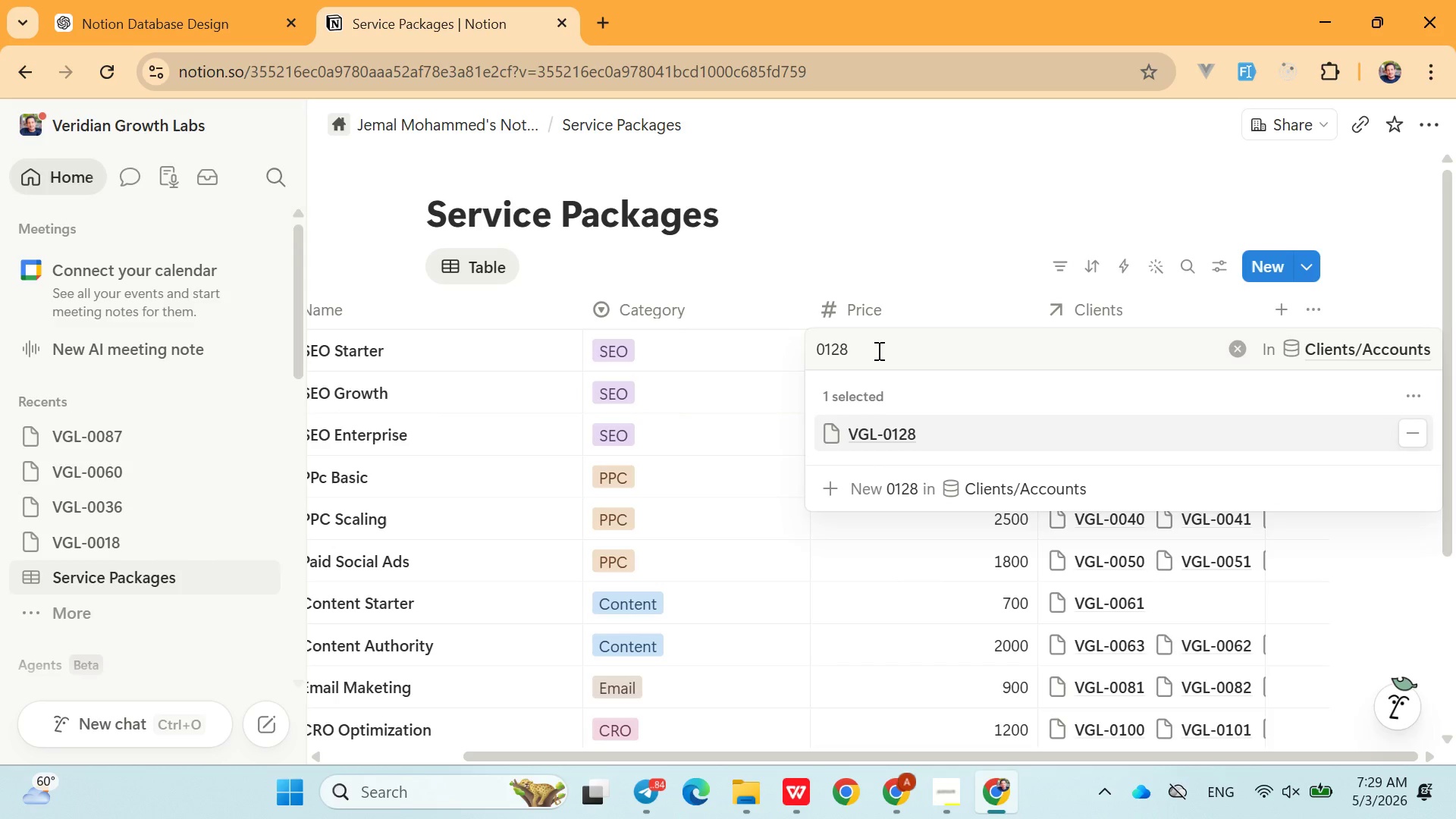 
key(Backspace)
 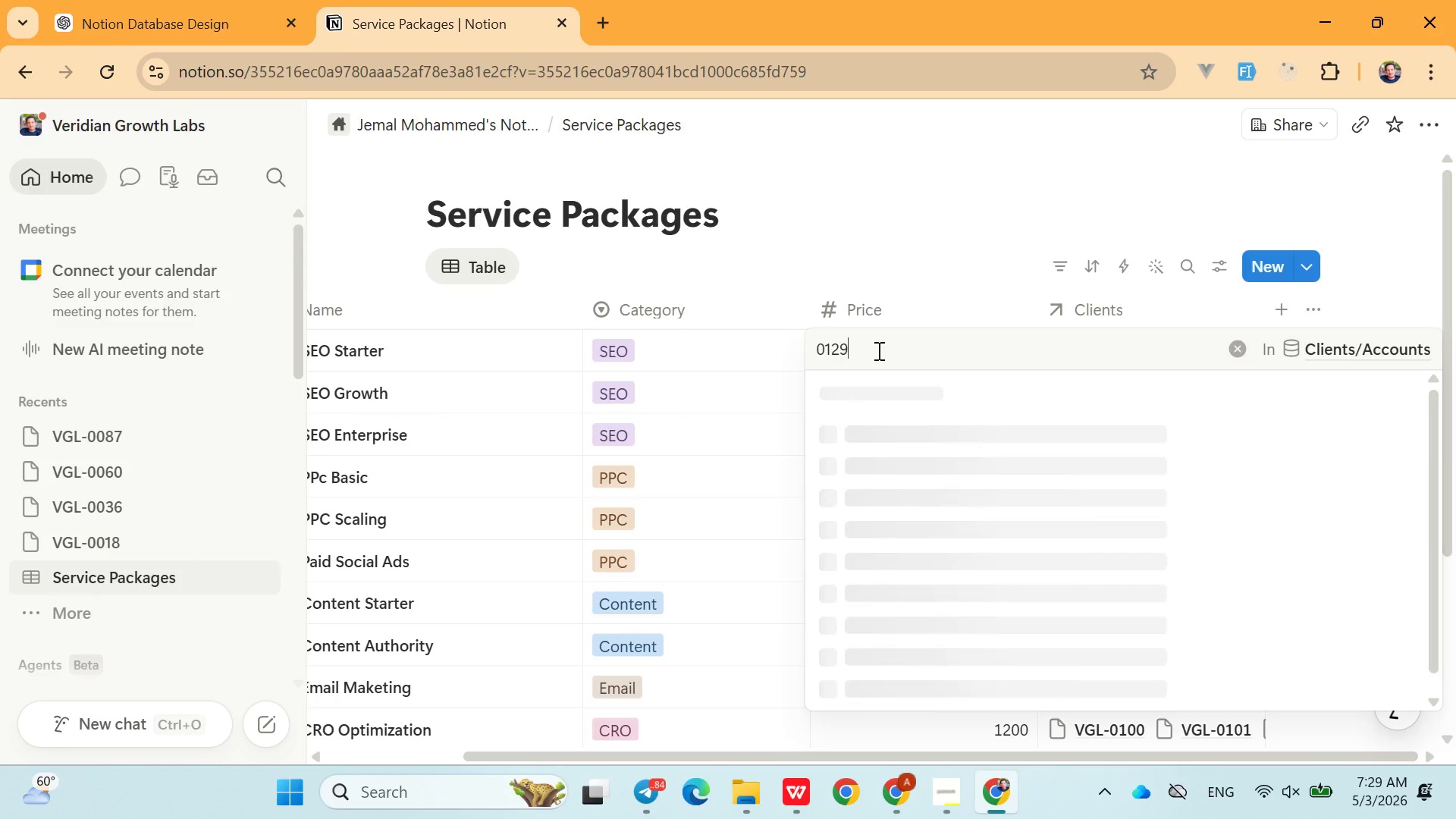 
key(9)
 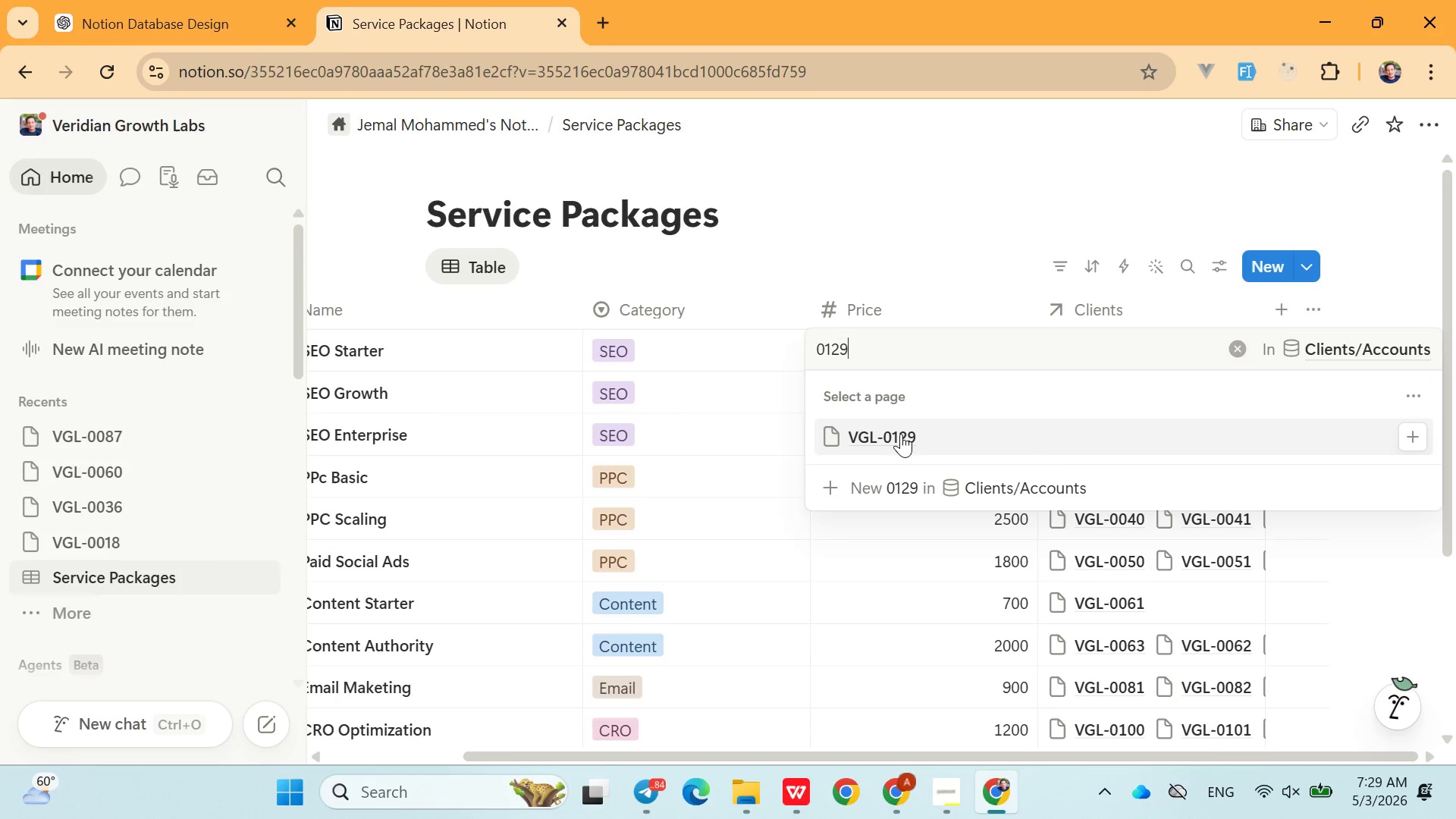 
left_click([895, 444])
 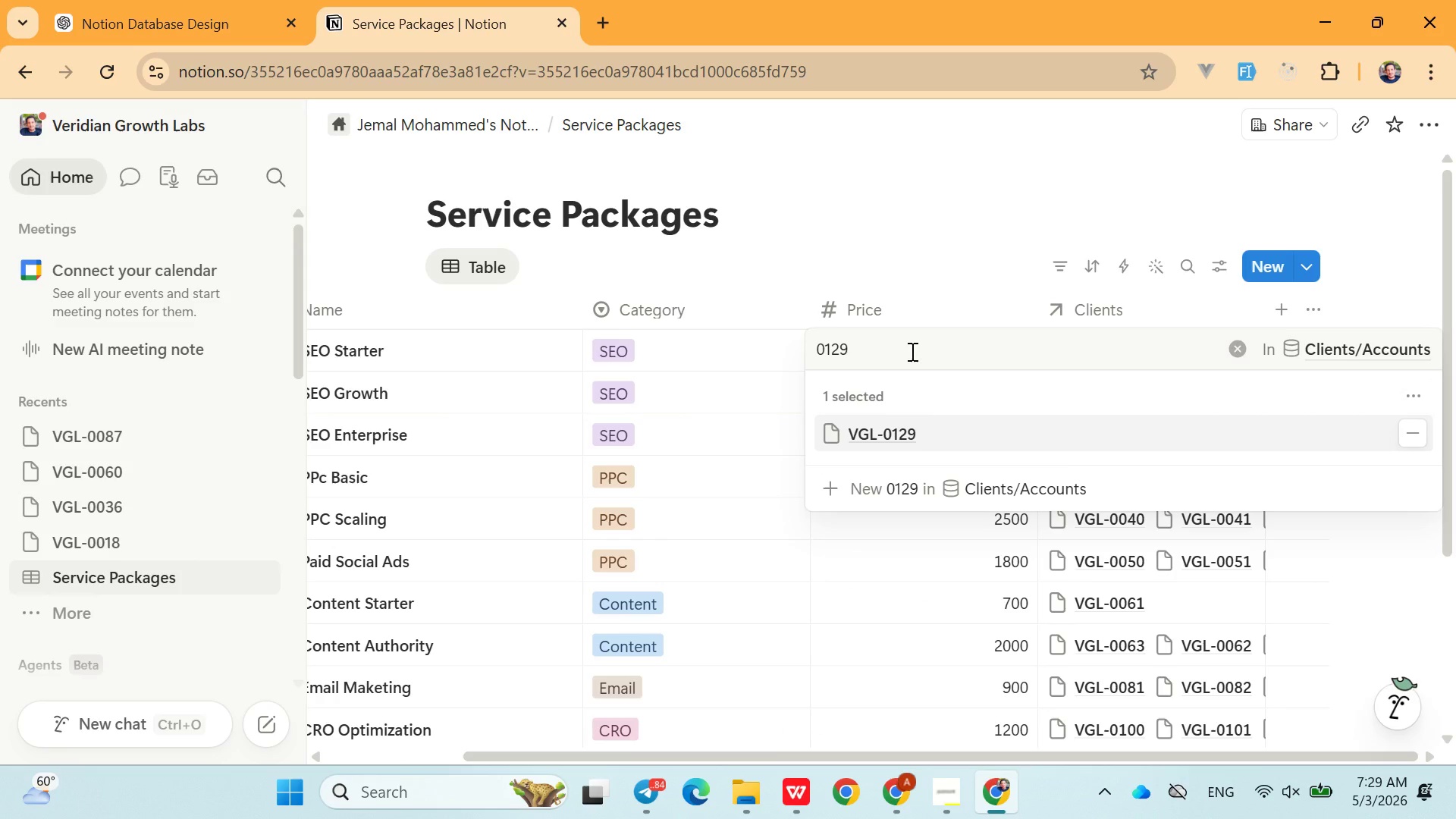 
left_click([909, 350])
 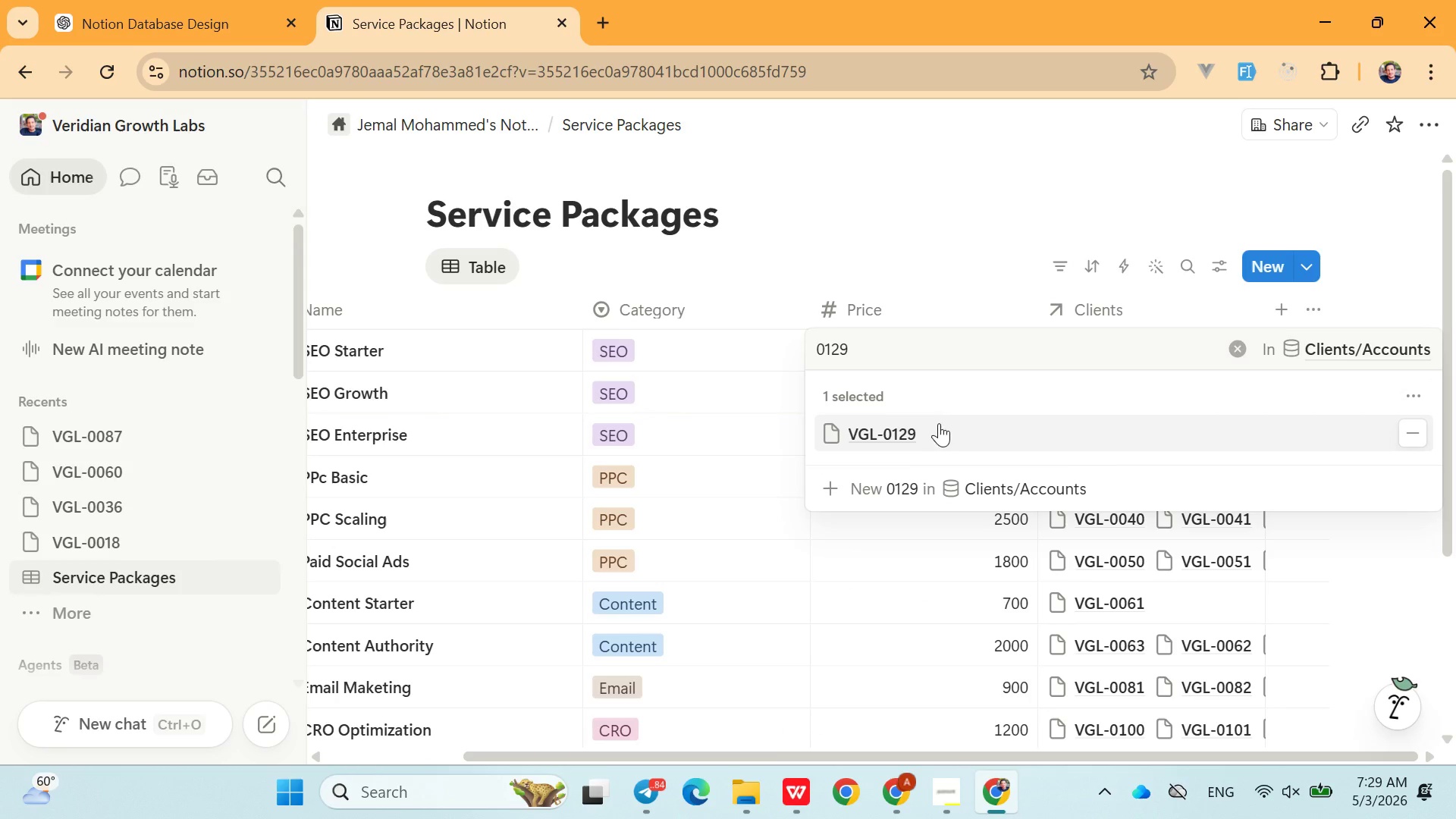 
left_click([890, 361])
 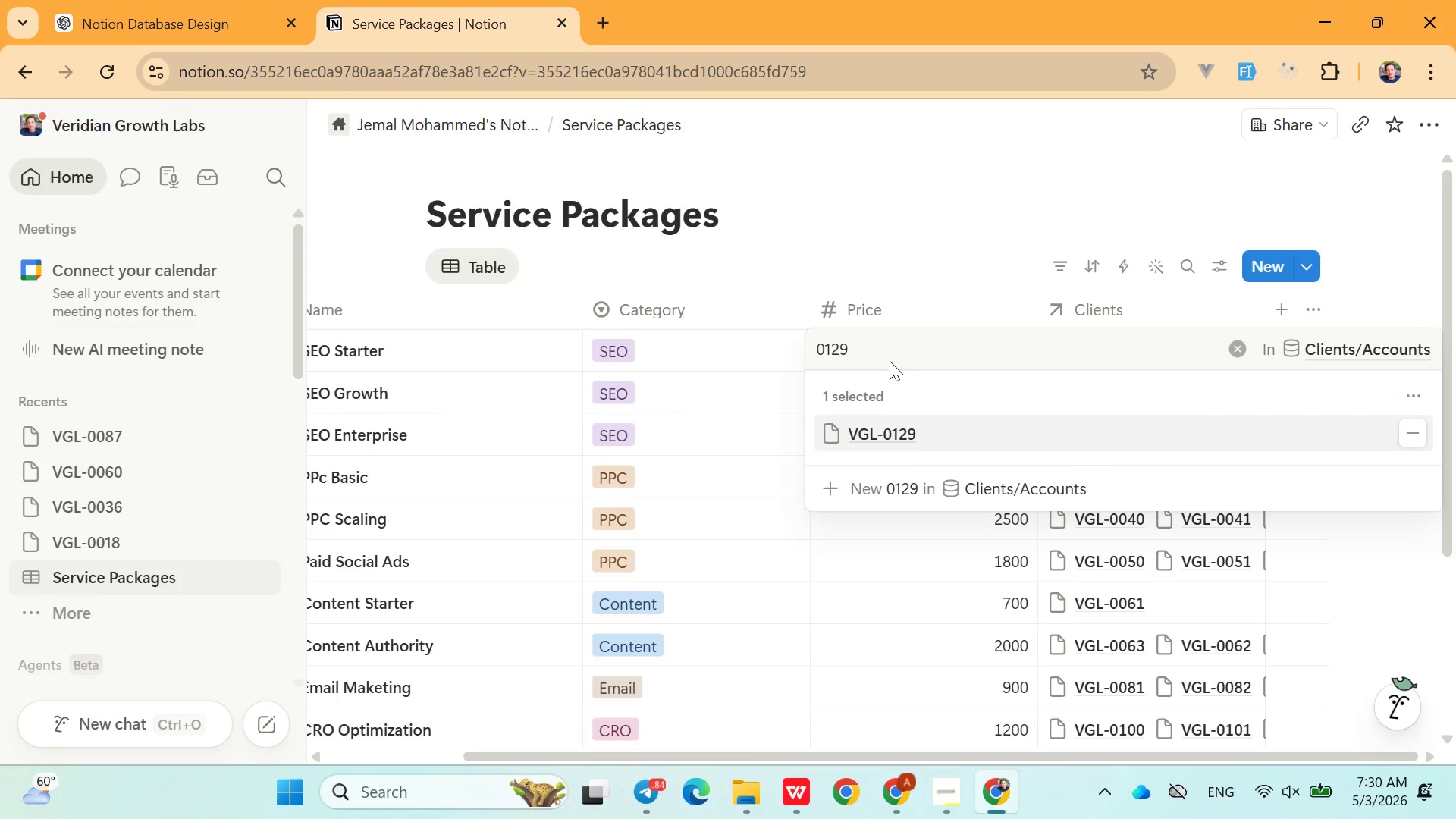 
key(Backspace)
 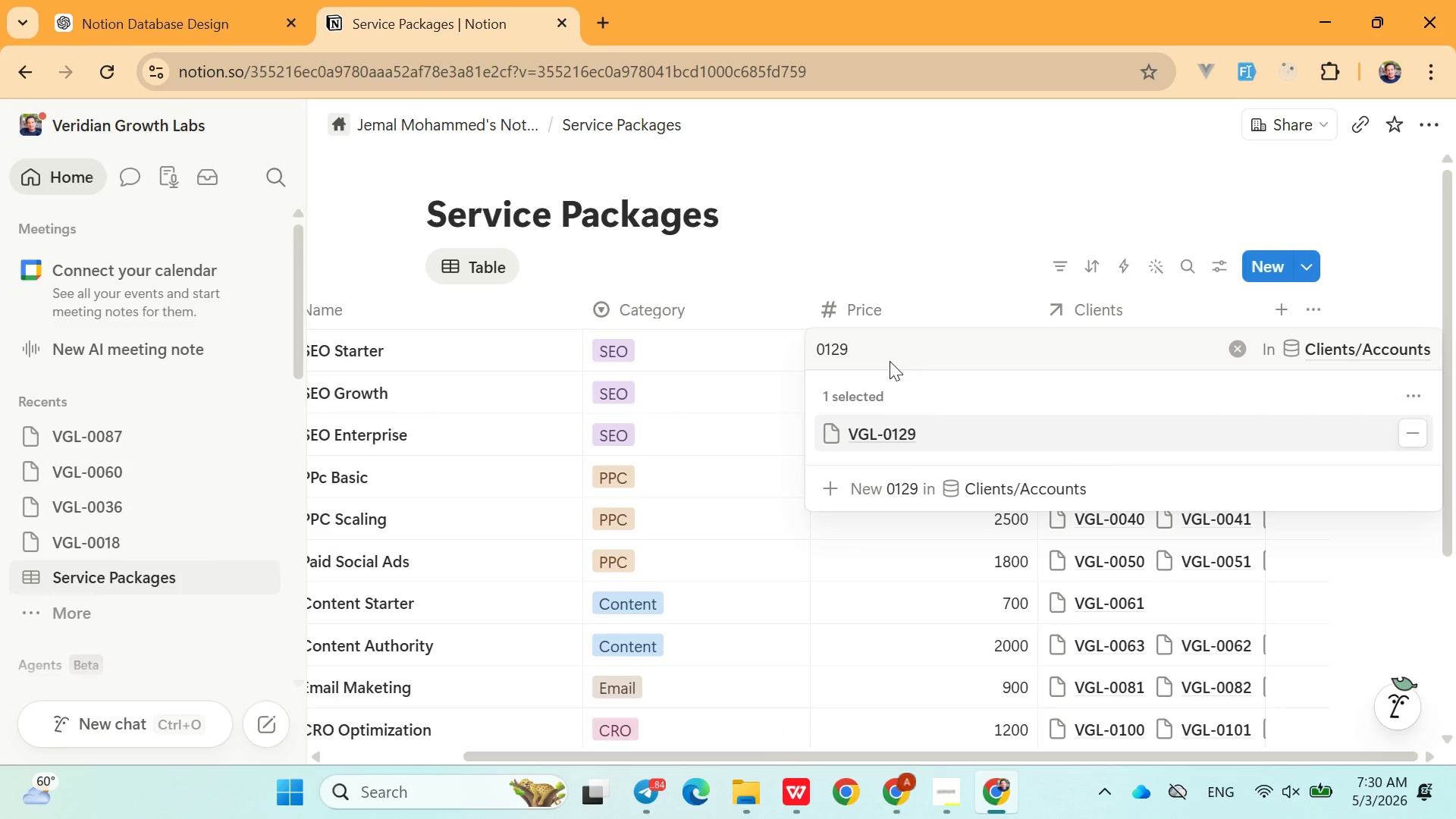 
key(Backspace)
 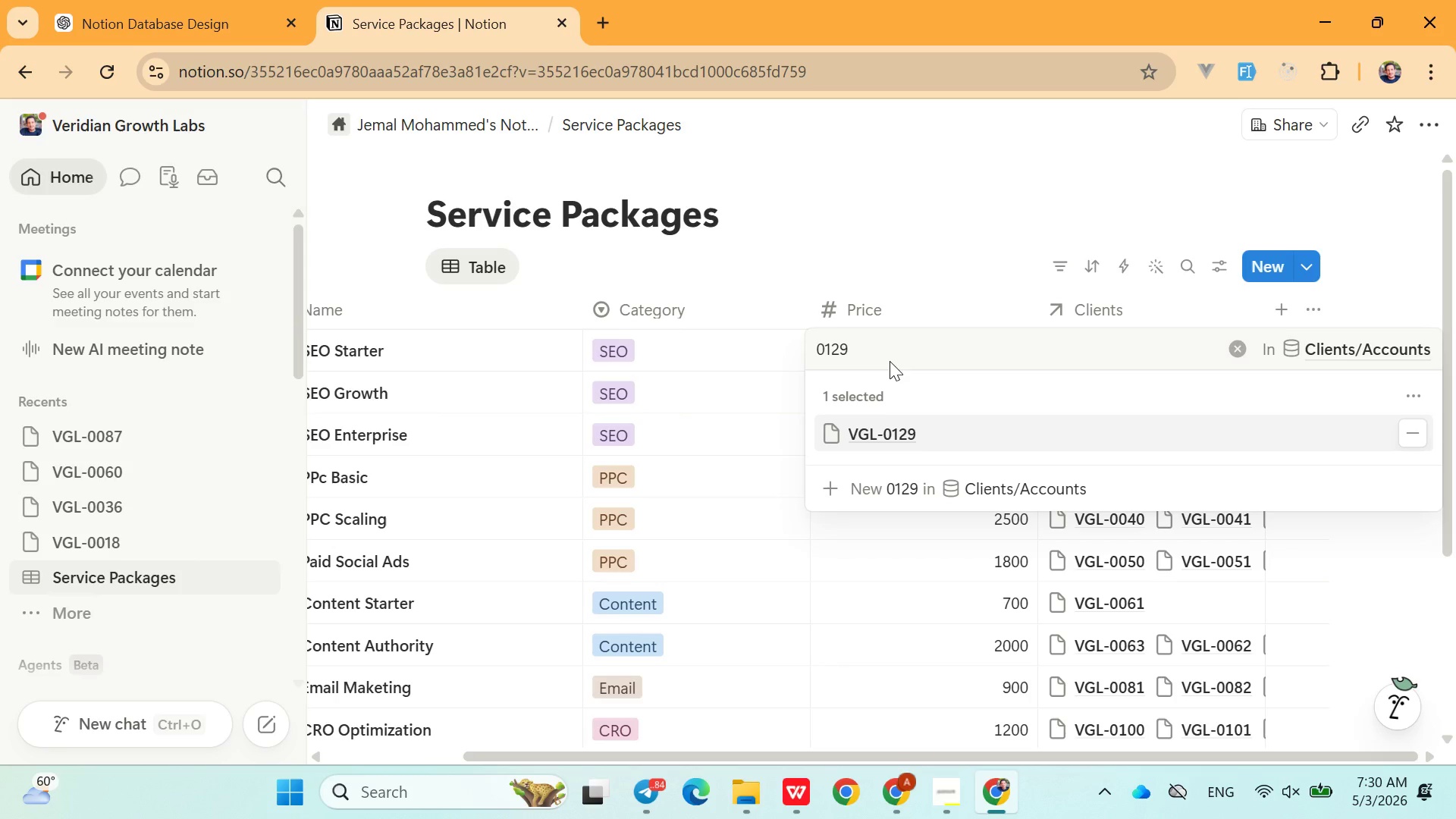 
left_click([871, 344])
 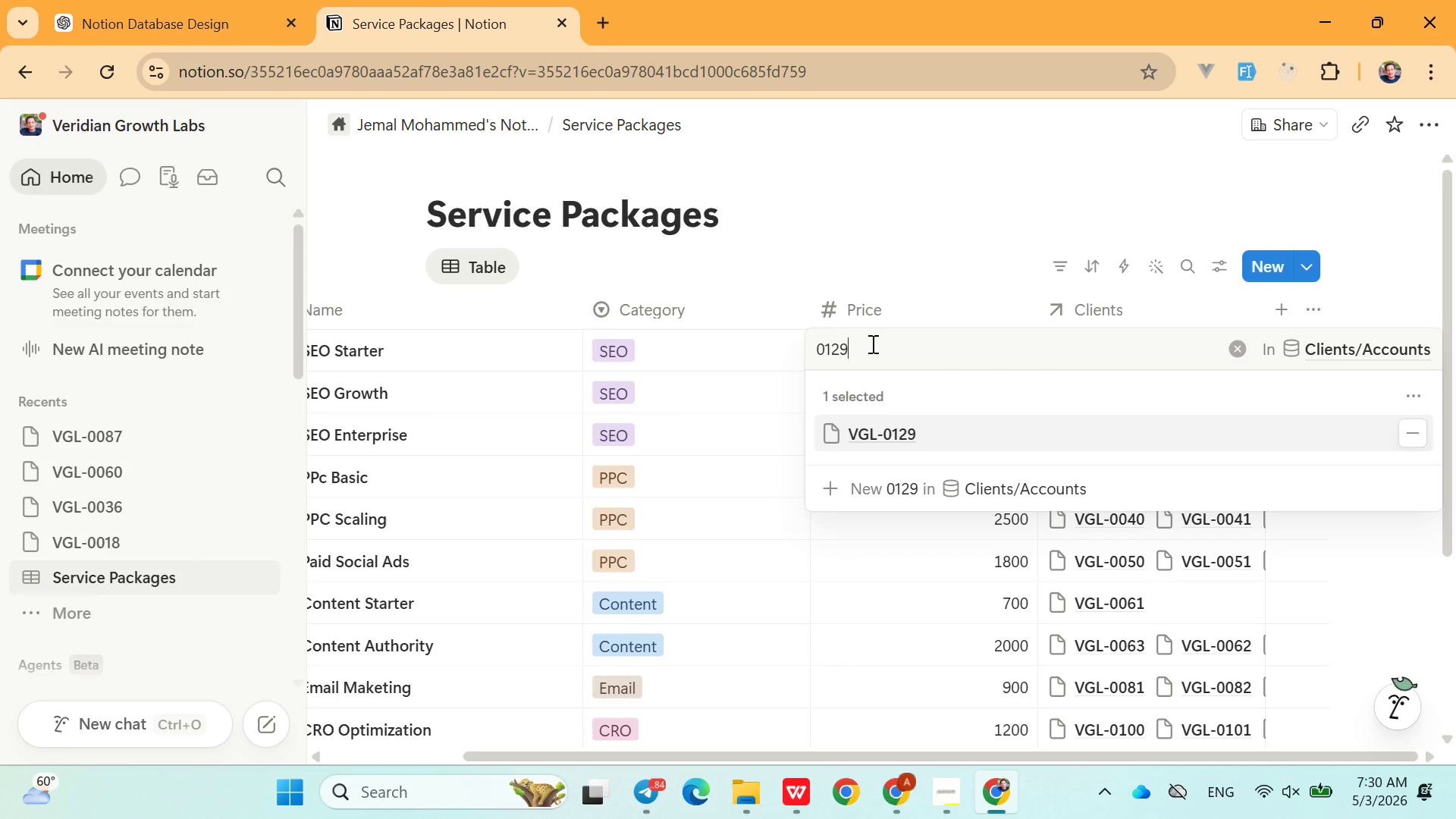 
key(Backspace)
key(Backspace)
type(30)
 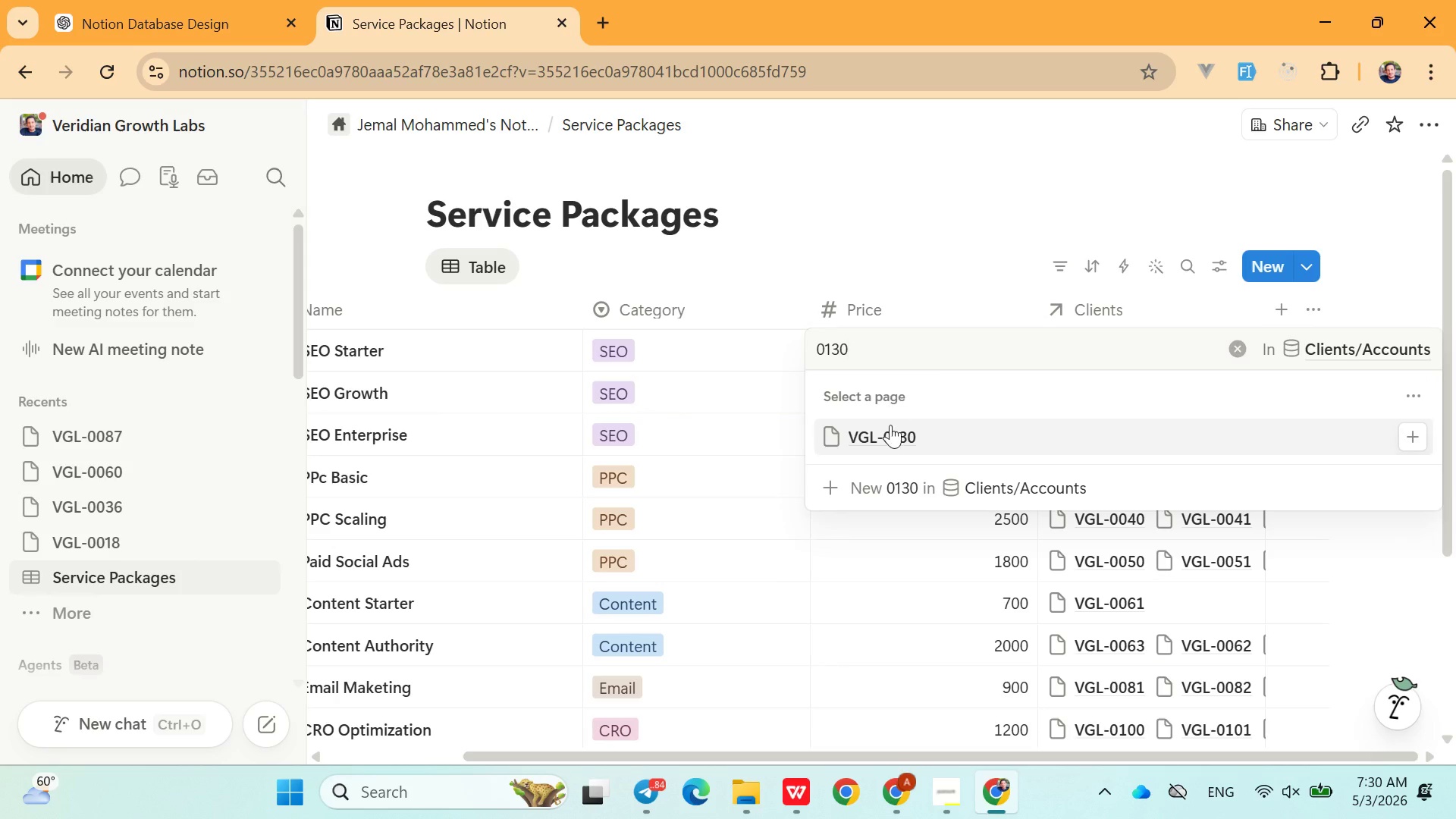 
left_click([893, 436])
 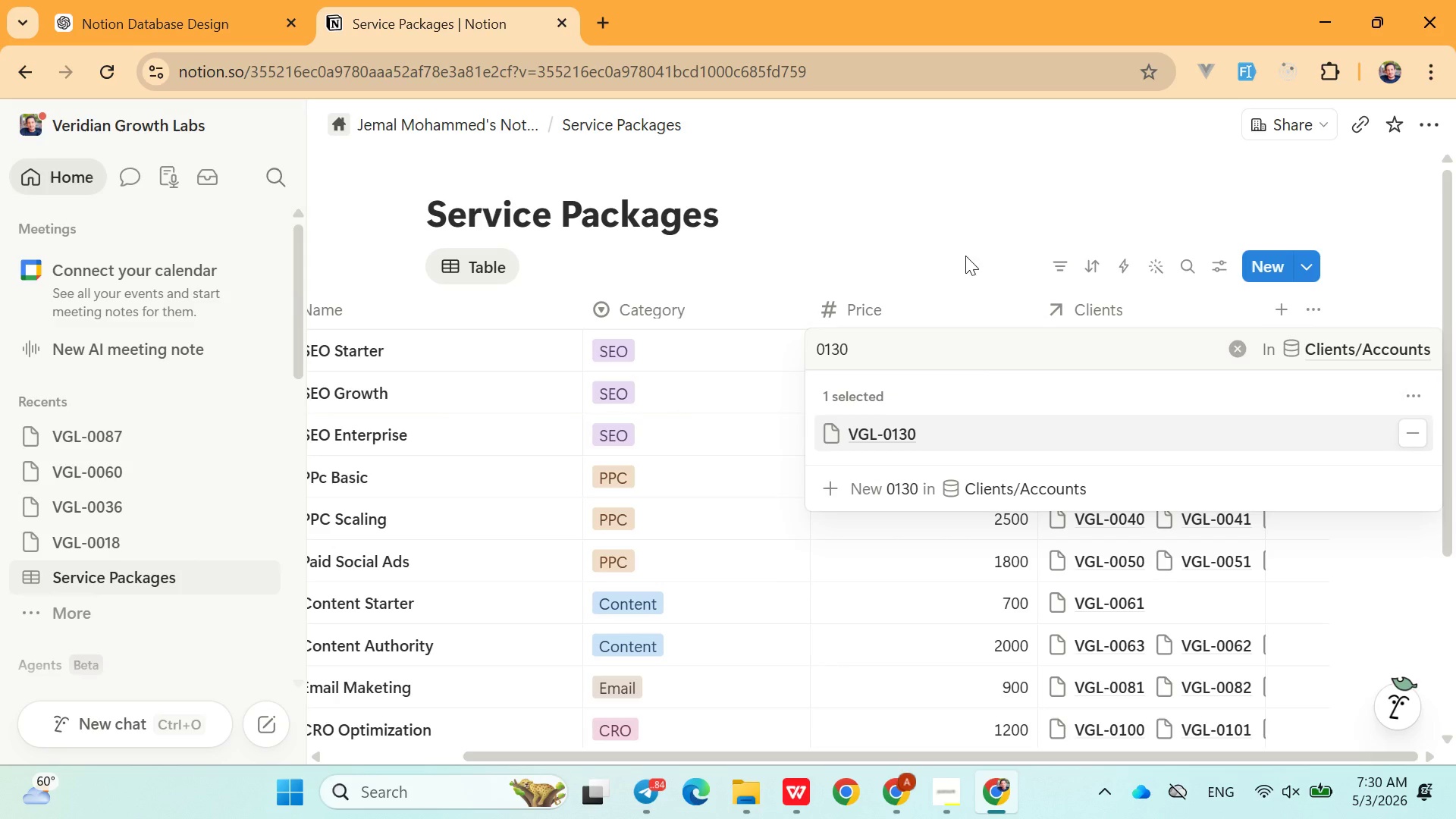 
left_click([969, 259])
 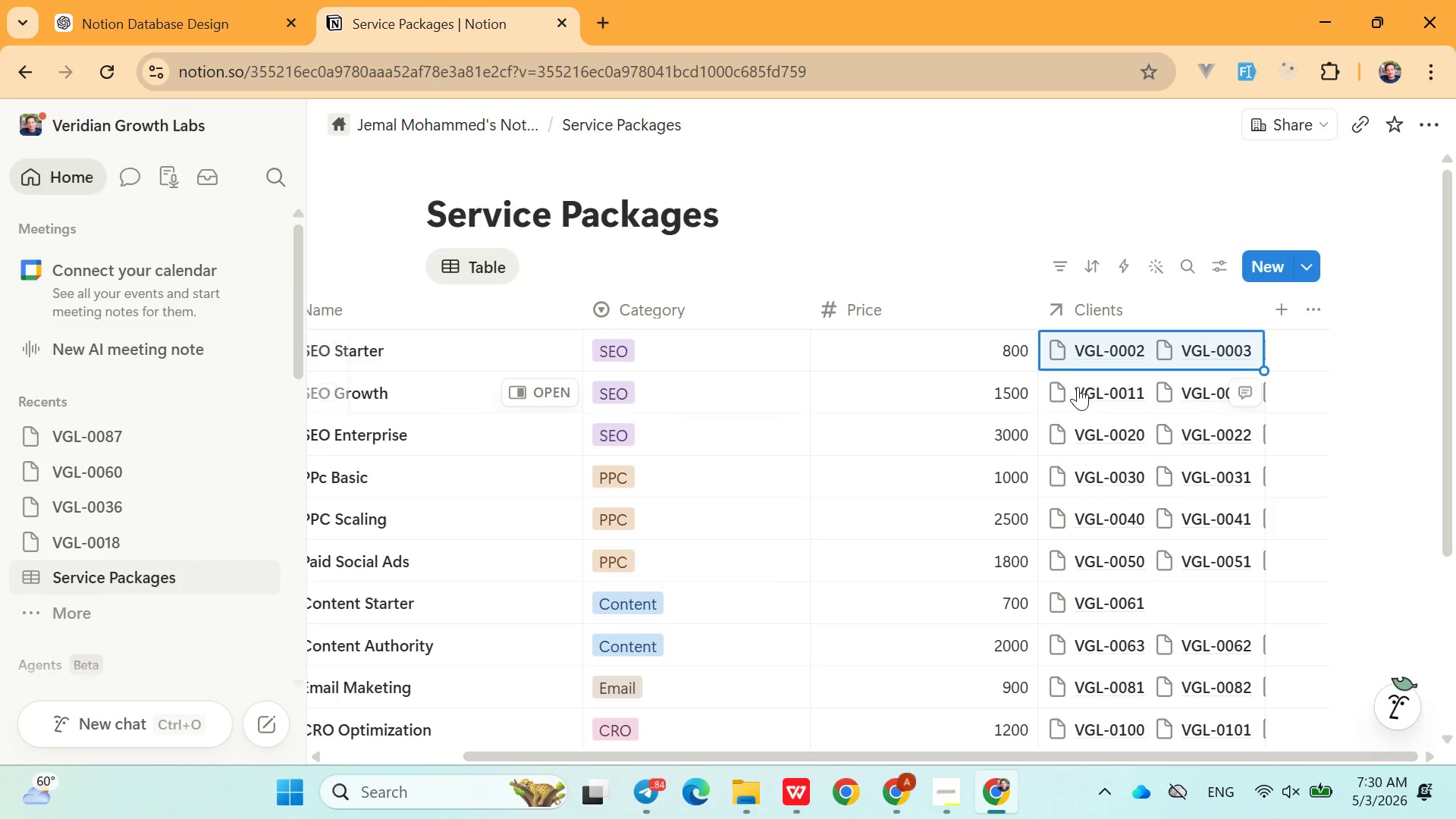 
left_click([1080, 387])
 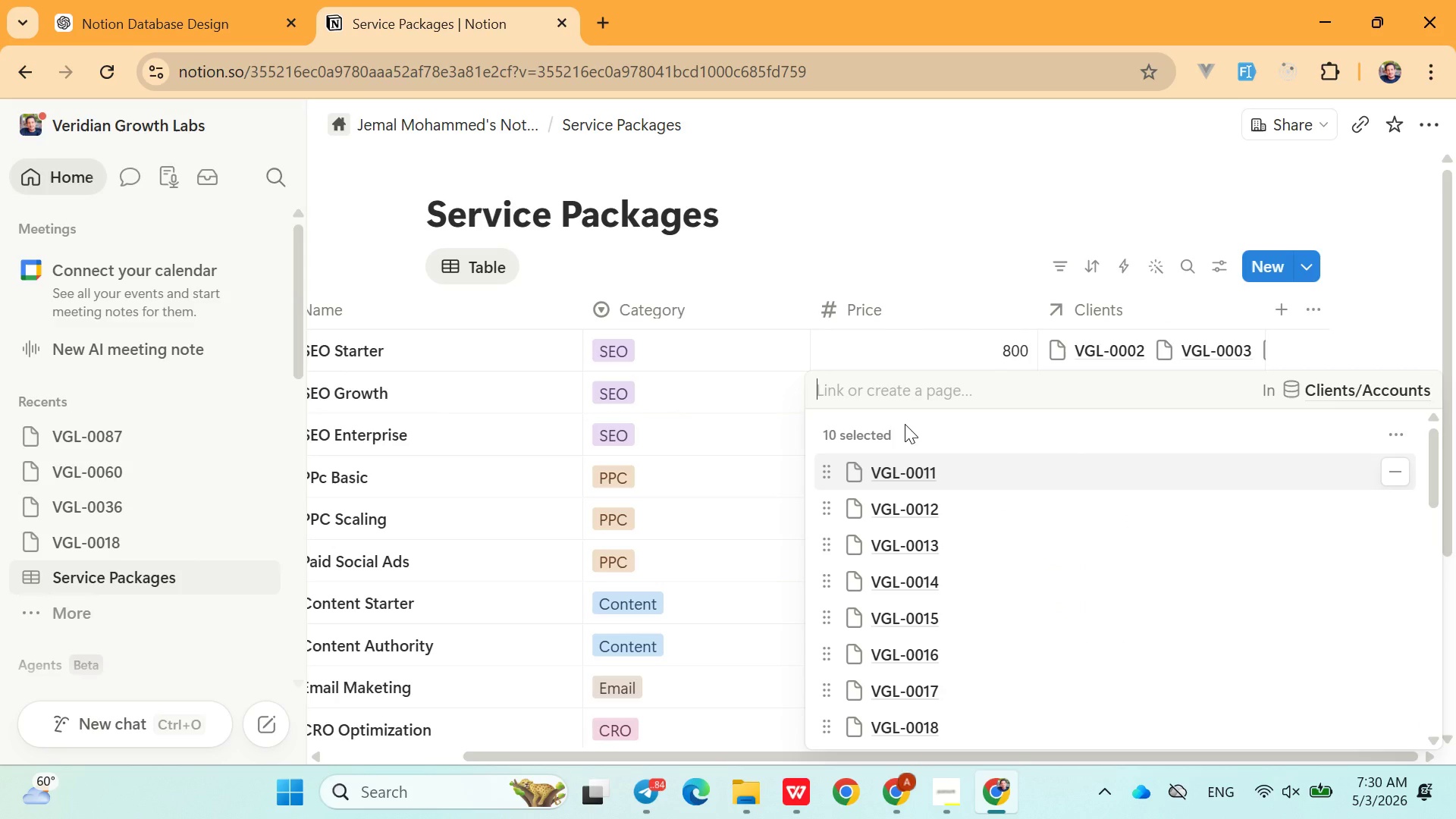 
type(0131)
 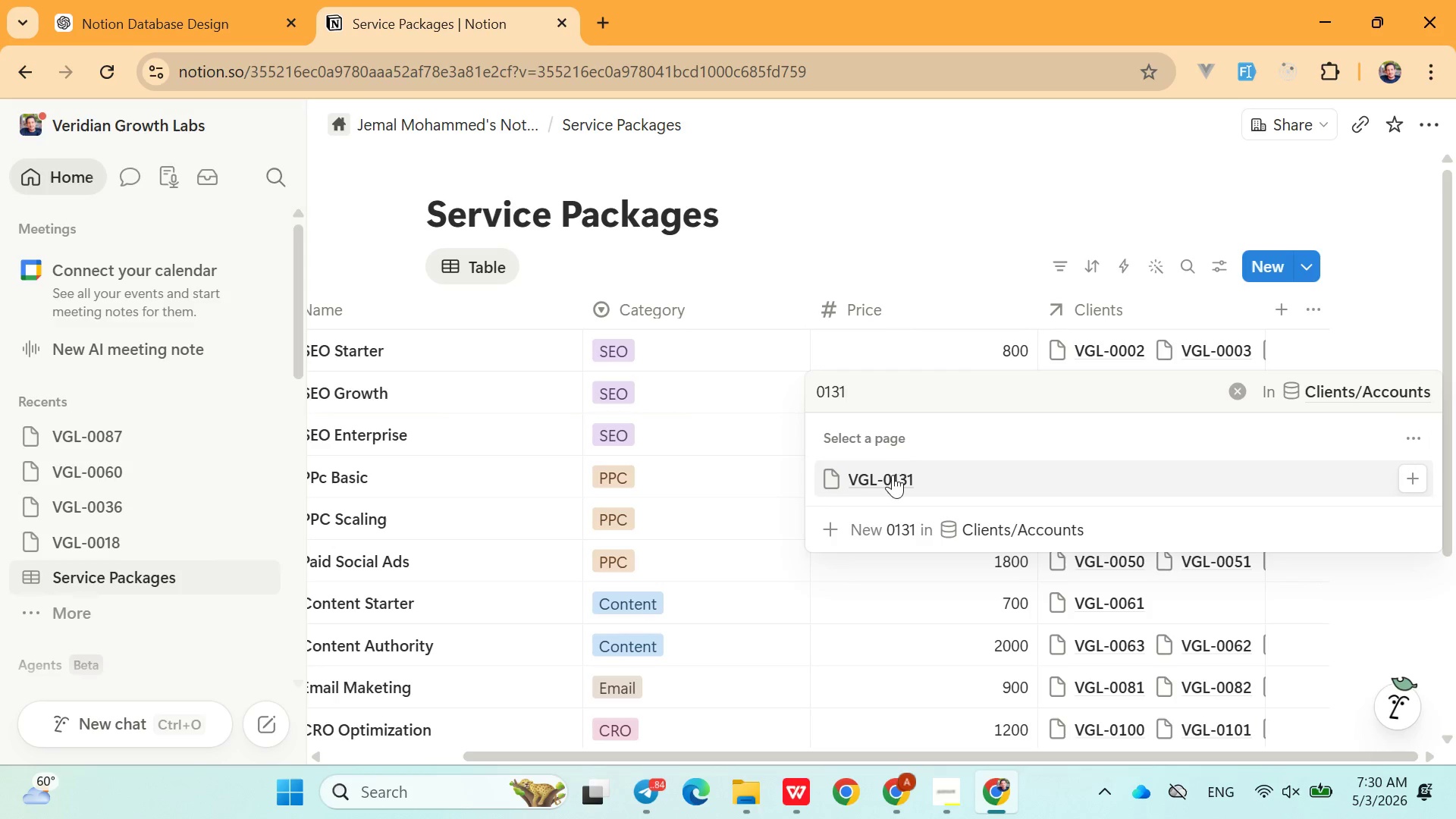 
left_click([881, 498])
 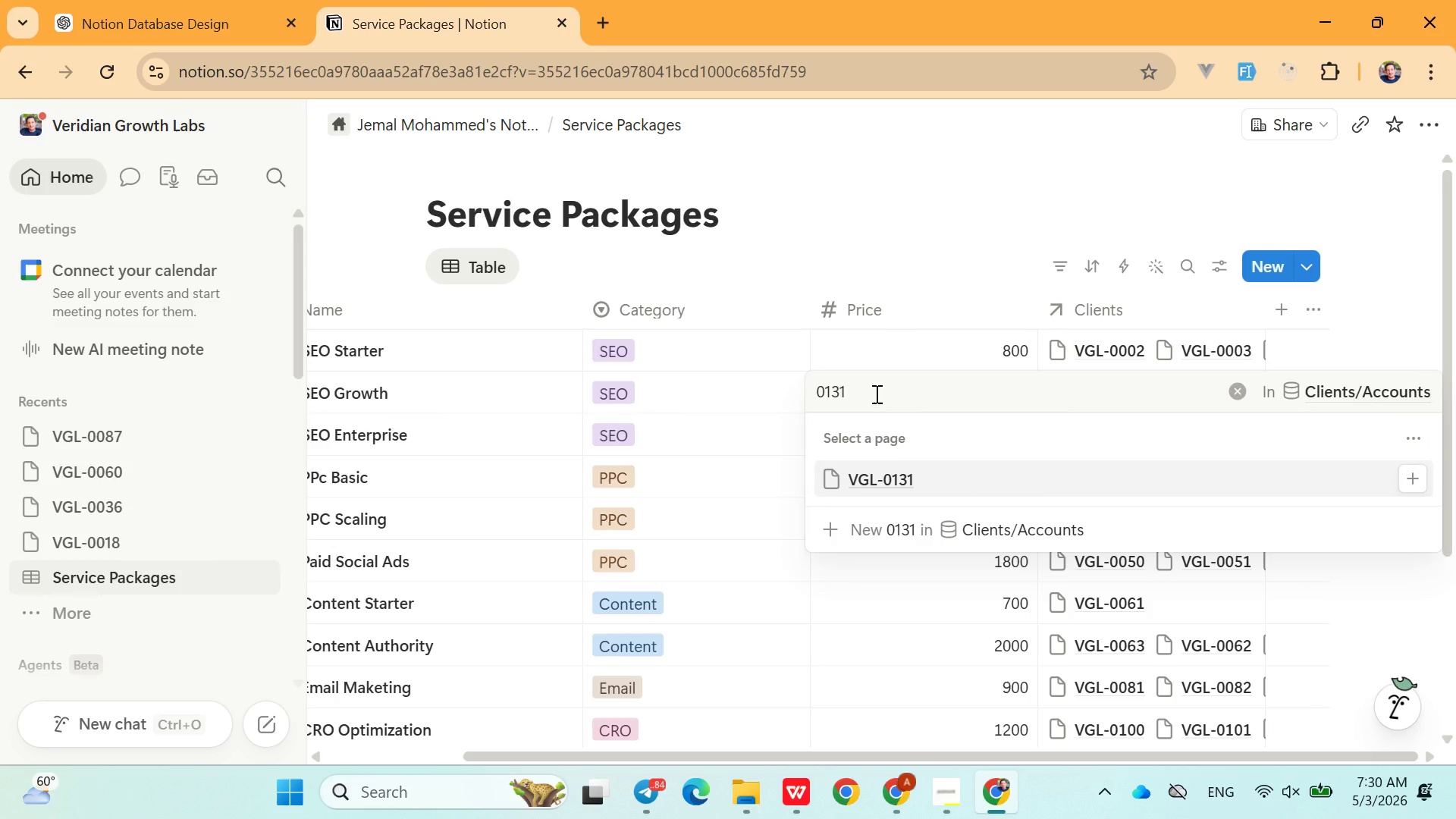 
left_click([877, 394])
 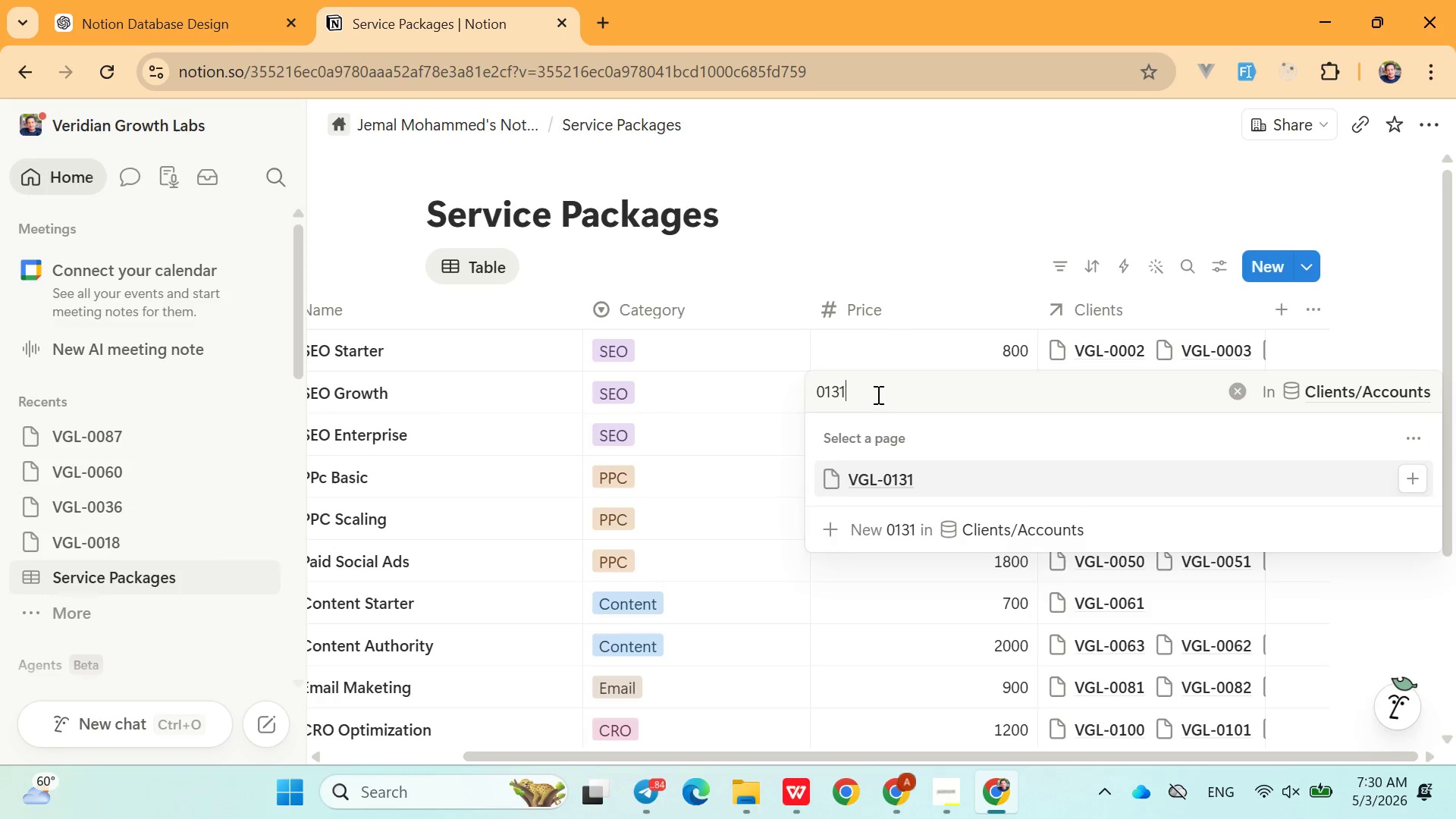 
key(Backspace)
 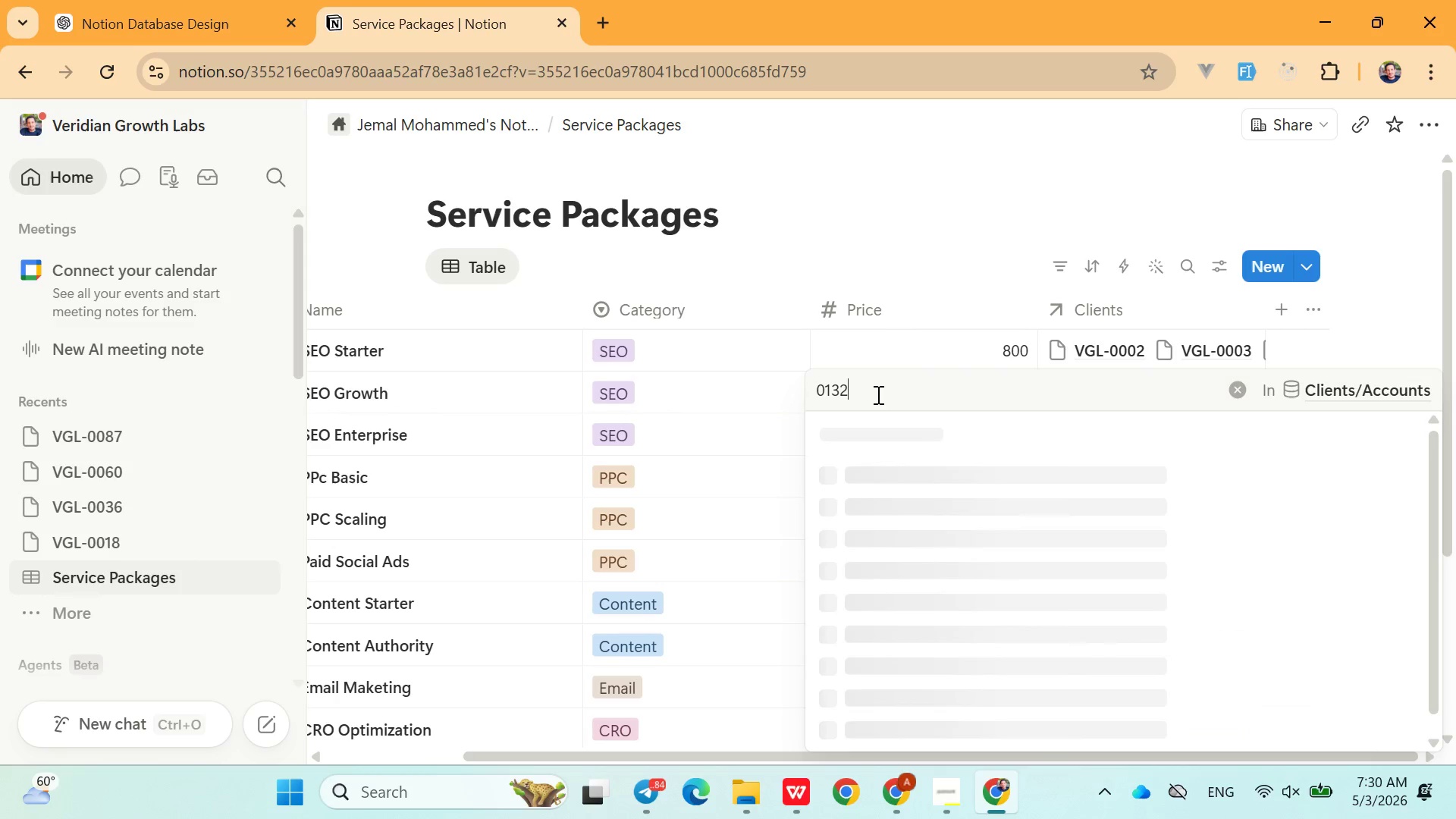 
key(2)
 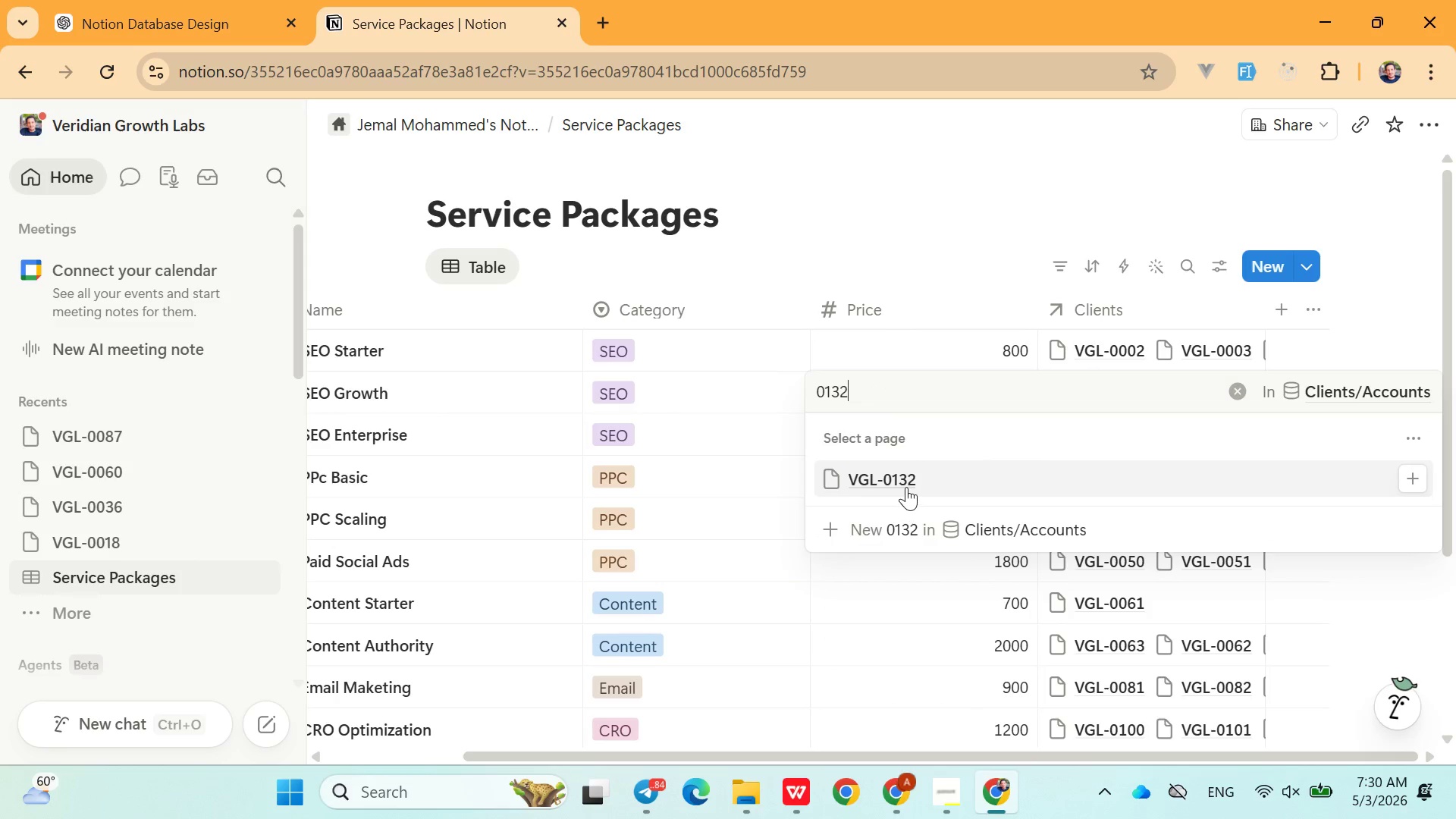 
left_click([905, 485])
 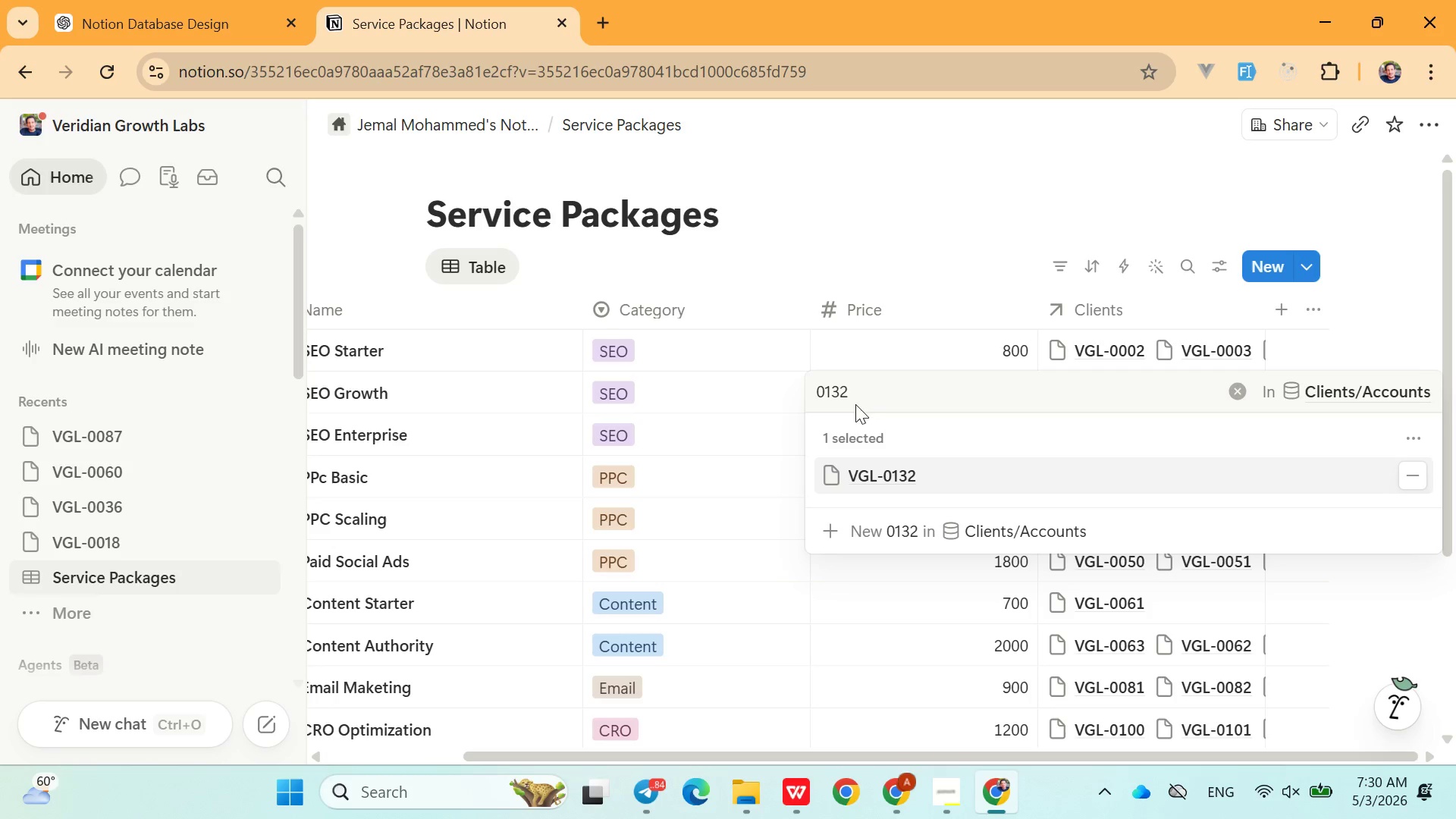 
left_click([854, 401])
 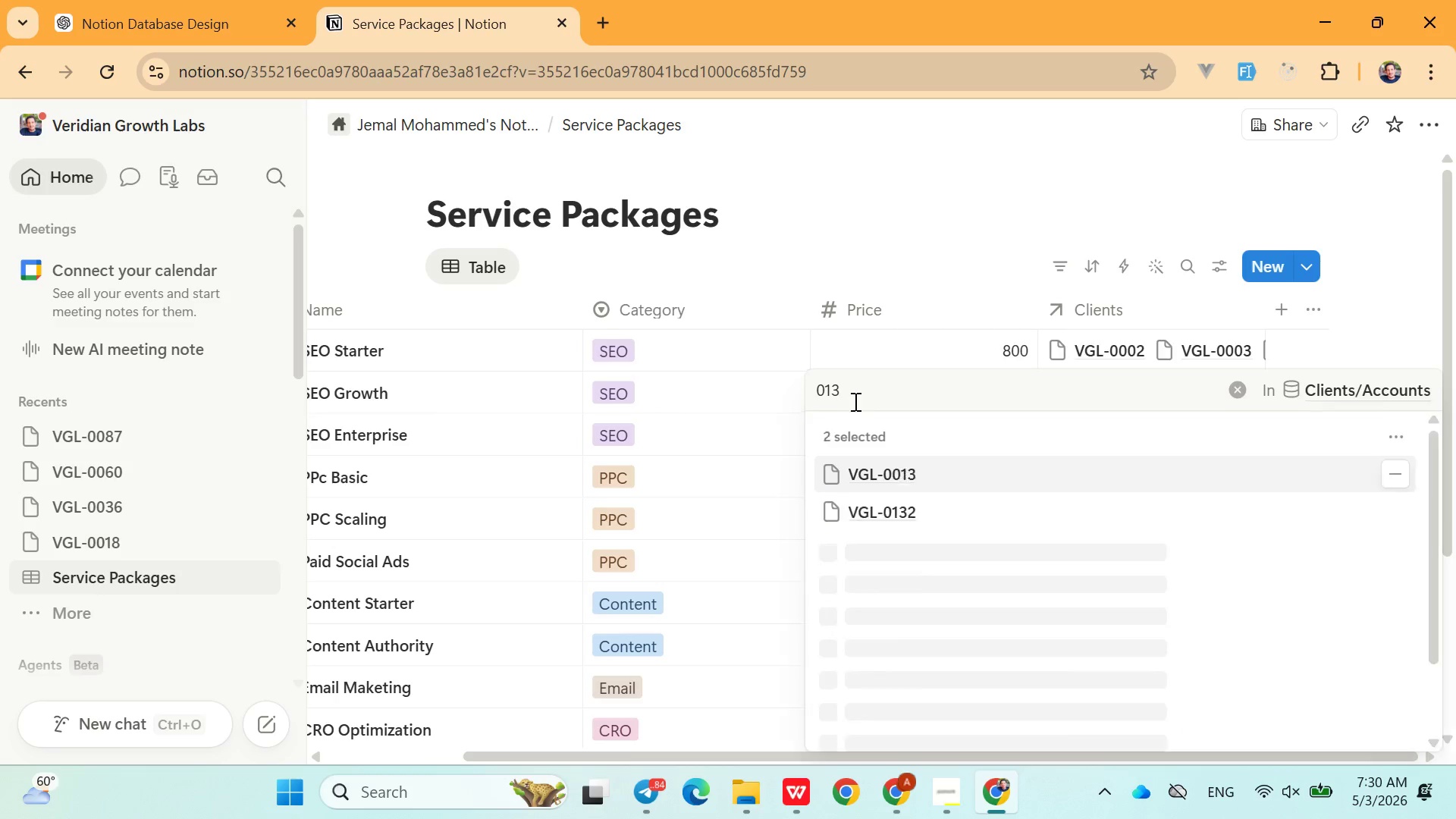 
key(Backspace)
 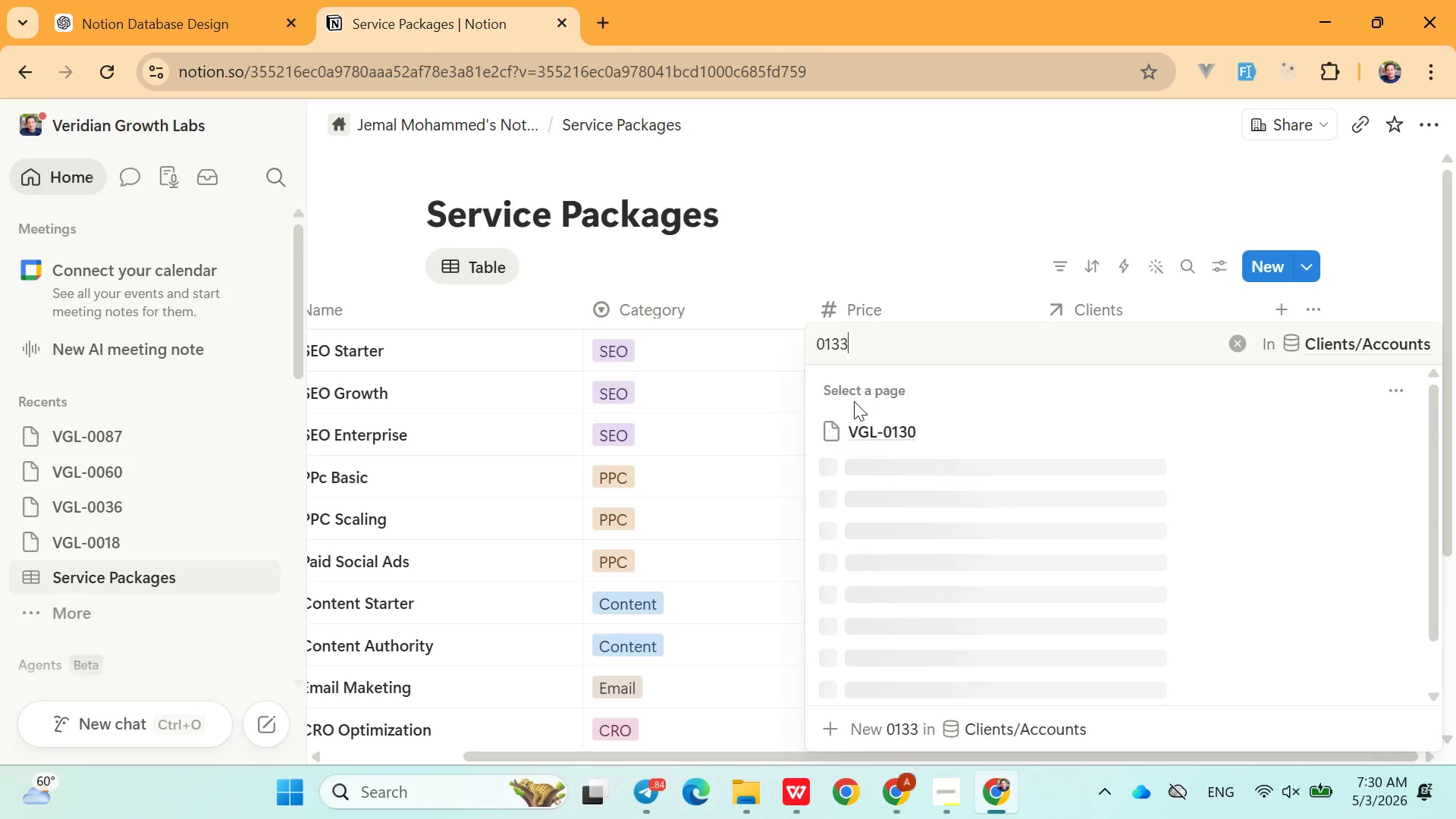 
key(3)
 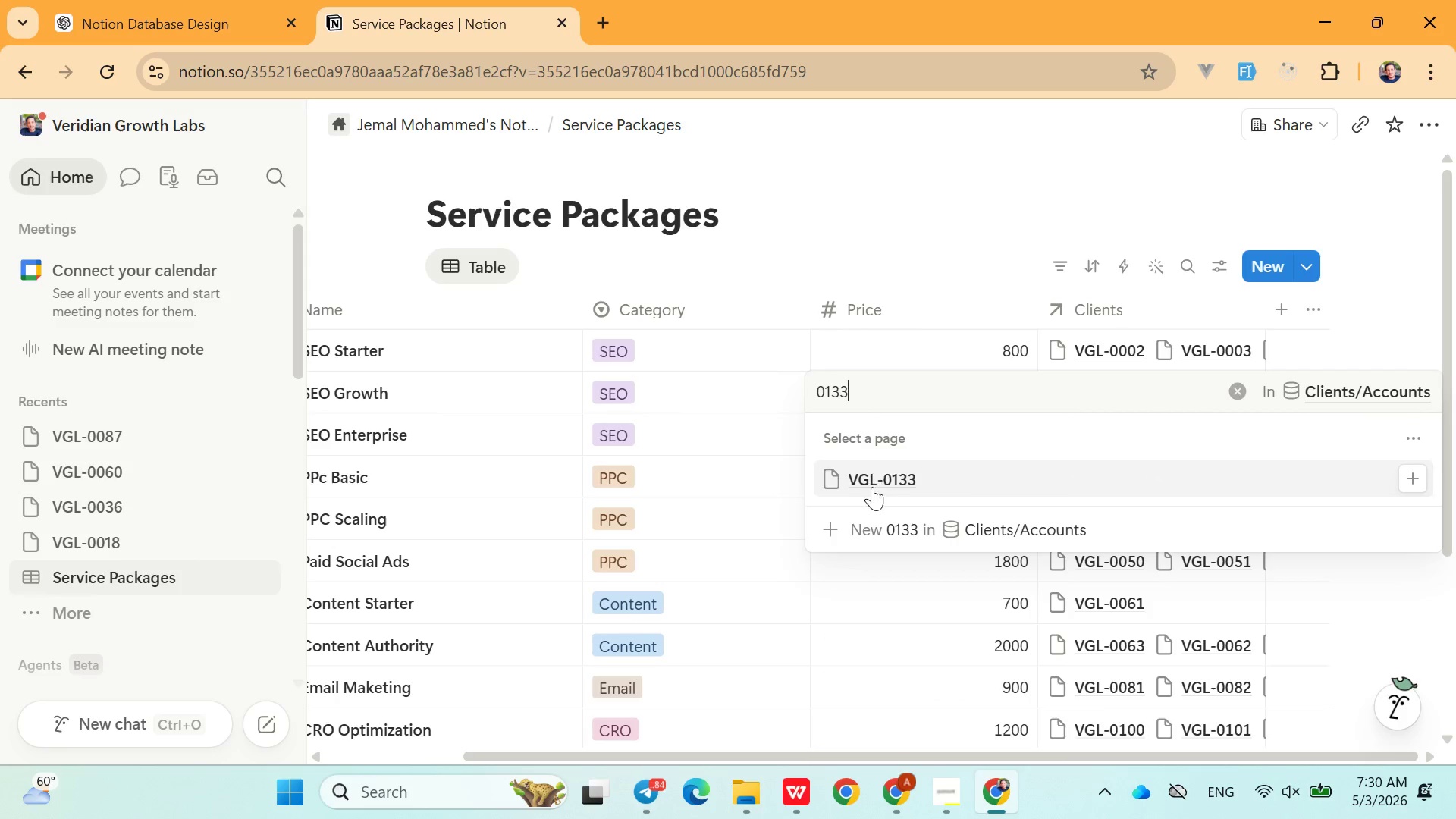 
left_click([872, 488])
 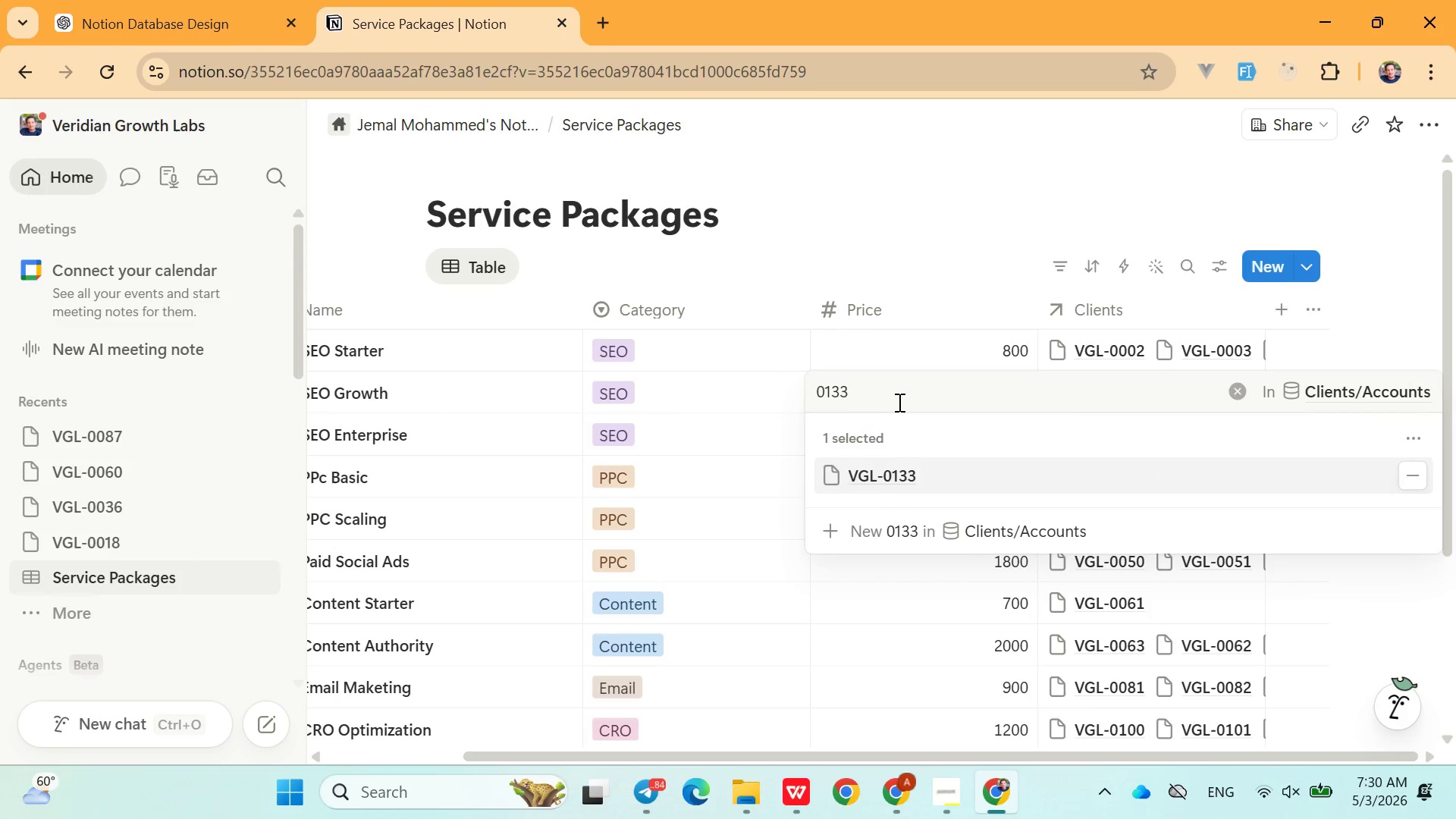 
left_click([898, 402])
 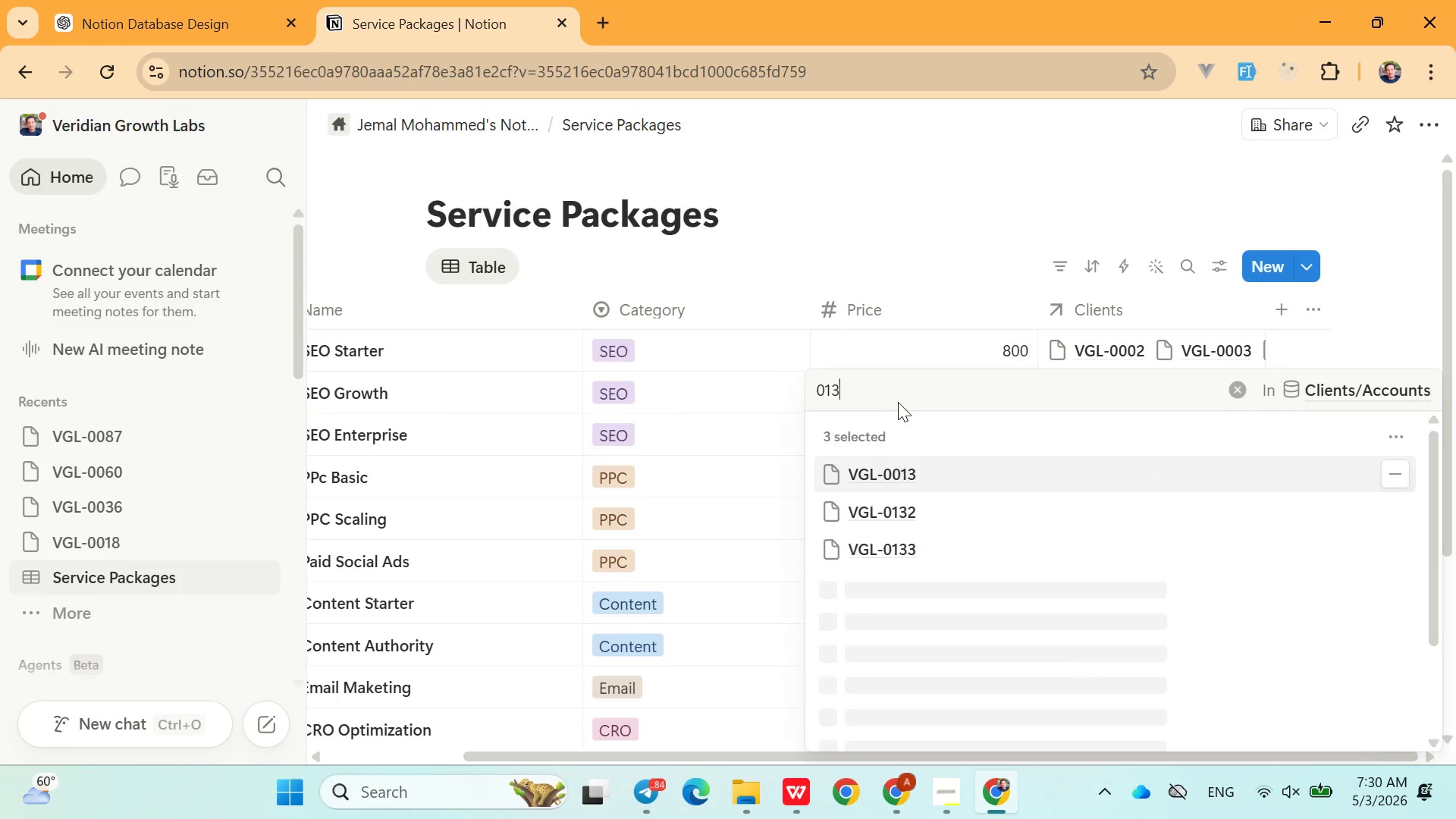 
key(Backspace)
 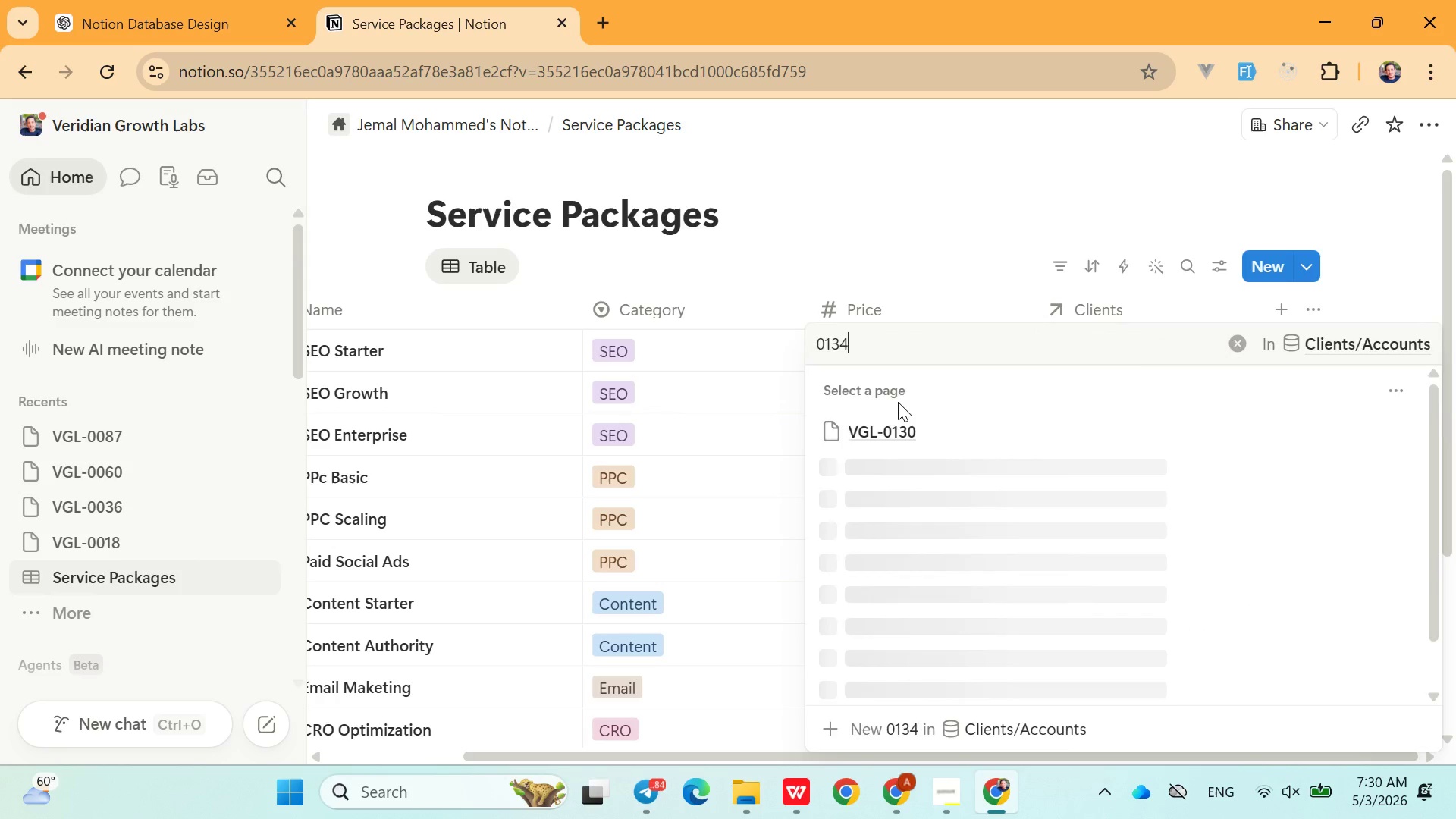 
key(4)
 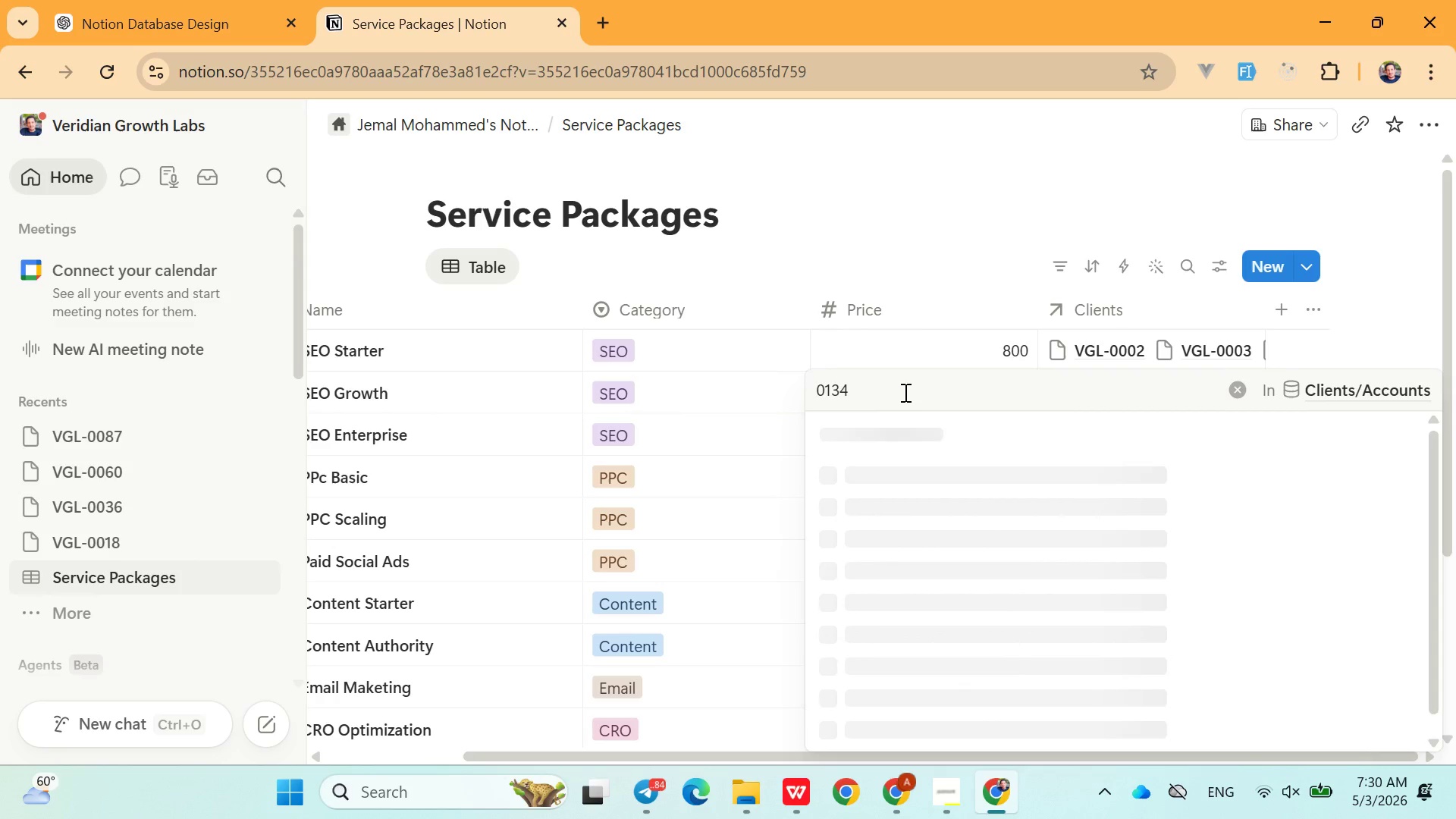 
mouse_move([917, 410])
 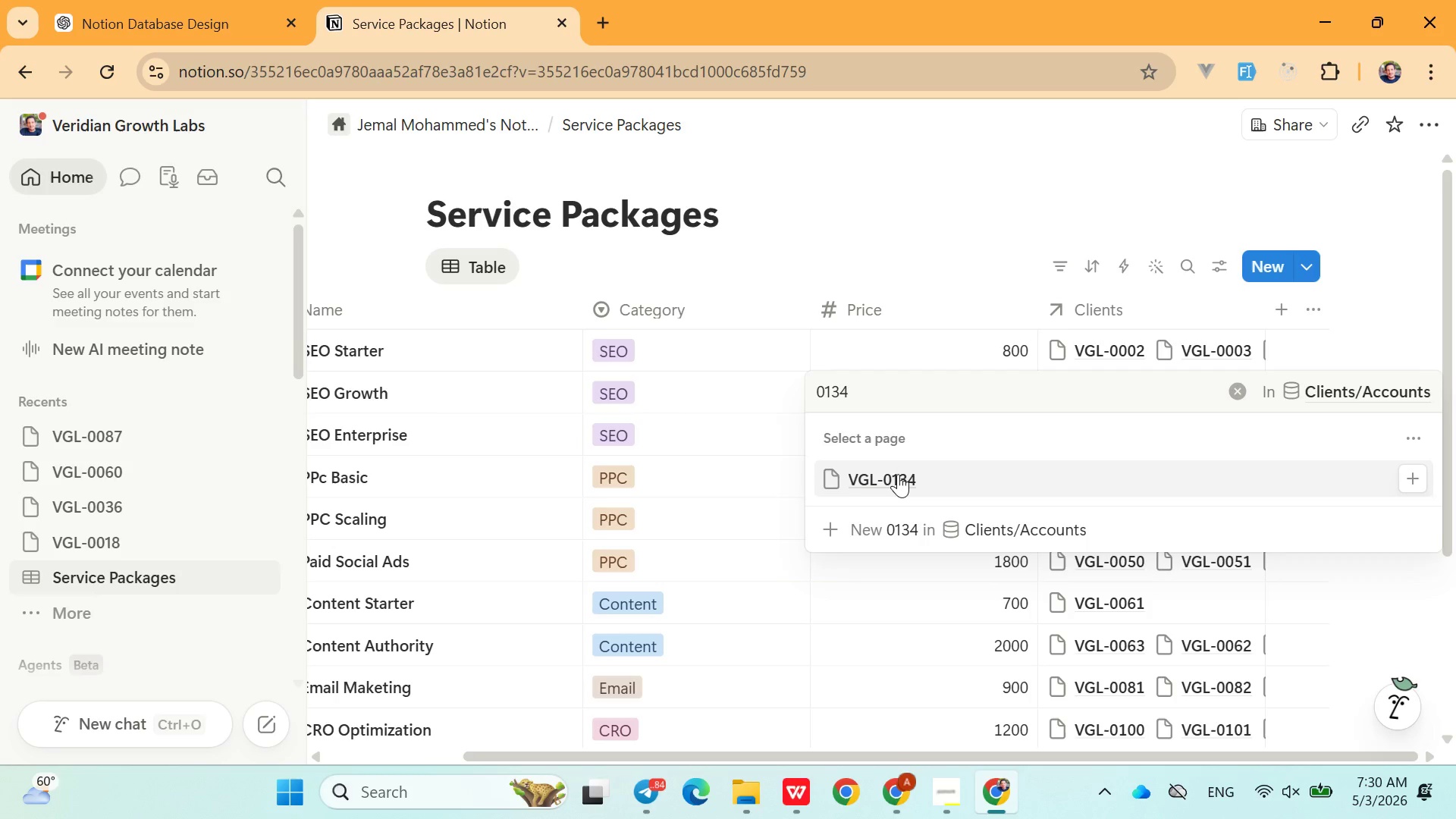 
left_click([898, 474])
 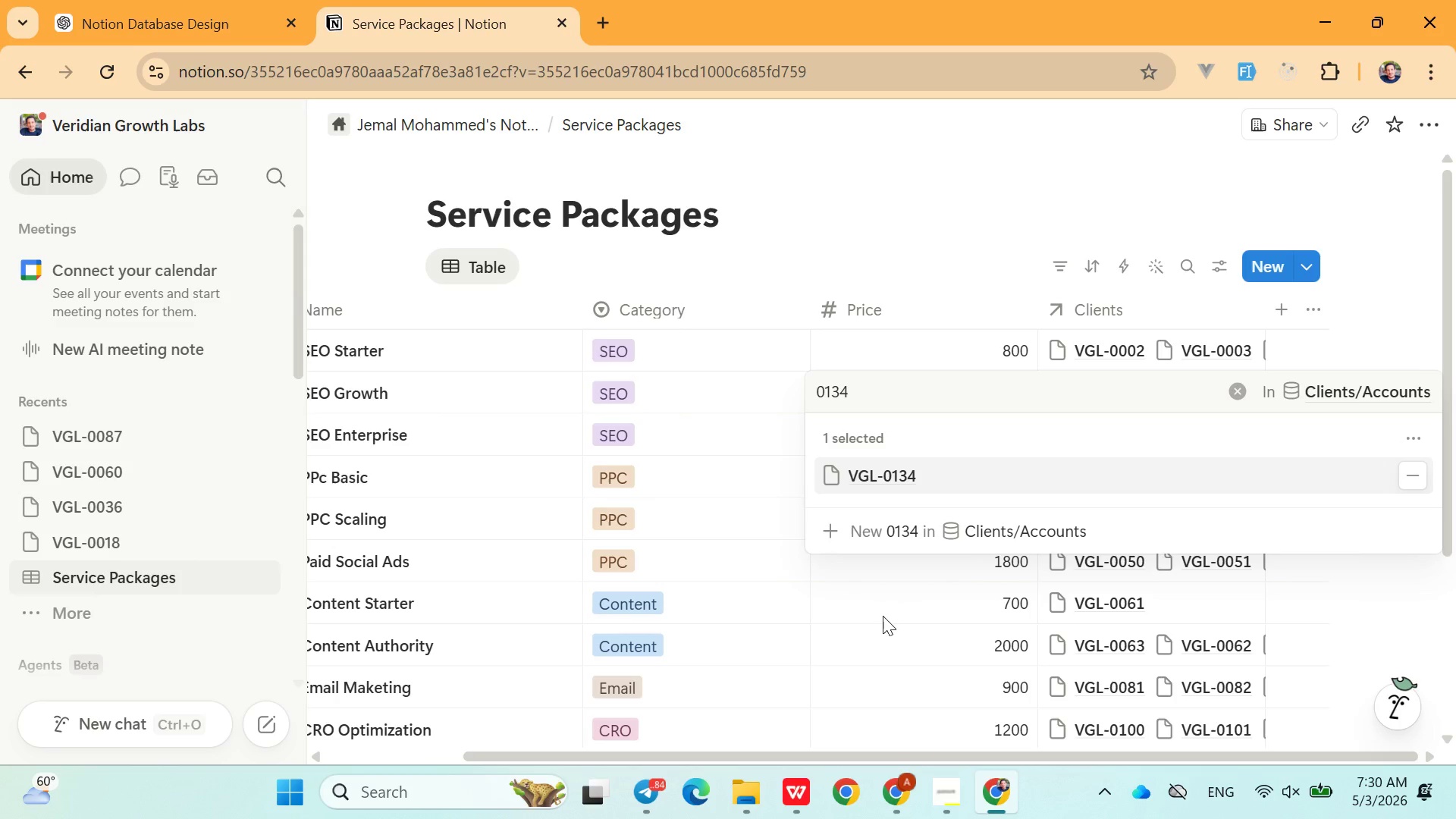 
left_click([883, 616])
 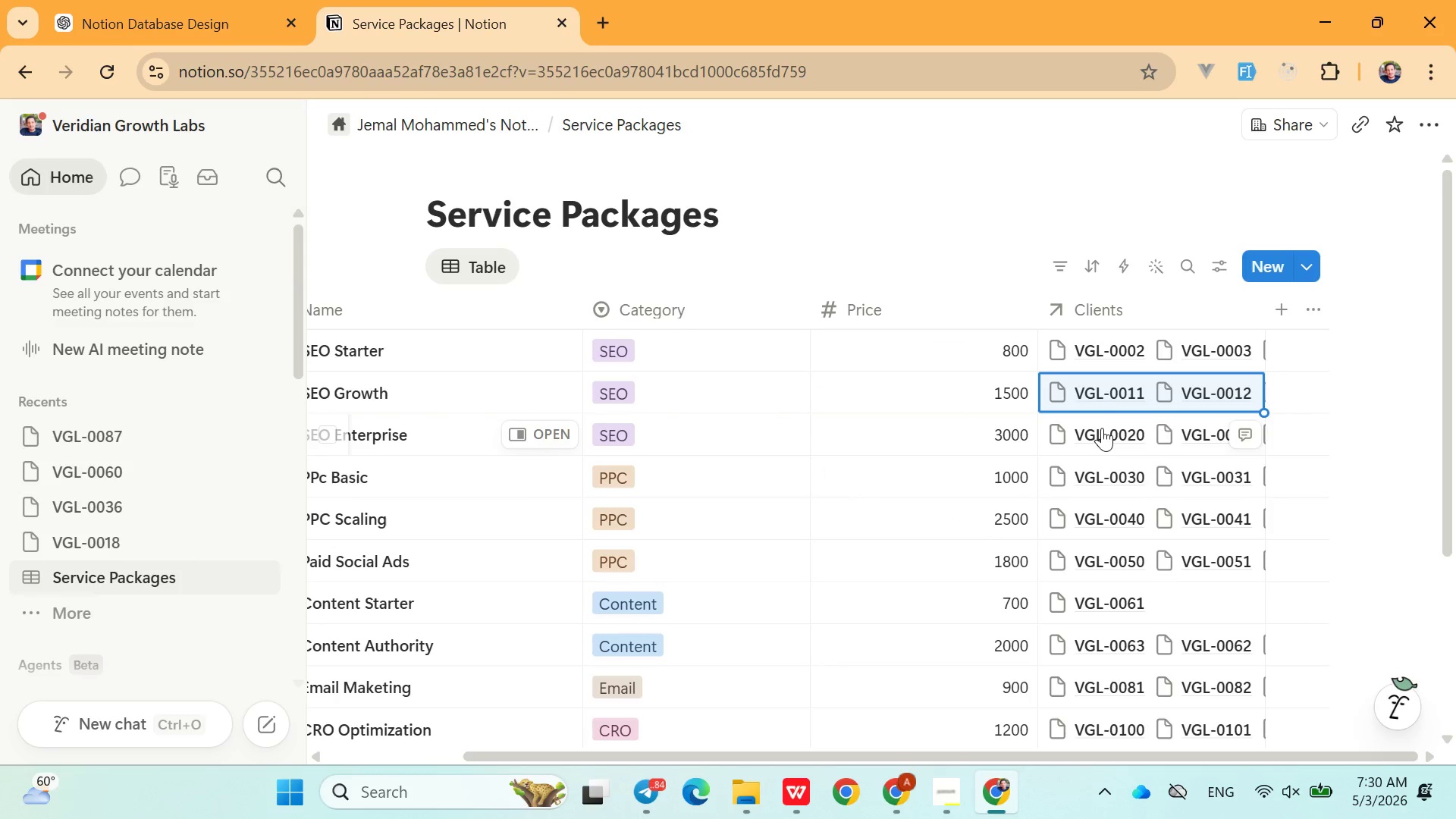 
left_click([1113, 387])
 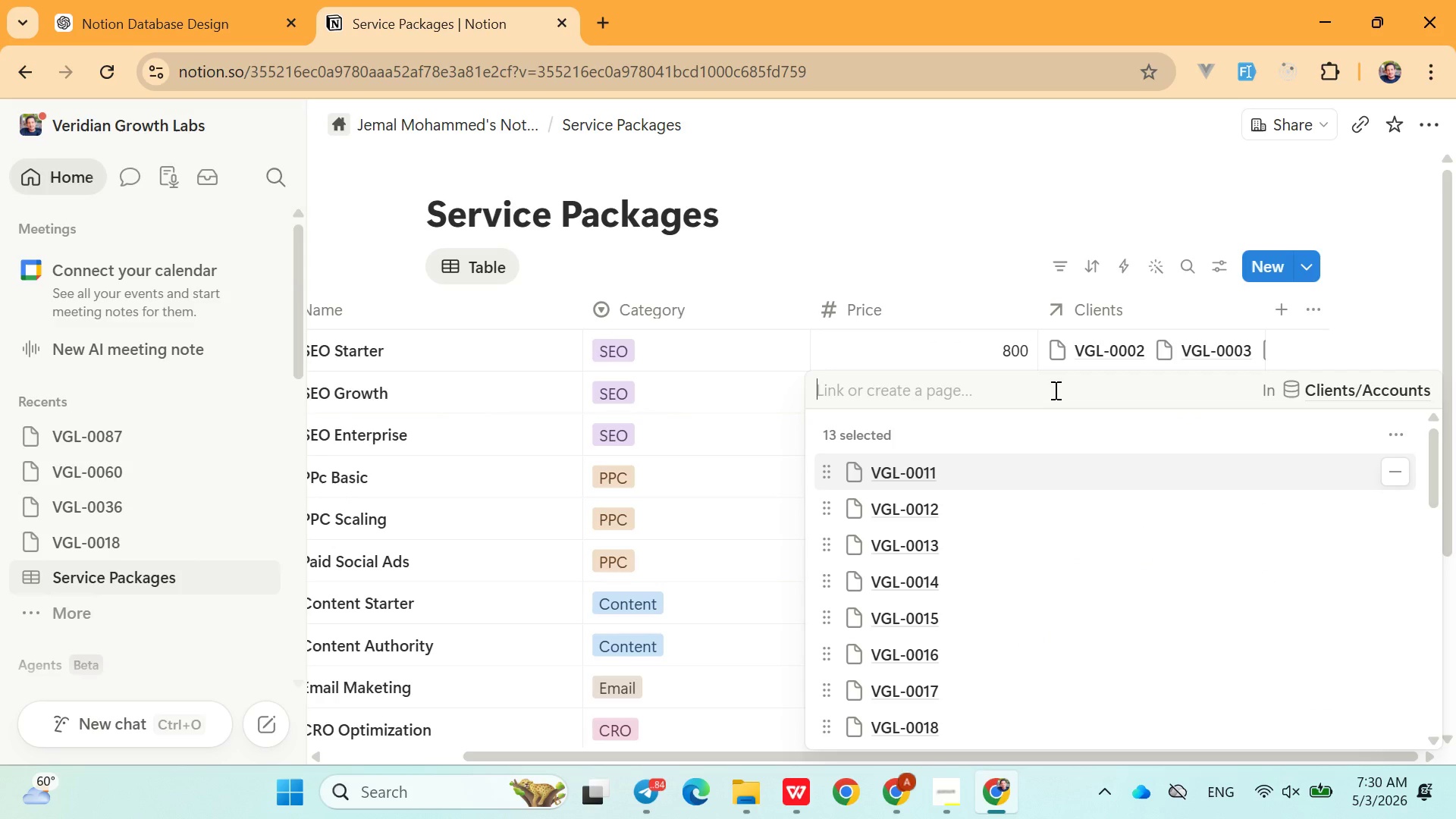 
type(00)
key(Backspace)
type(133)
 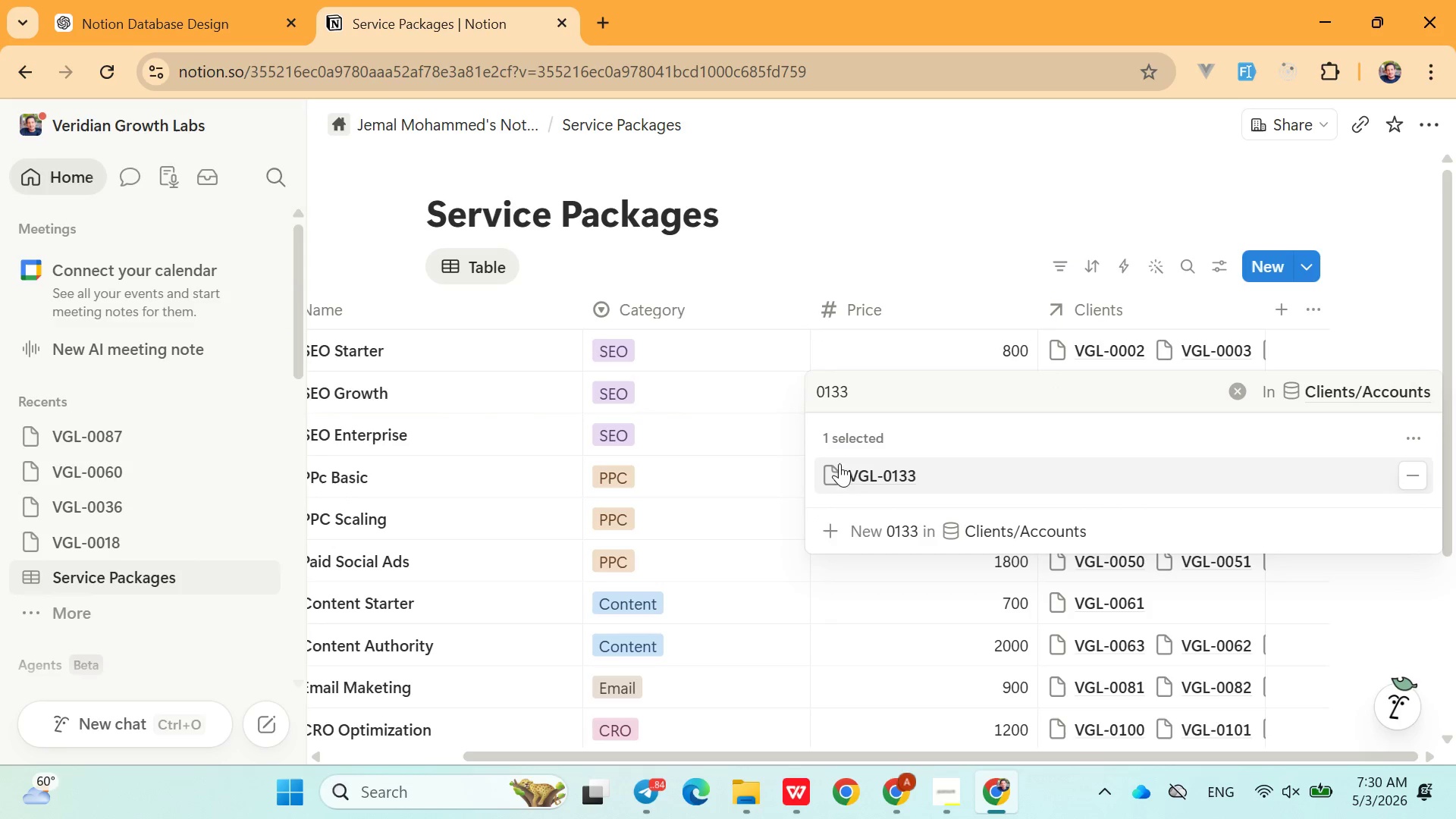 
left_click([860, 475])
 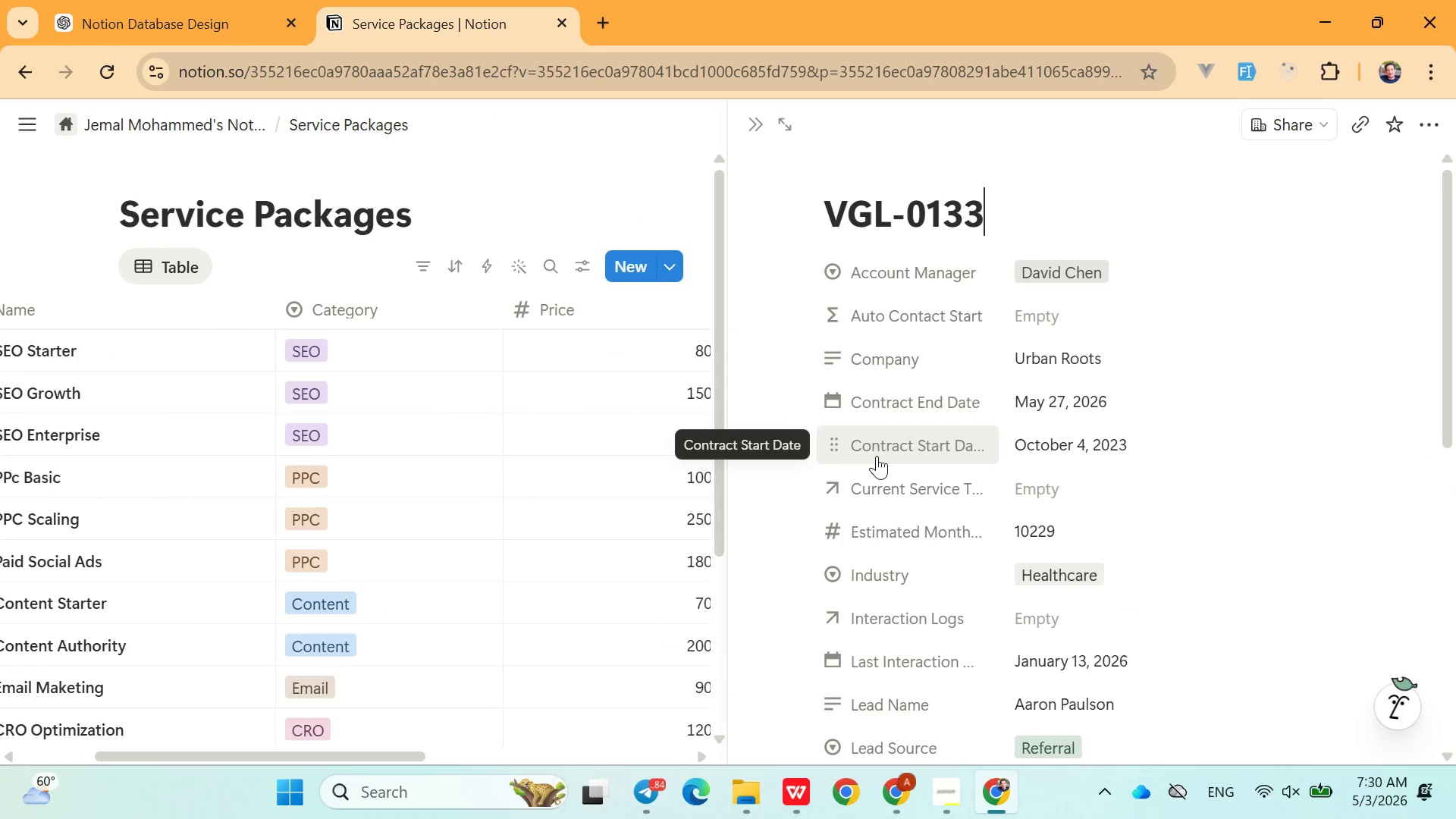 
wait(11.09)
 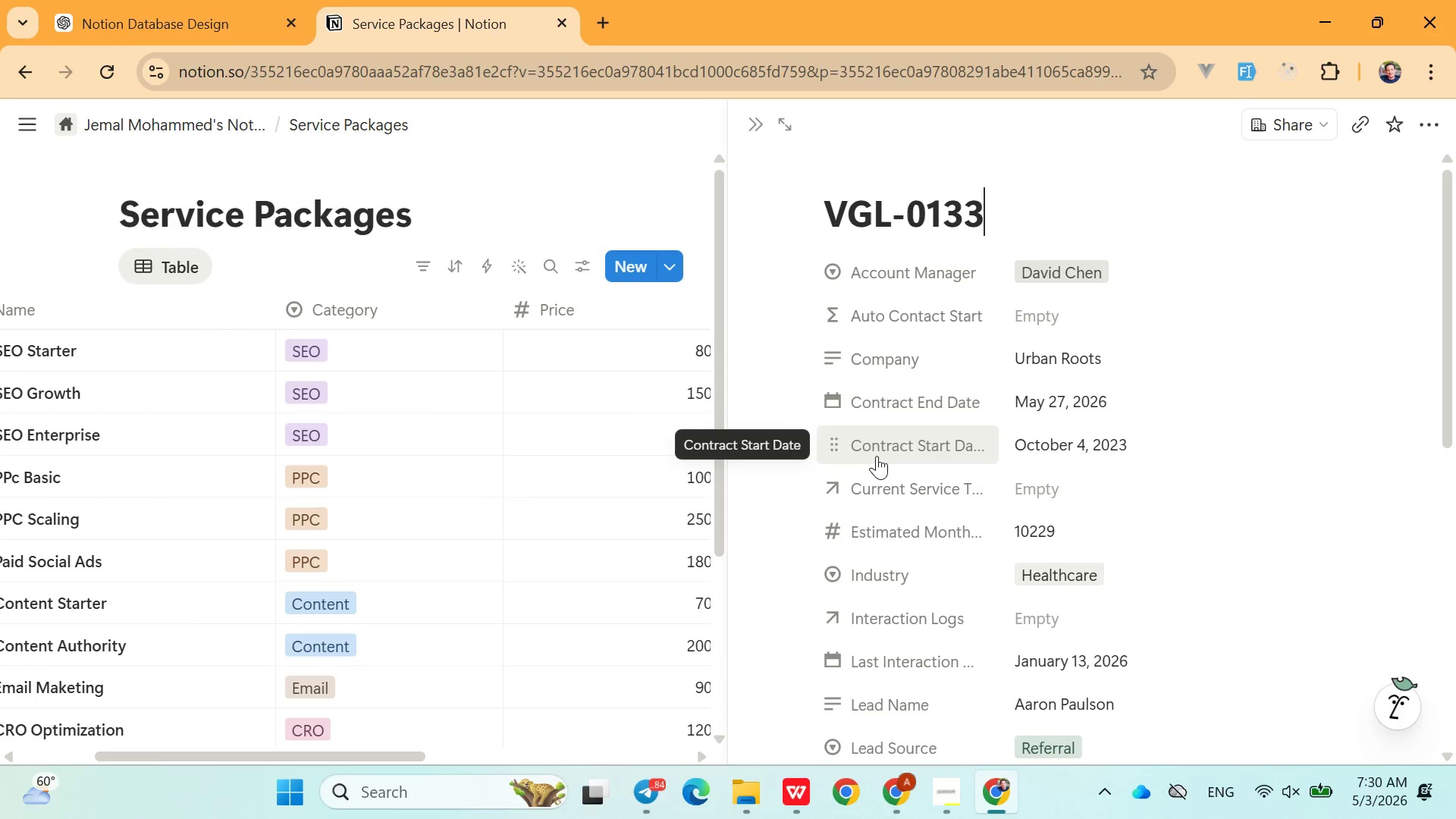 
left_click([752, 117])
 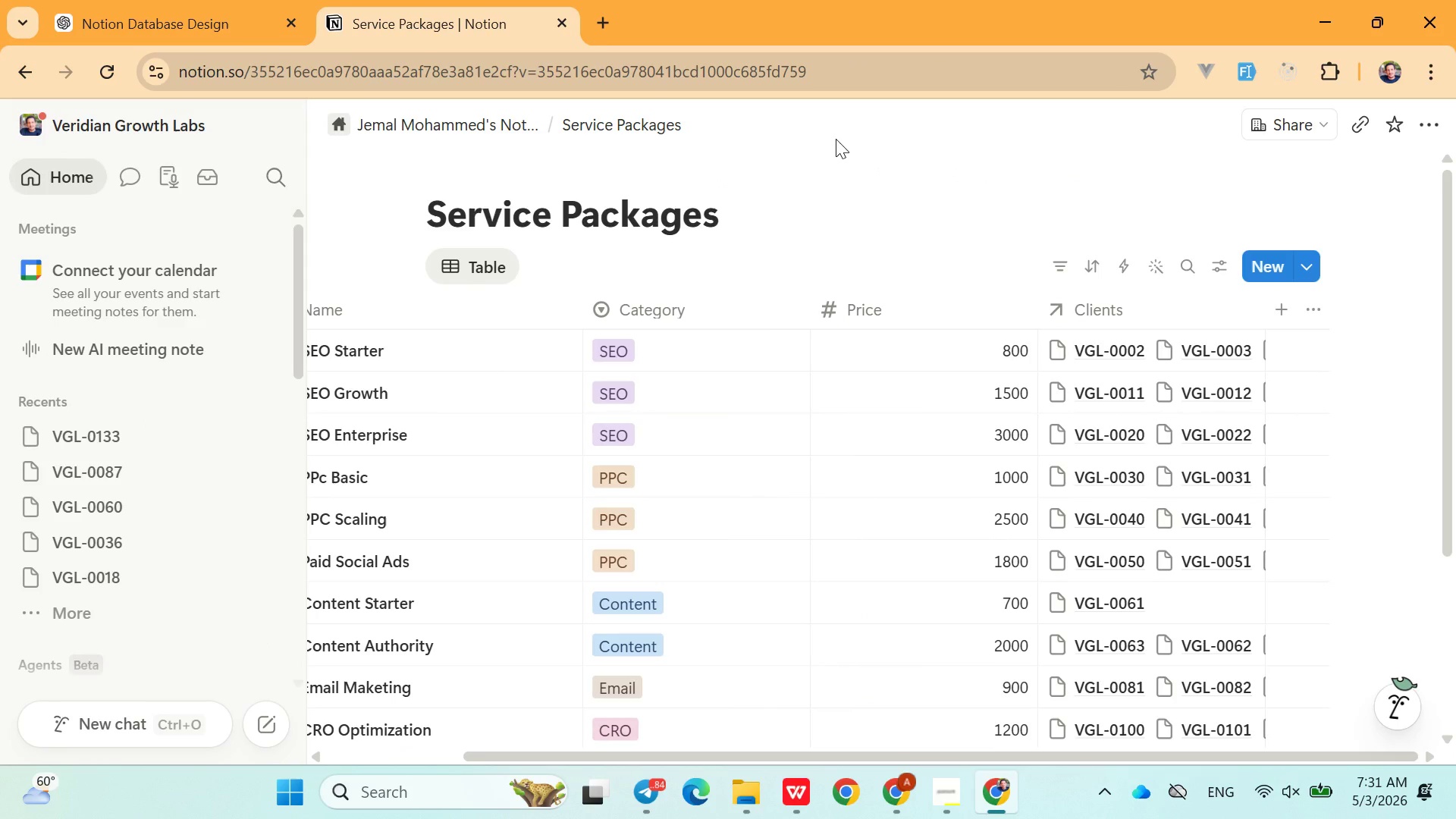 
wait(12.27)
 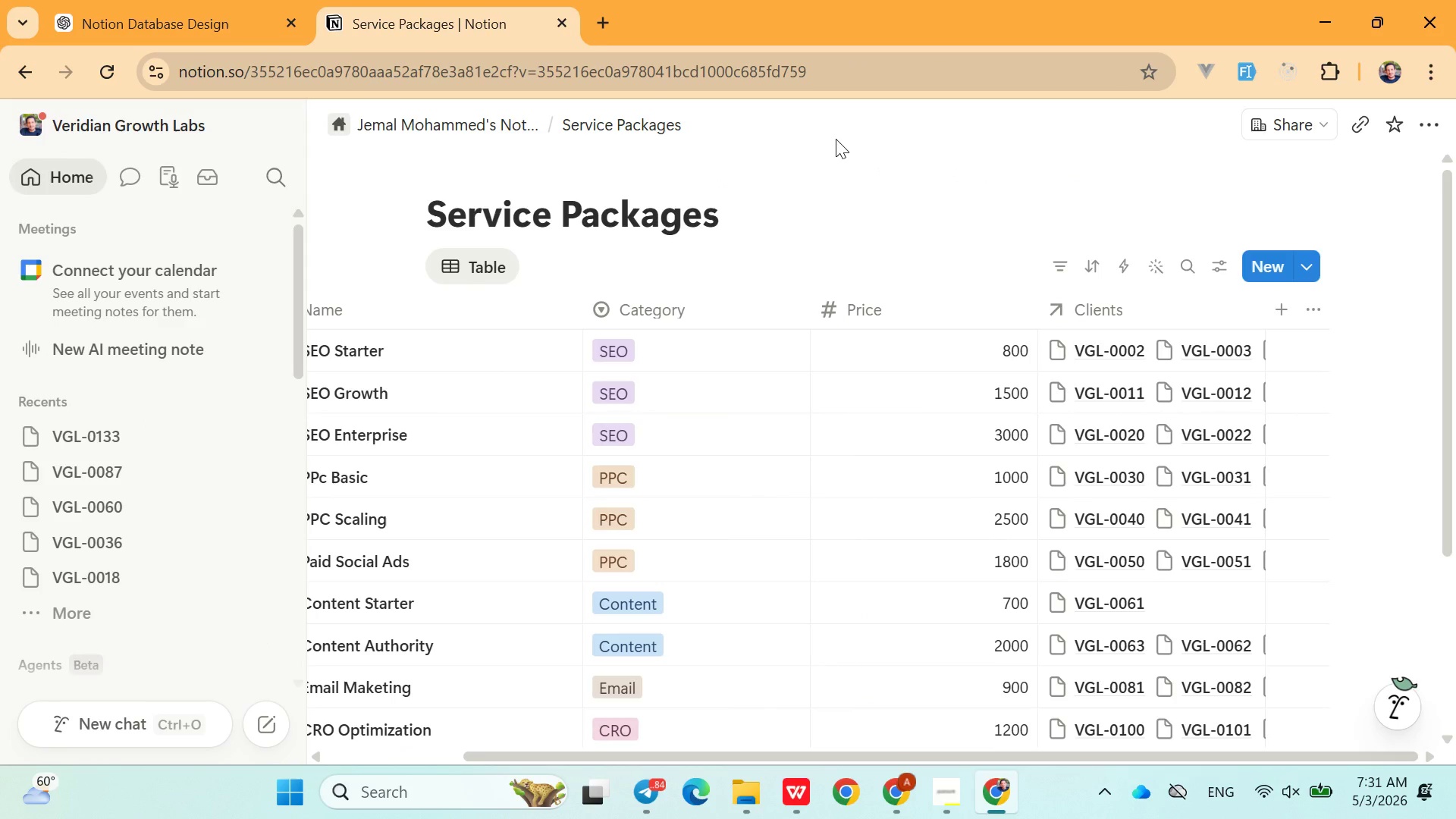 
left_click([1105, 427])
 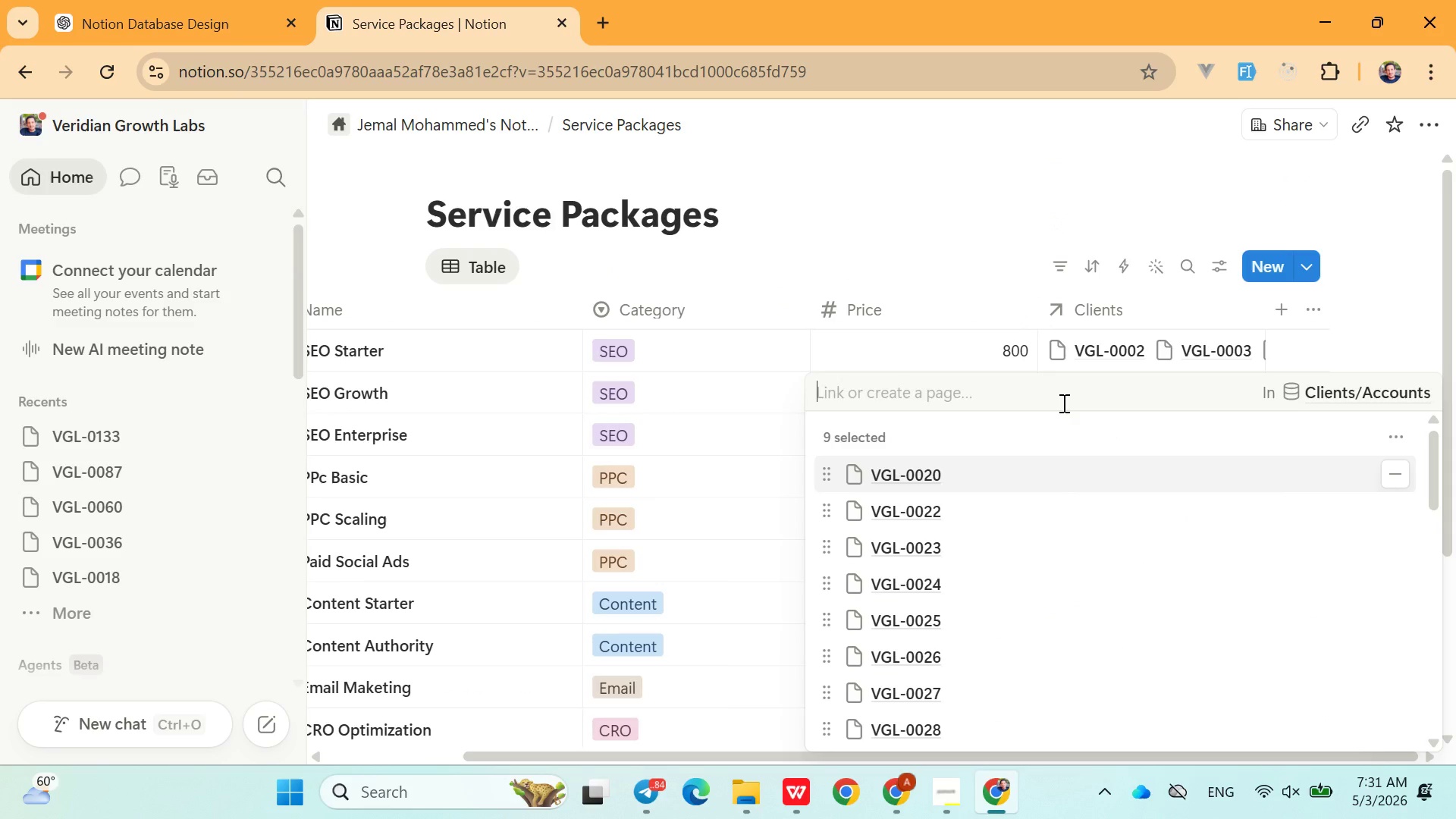 
type(0133)
 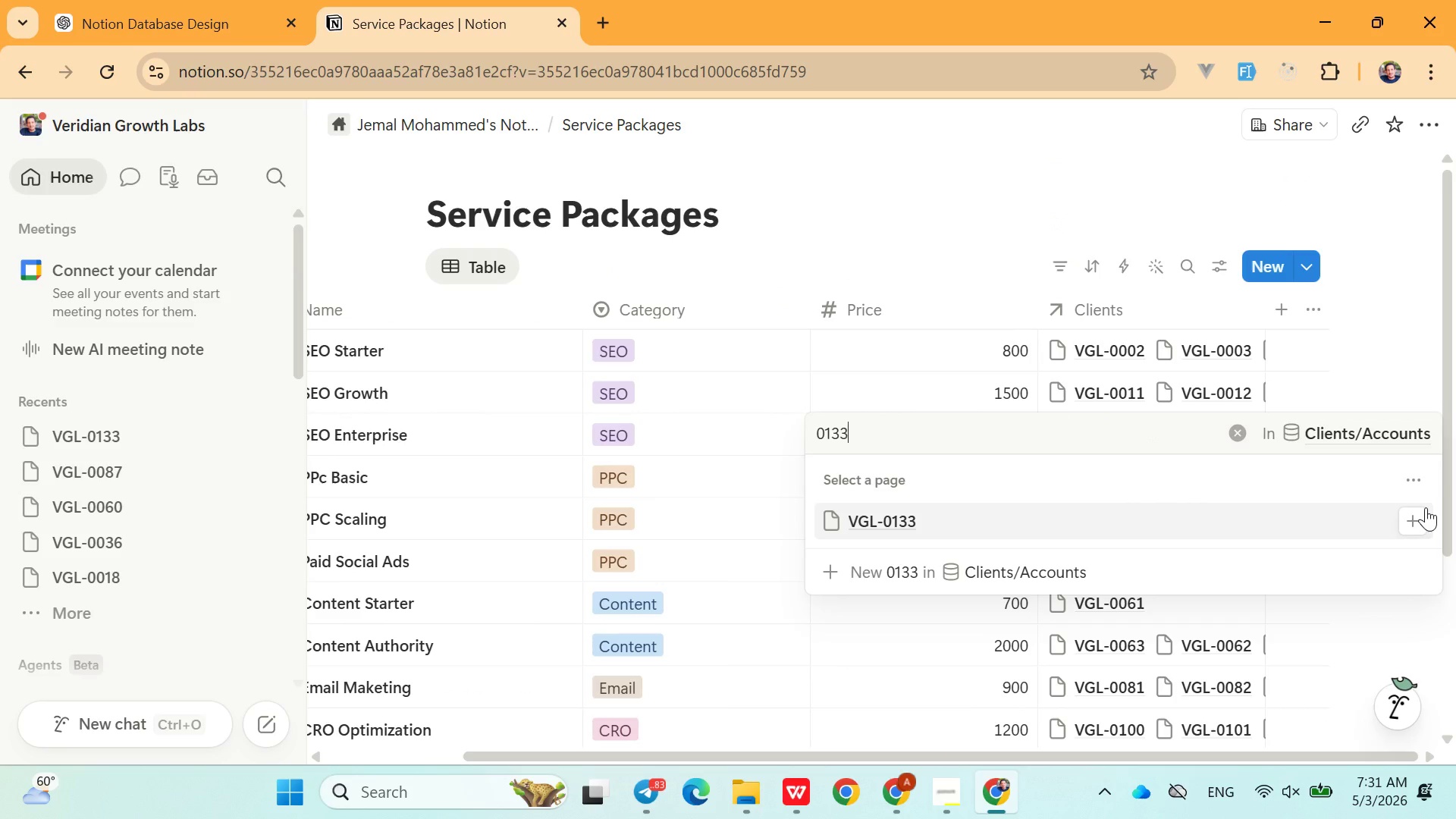 
left_click([1422, 512])
 